 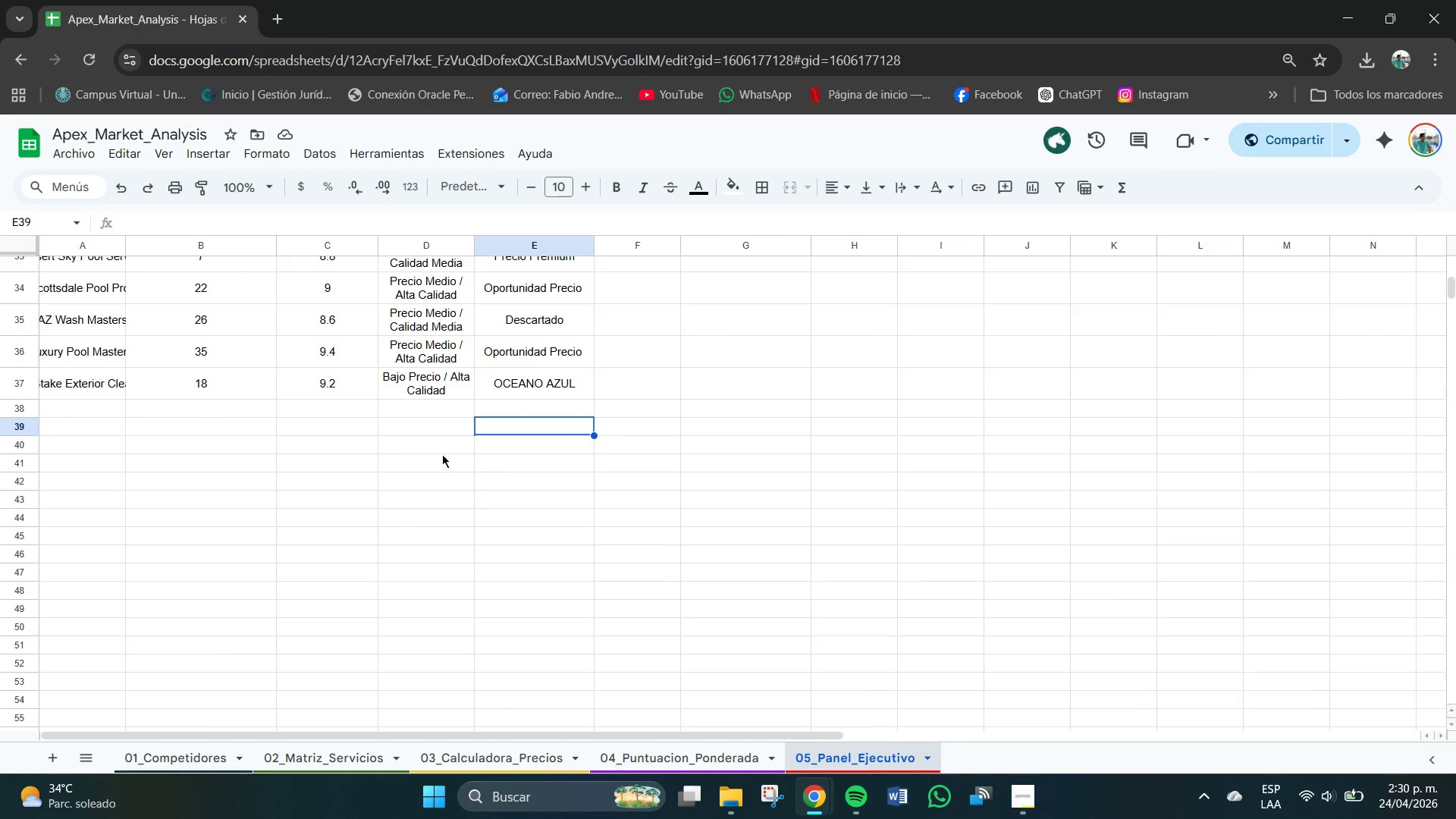 
scroll: coordinate [281, 448], scroll_direction: up, amount: 6.0
 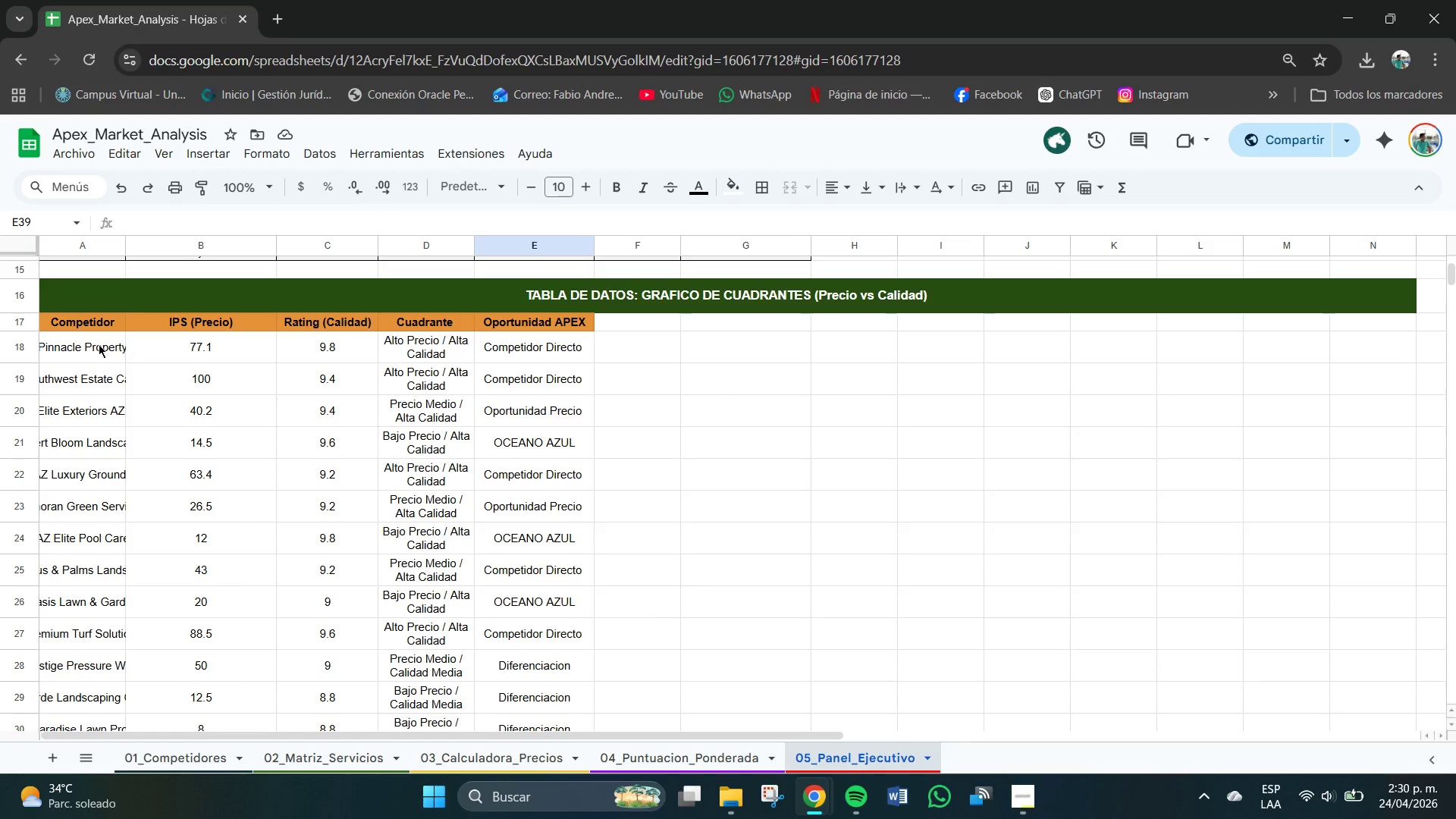 
left_click_drag(start_coordinate=[74, 340], to_coordinate=[579, 301])
 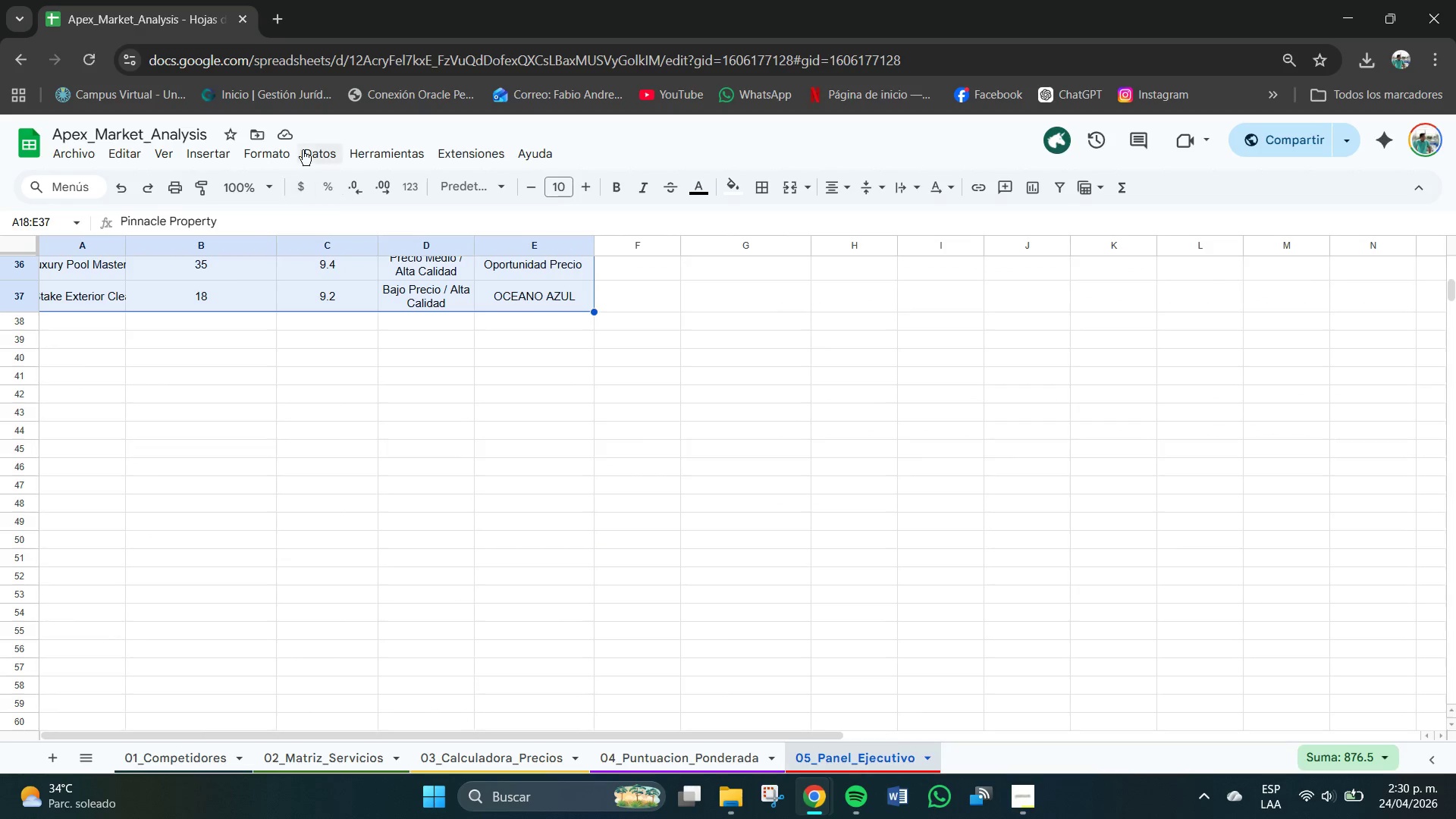 
left_click([275, 151])
 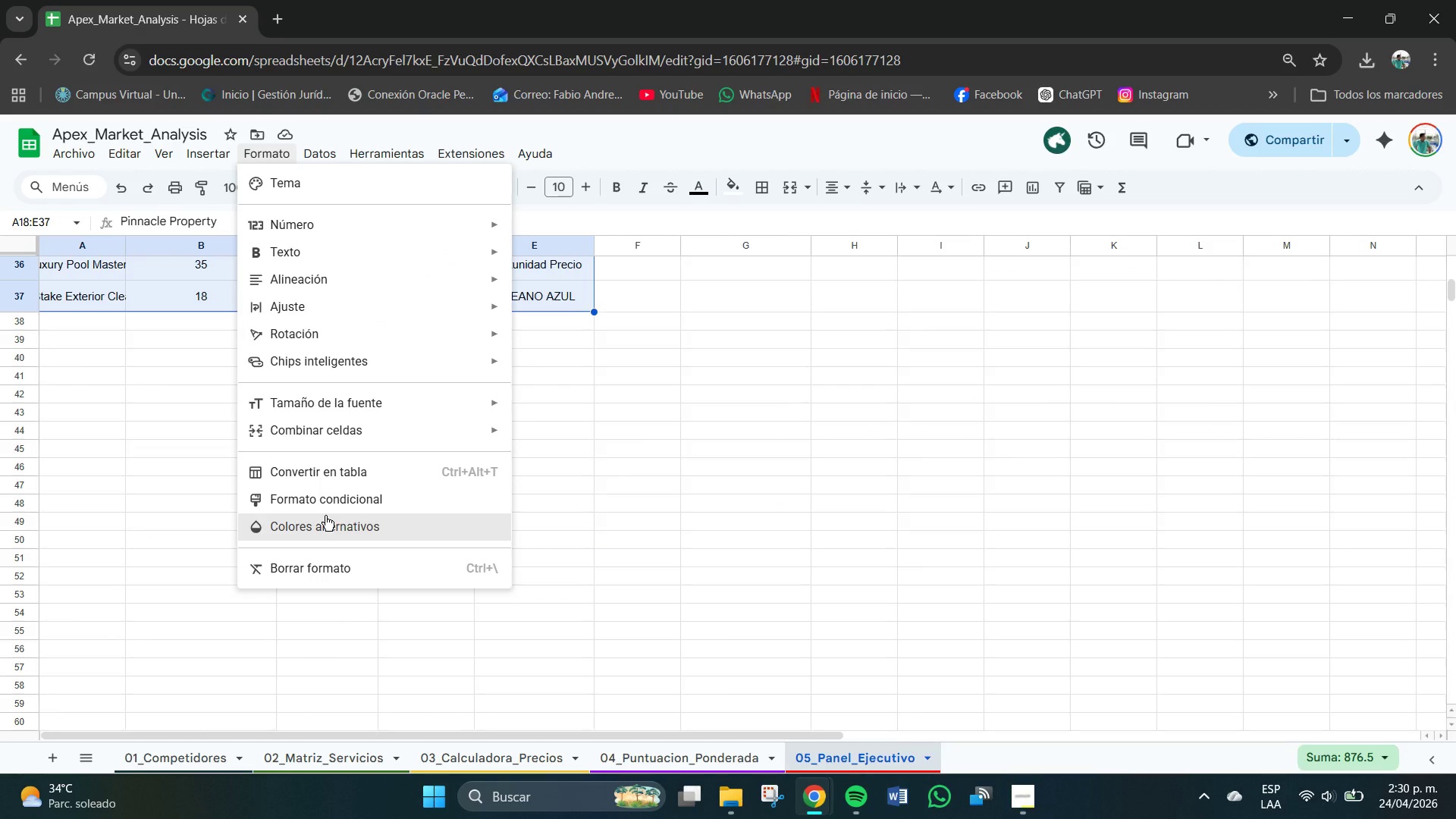 
left_click([325, 516])
 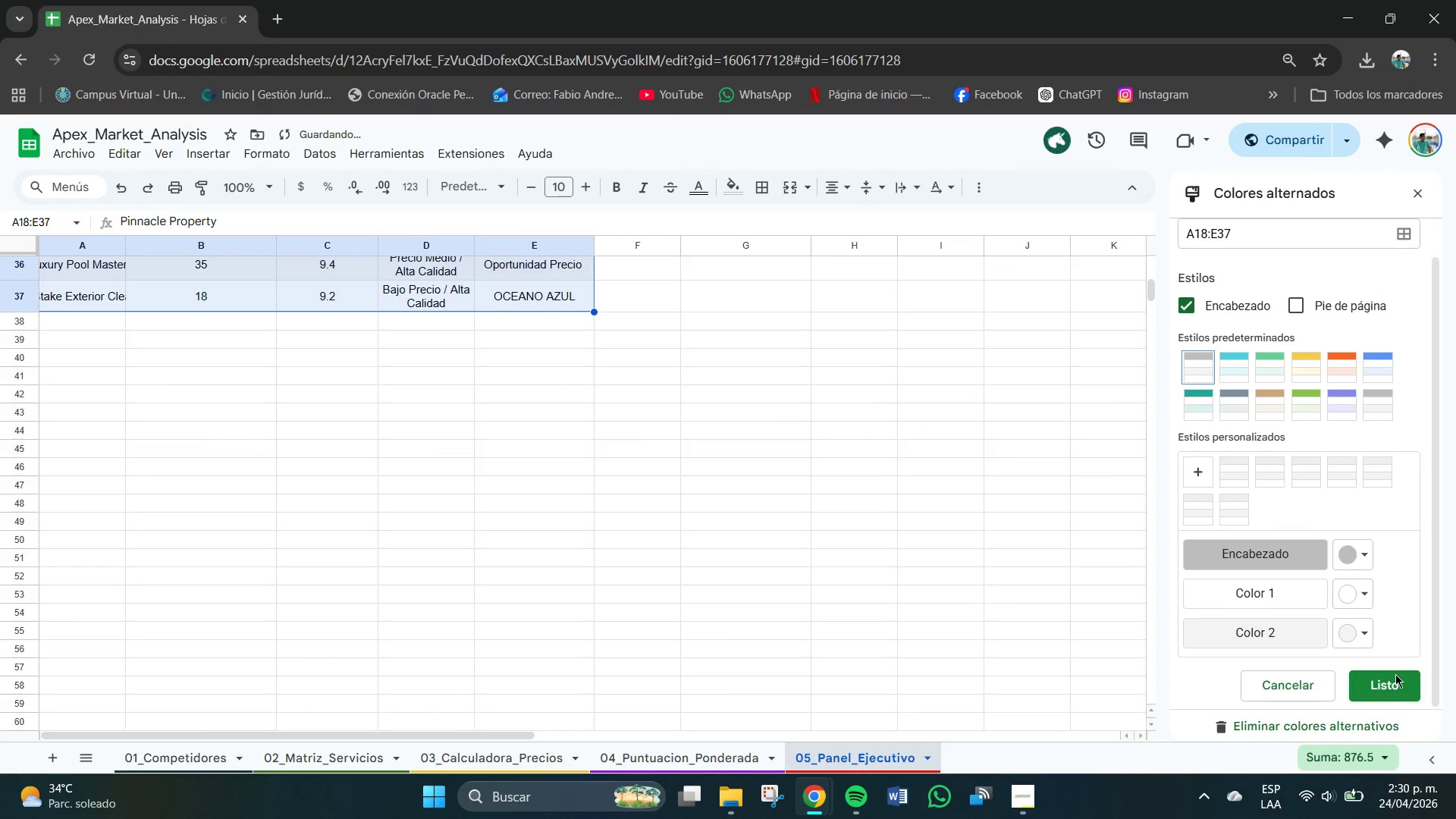 
left_click([1358, 560])
 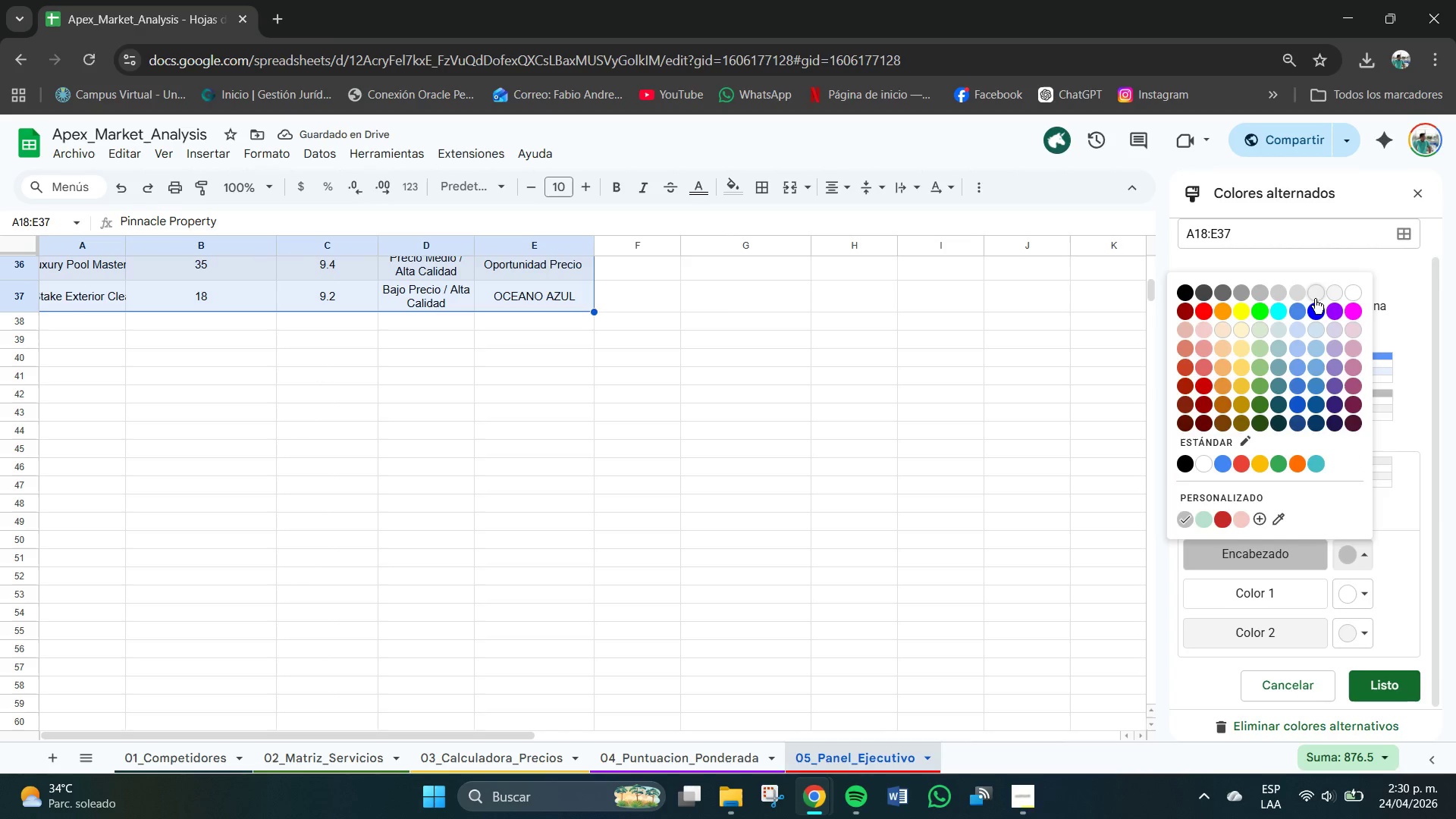 
left_click([1311, 291])
 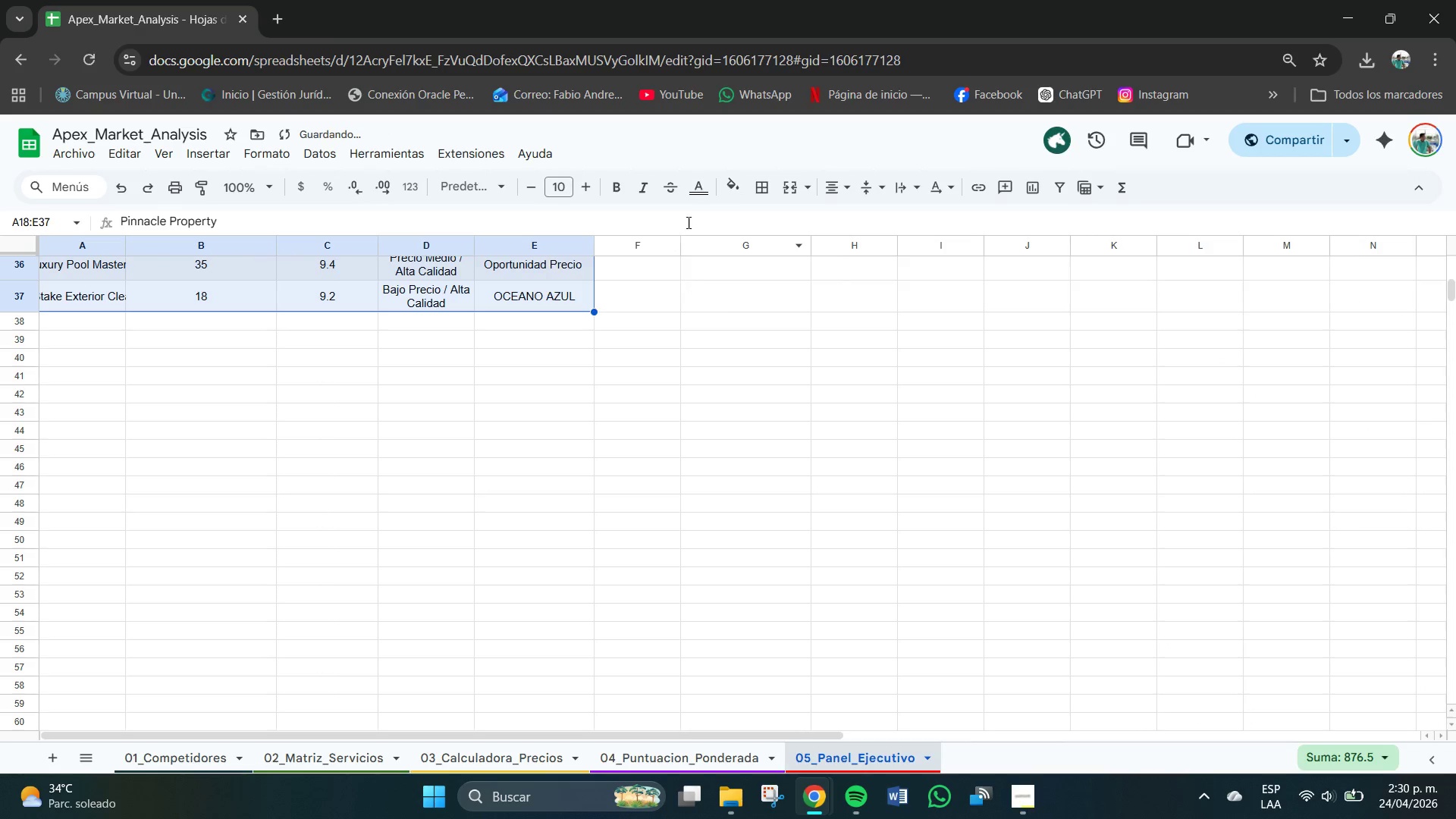 
left_click([759, 181])
 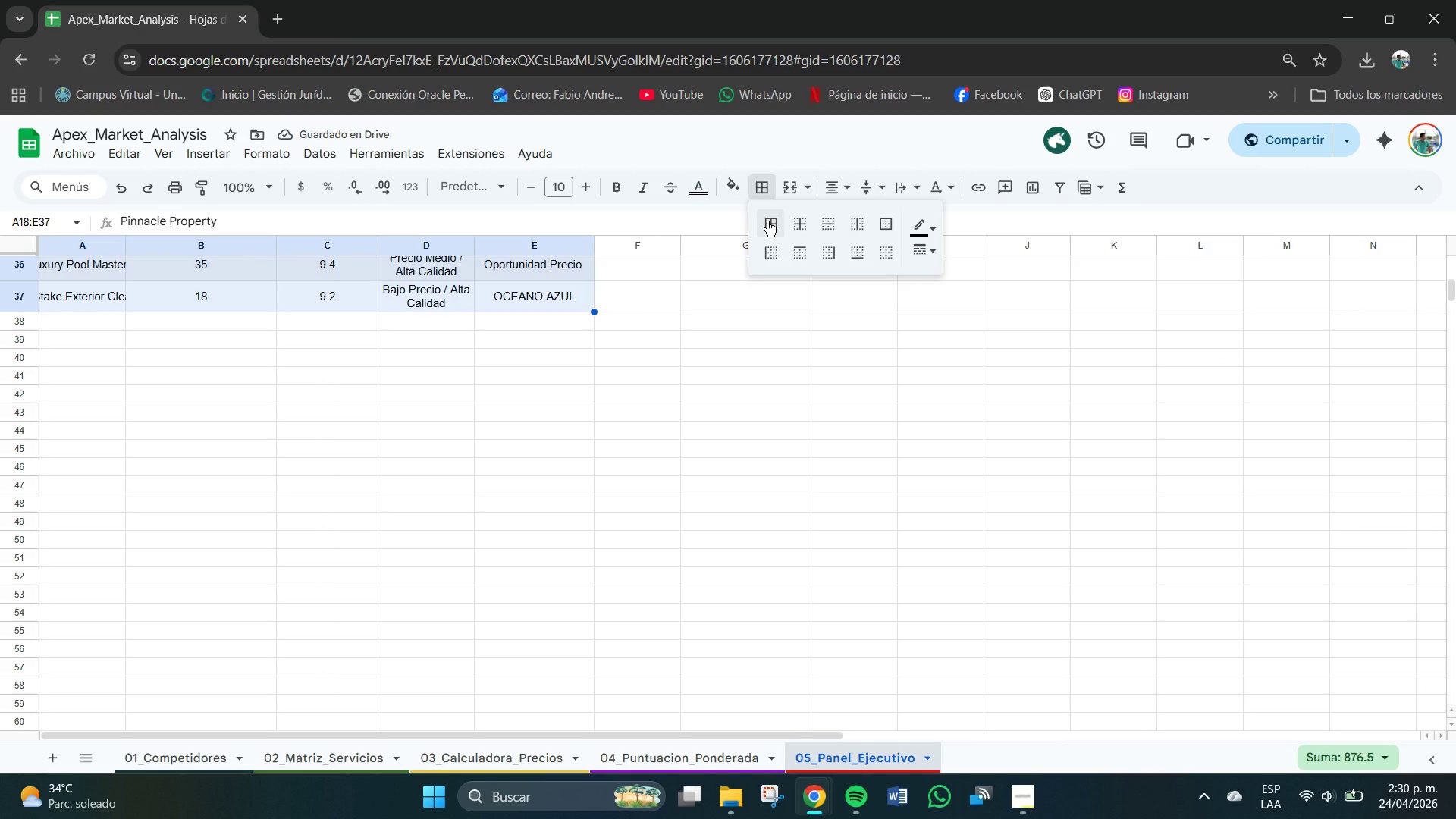 
left_click([767, 221])
 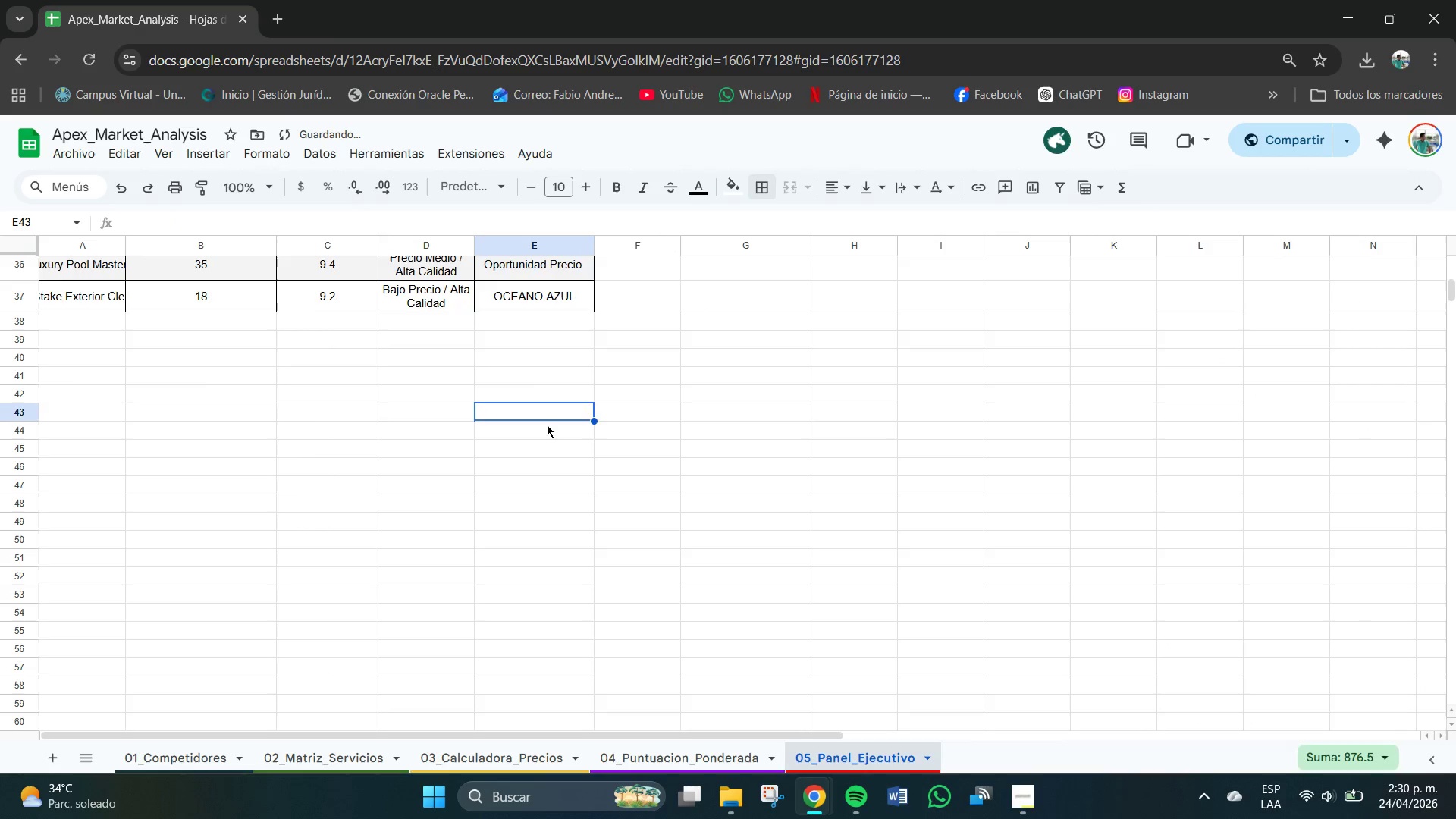 
scroll: coordinate [561, 544], scroll_direction: up, amount: 5.0
 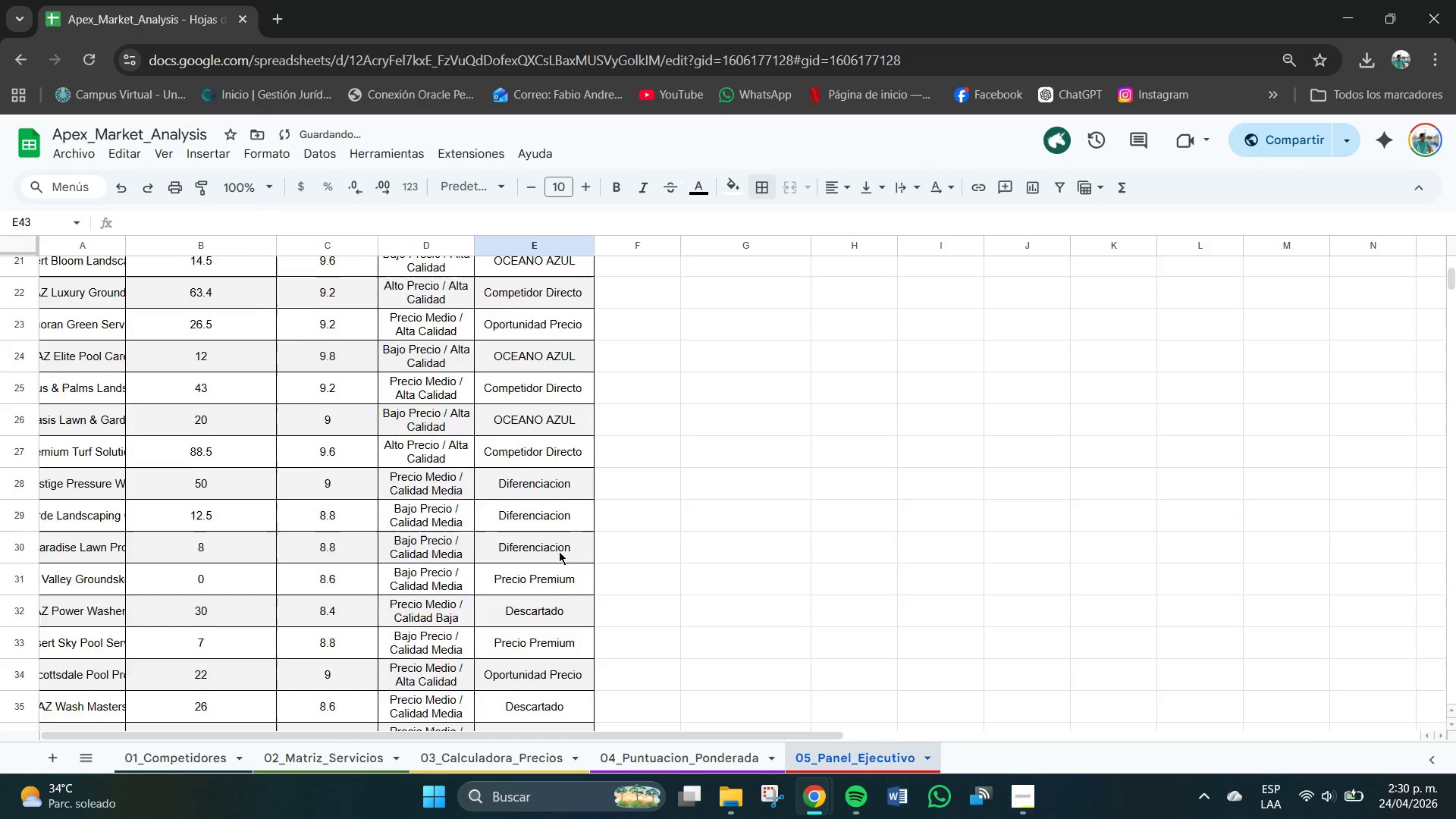 
scroll: coordinate [559, 551], scroll_direction: down, amount: 3.0
 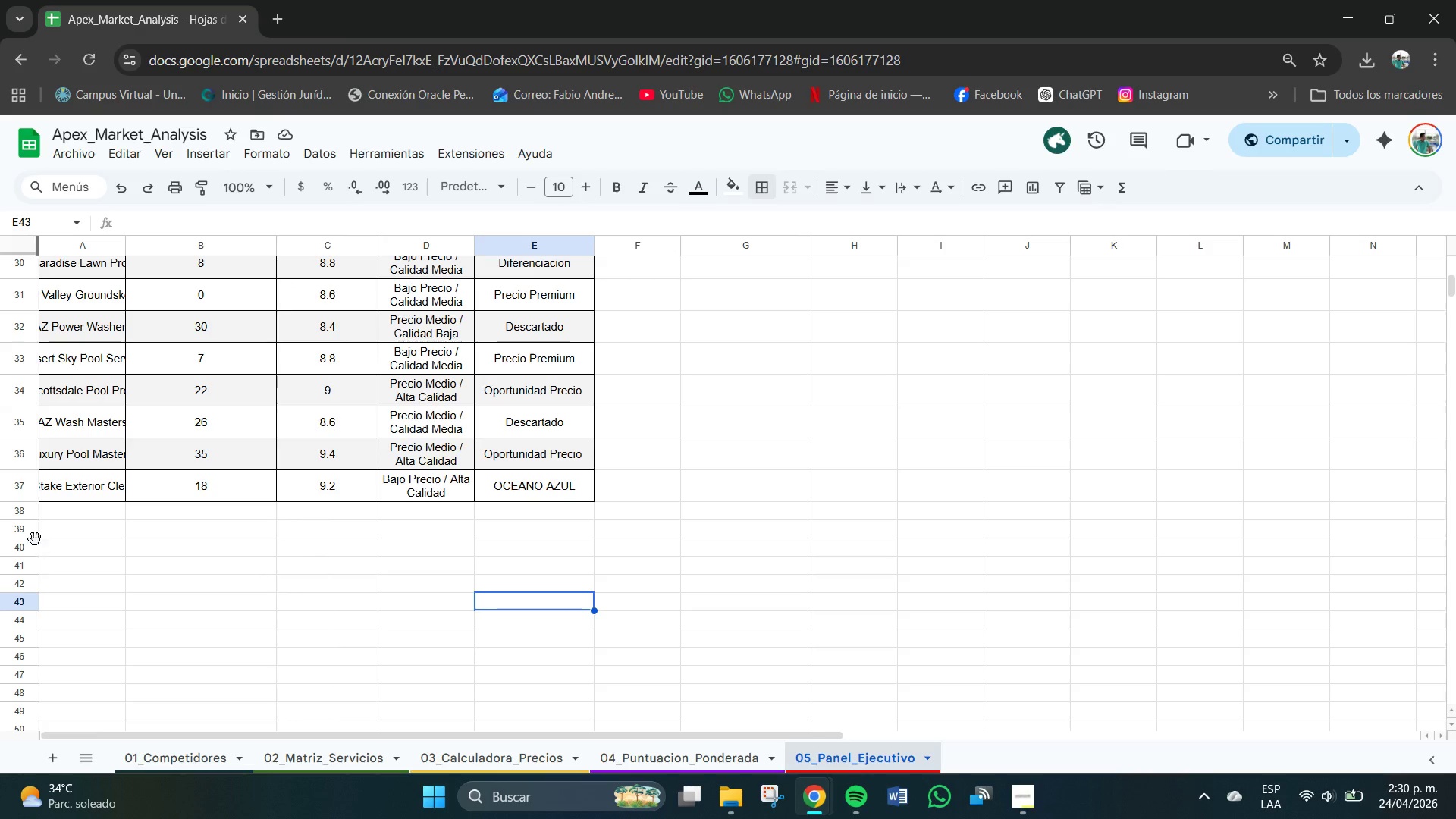 
left_click_drag(start_coordinate=[54, 516], to_coordinate=[1362, 519])
 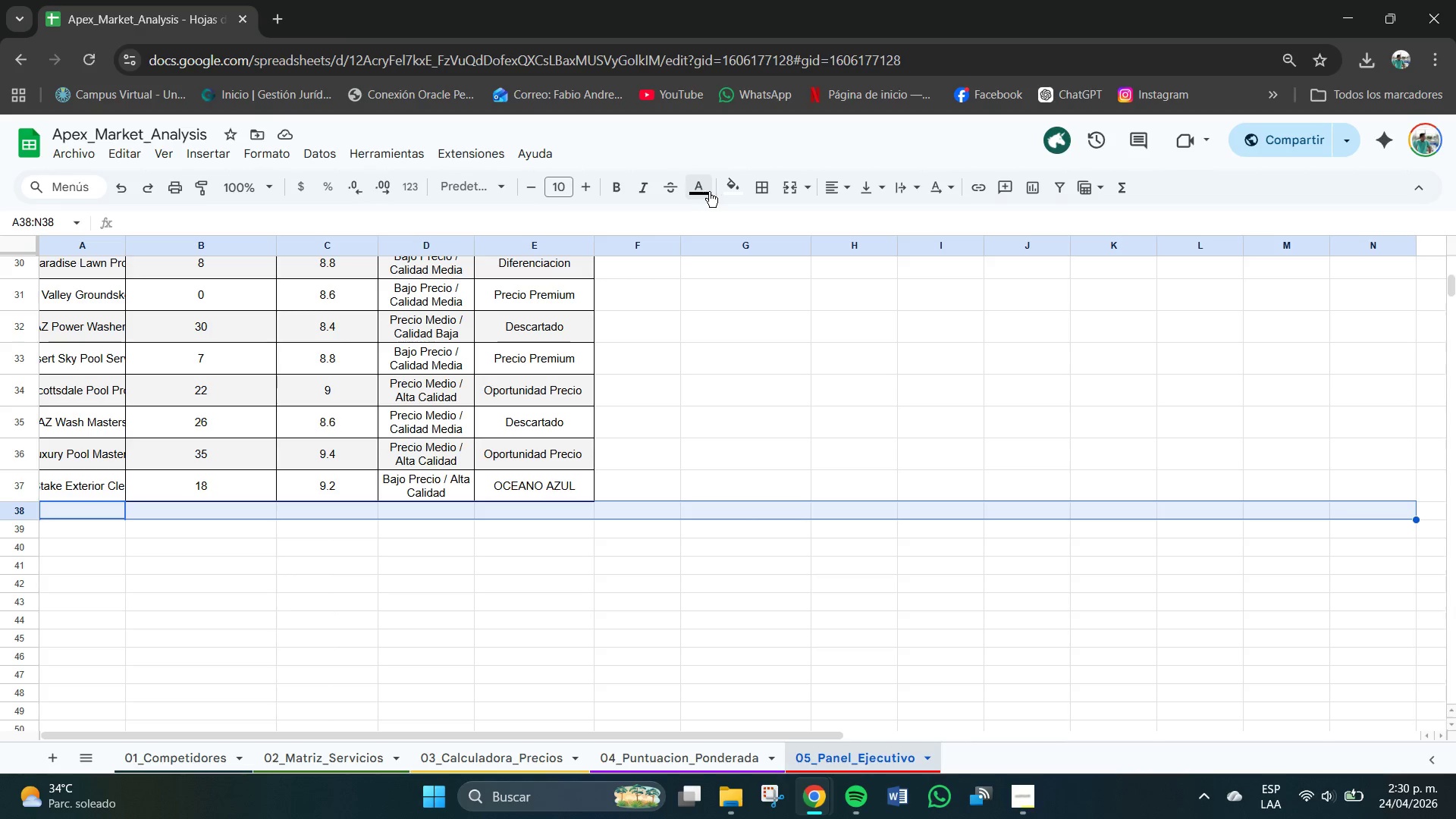 
left_click([707, 191])
 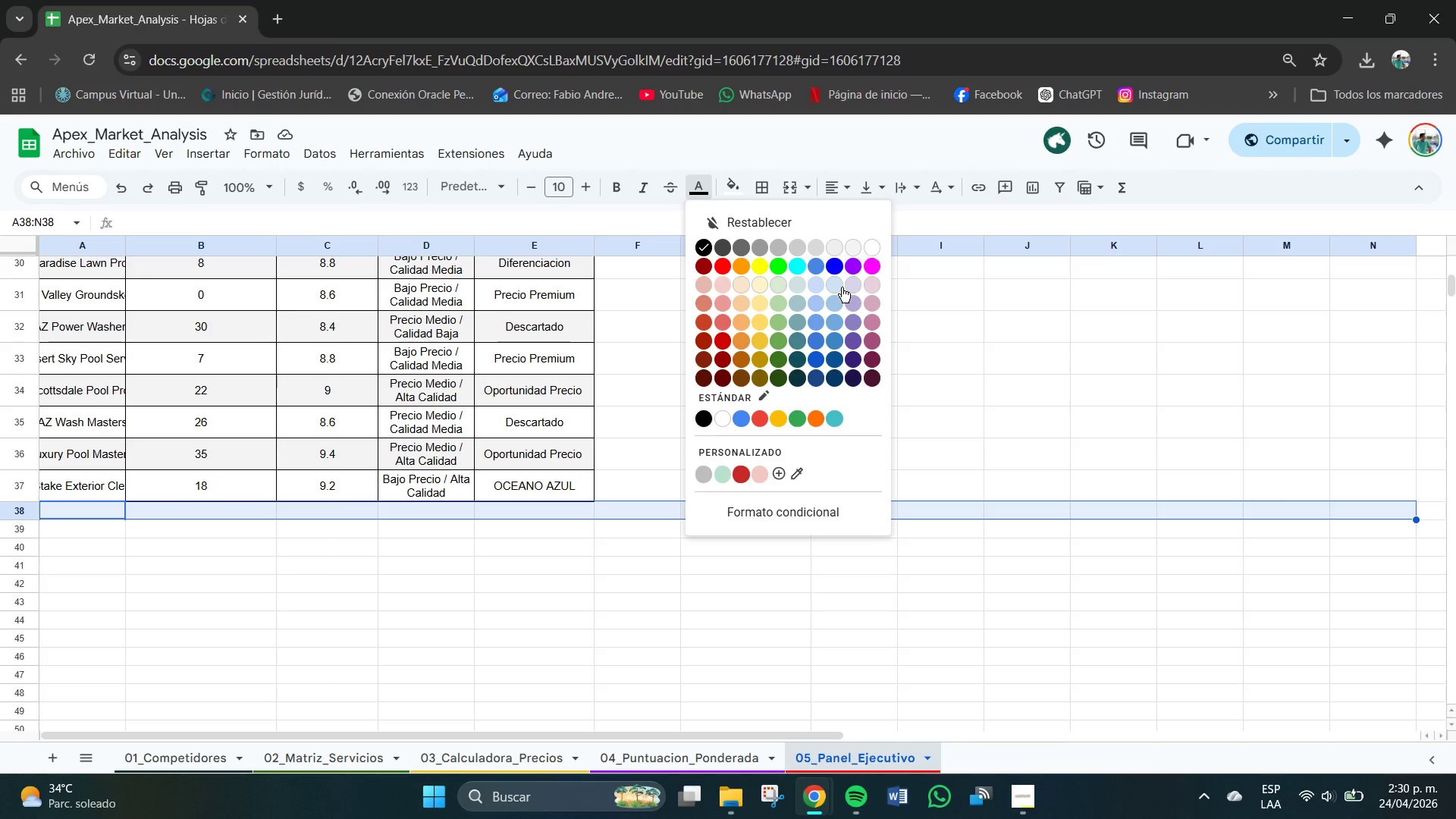 
left_click([718, 420])
 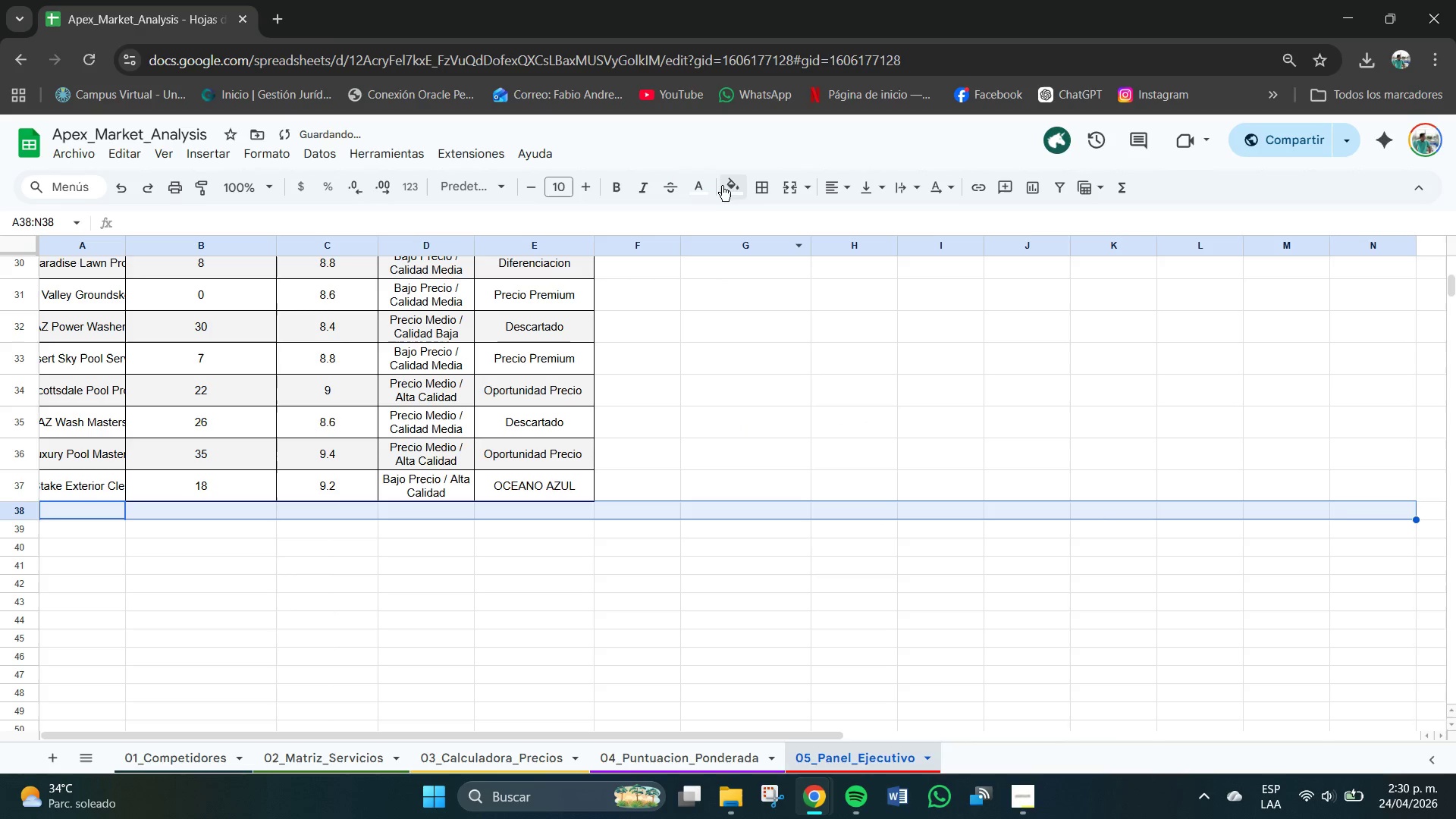 
left_click([731, 180])
 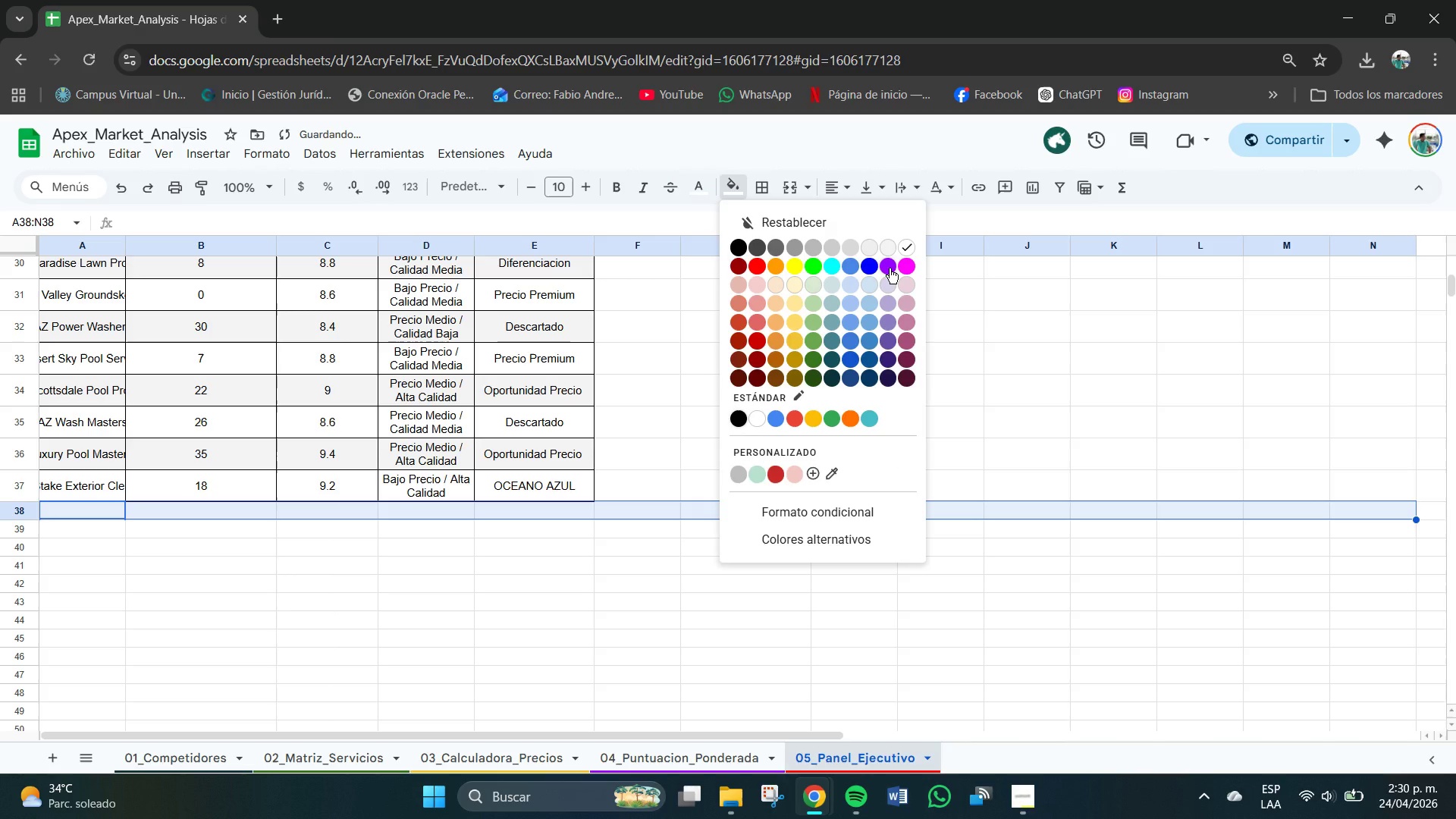 
left_click([890, 268])
 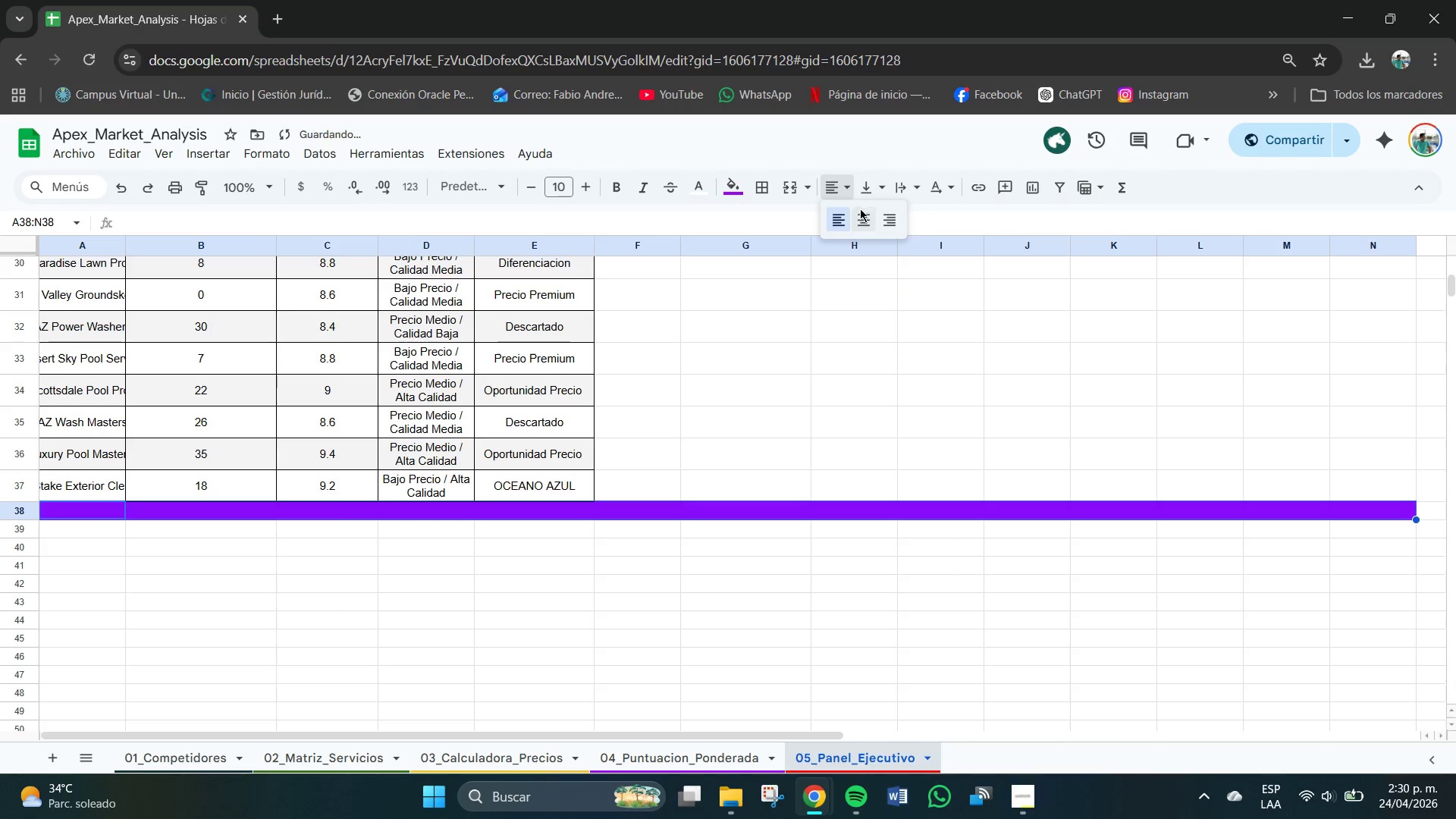 
double_click([864, 193])
 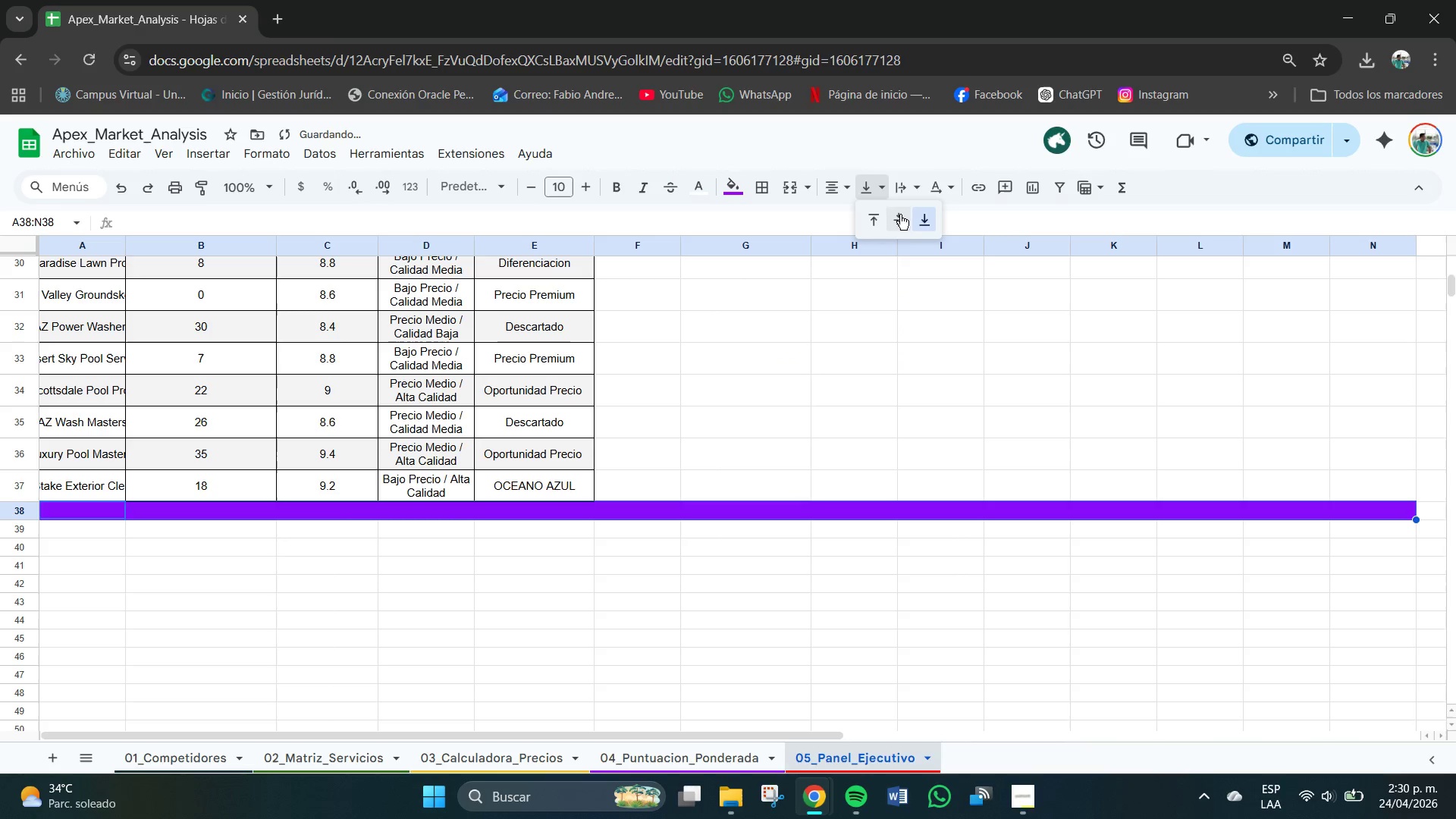 
left_click([895, 221])
 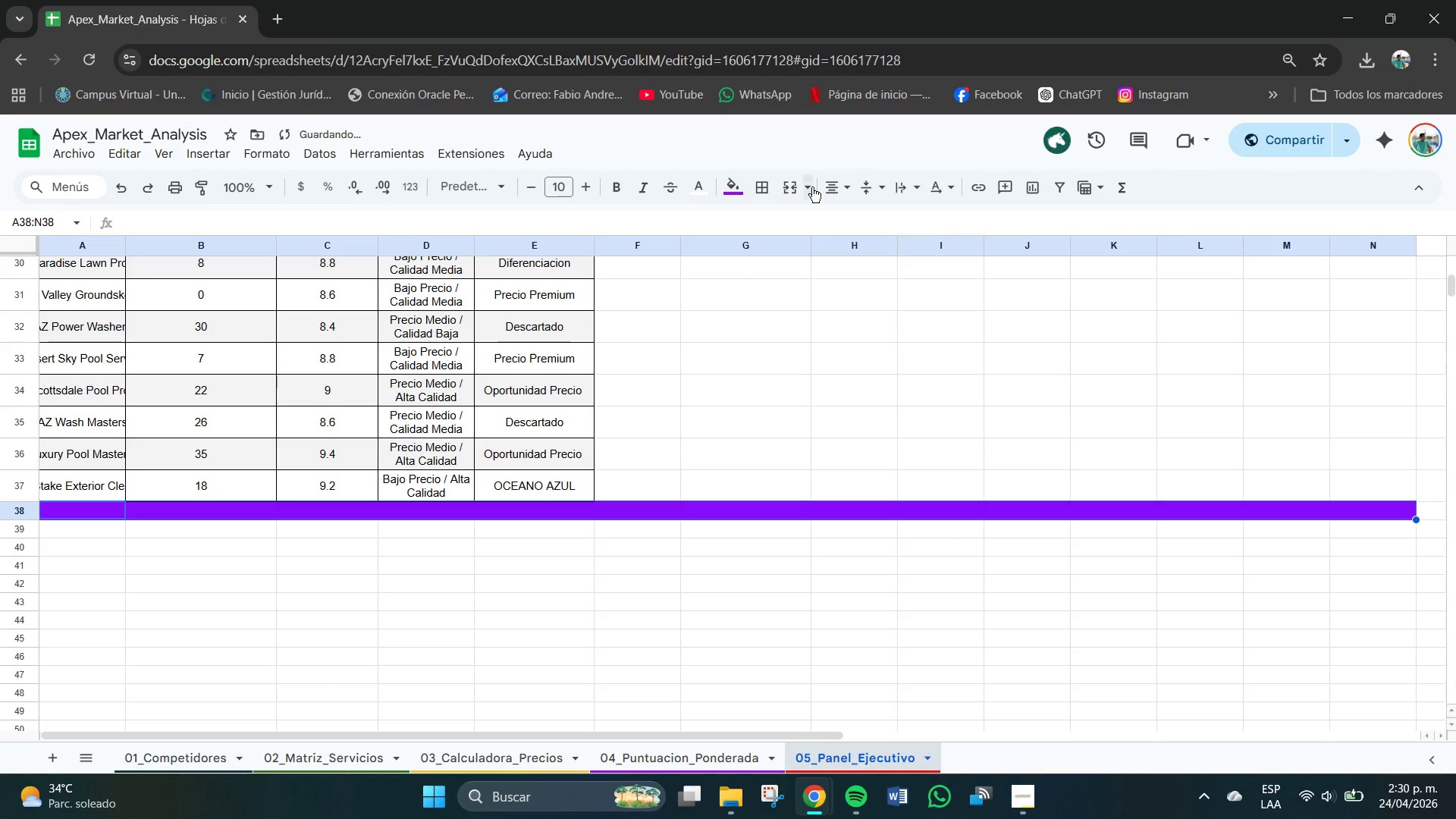 
left_click([804, 184])
 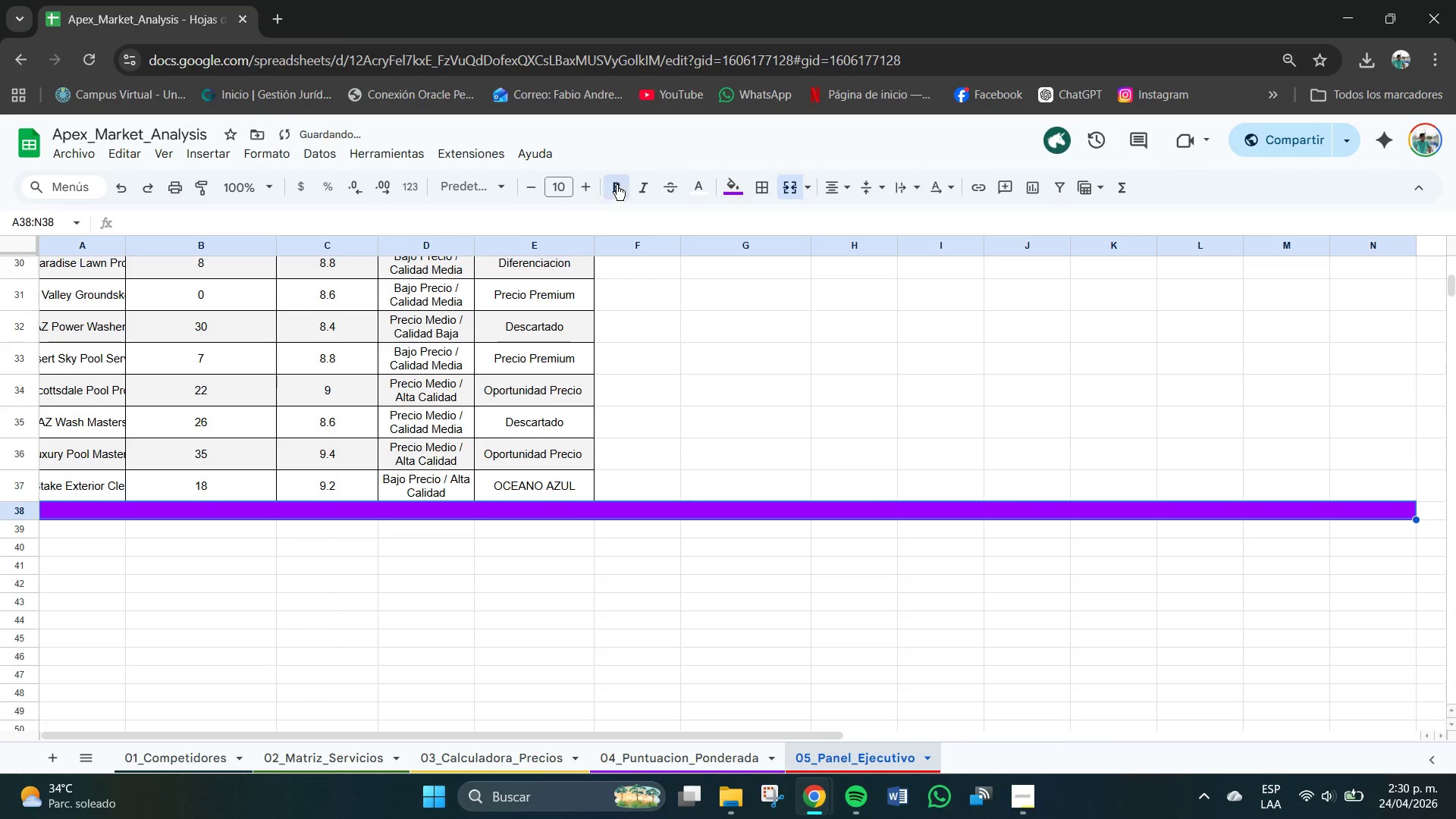 
left_click([564, 180])
 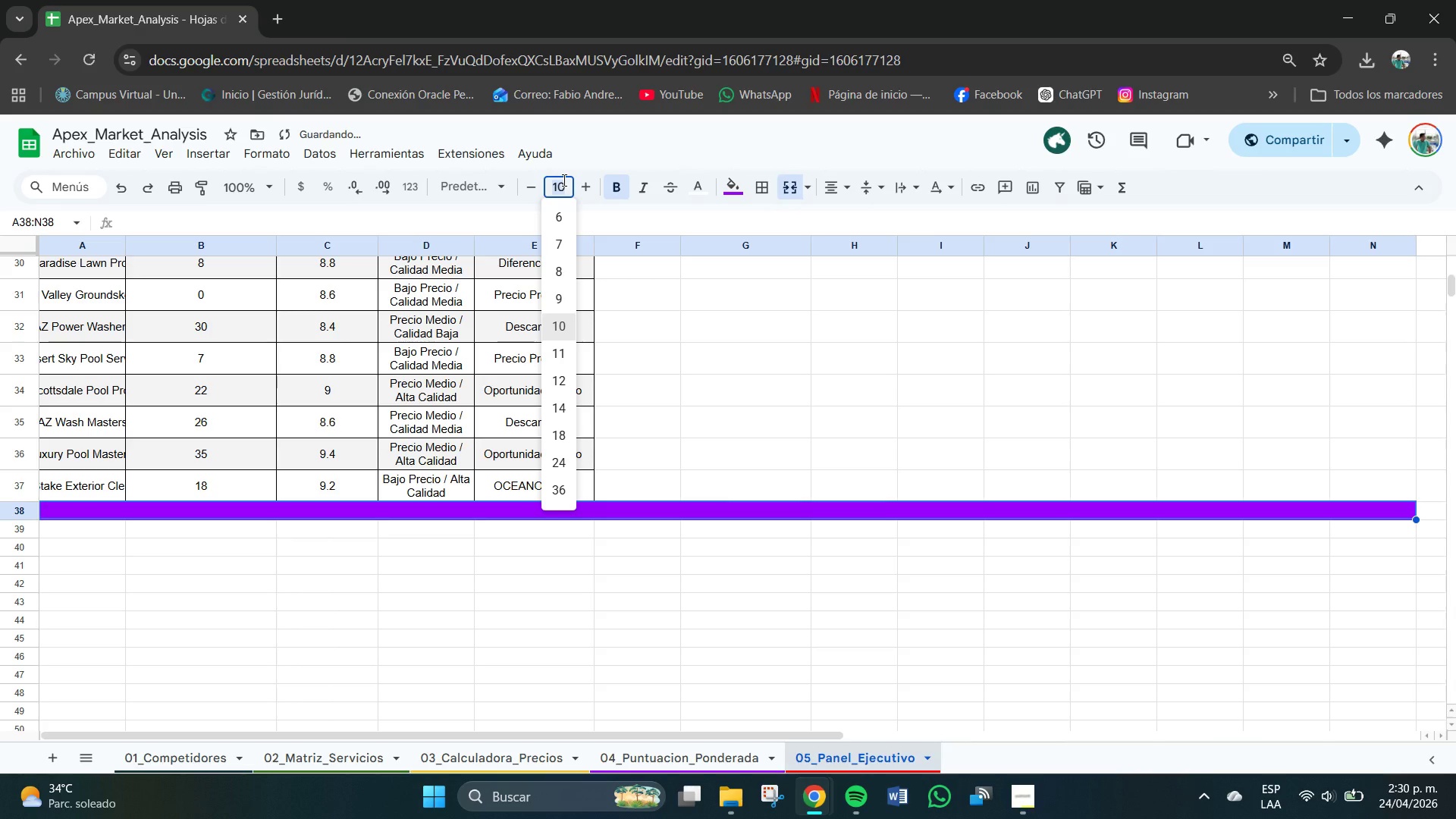 
key(Numpad1)
 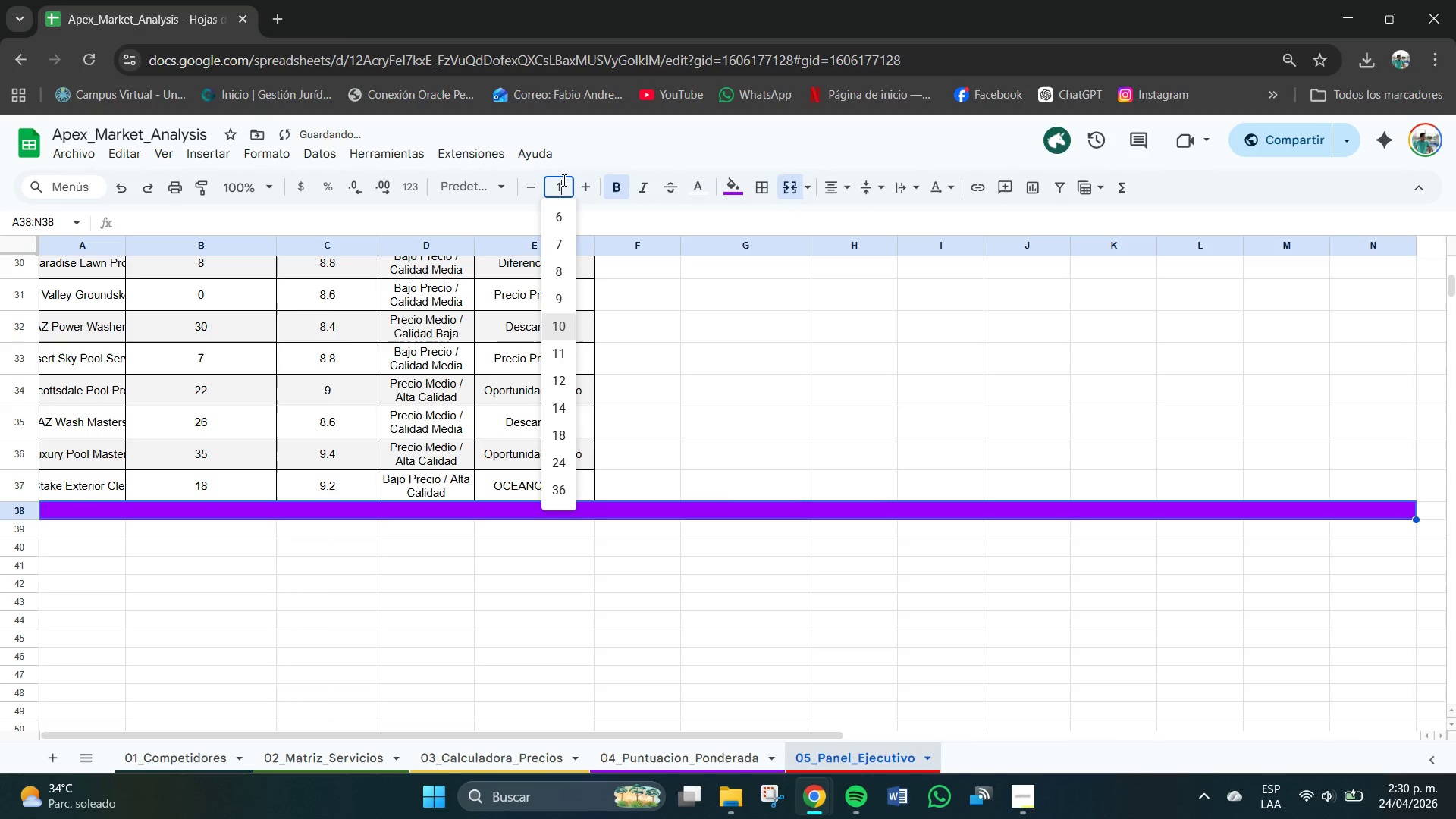 
key(Numpad1)
 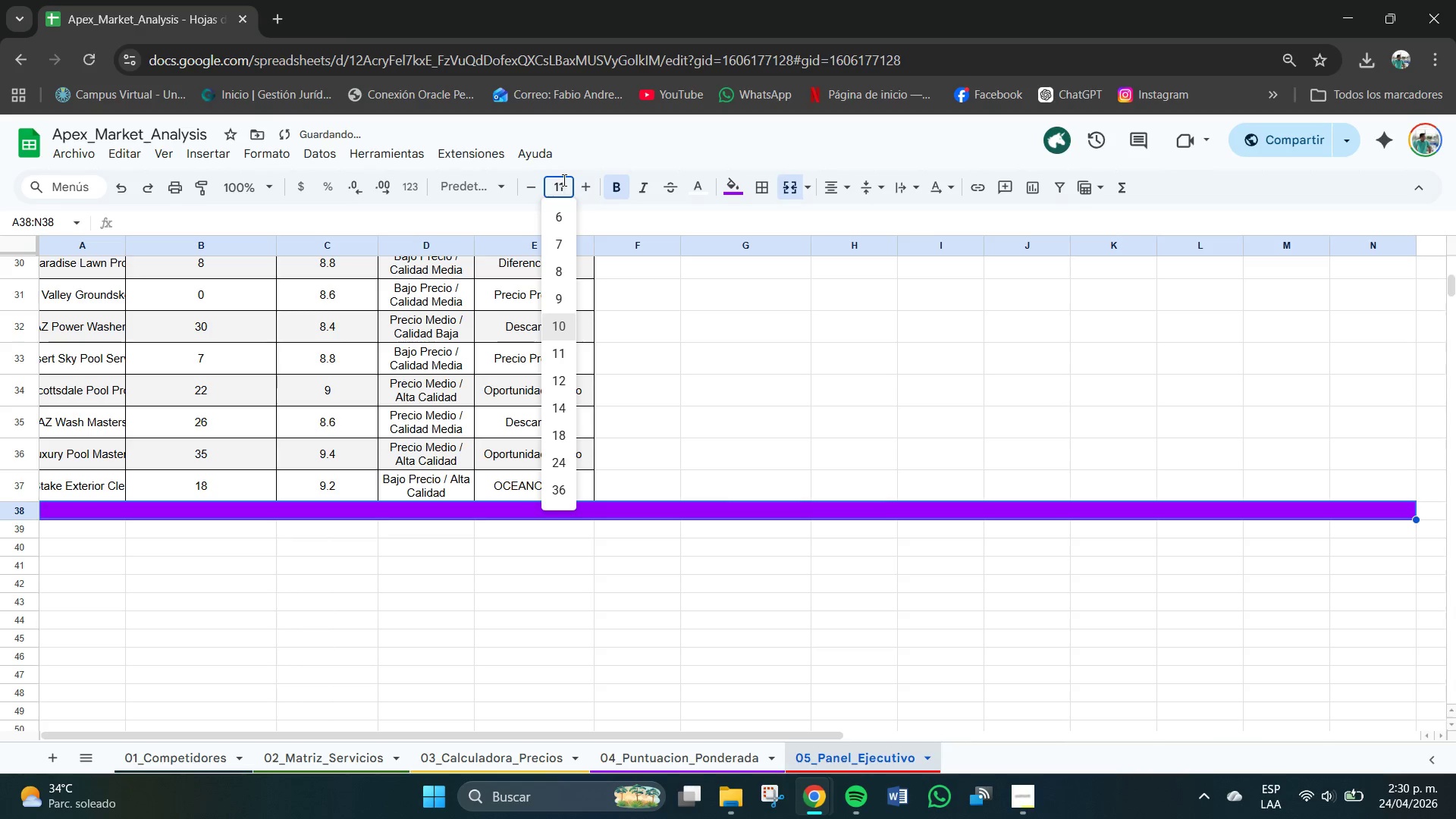 
key(NumpadEnter)
 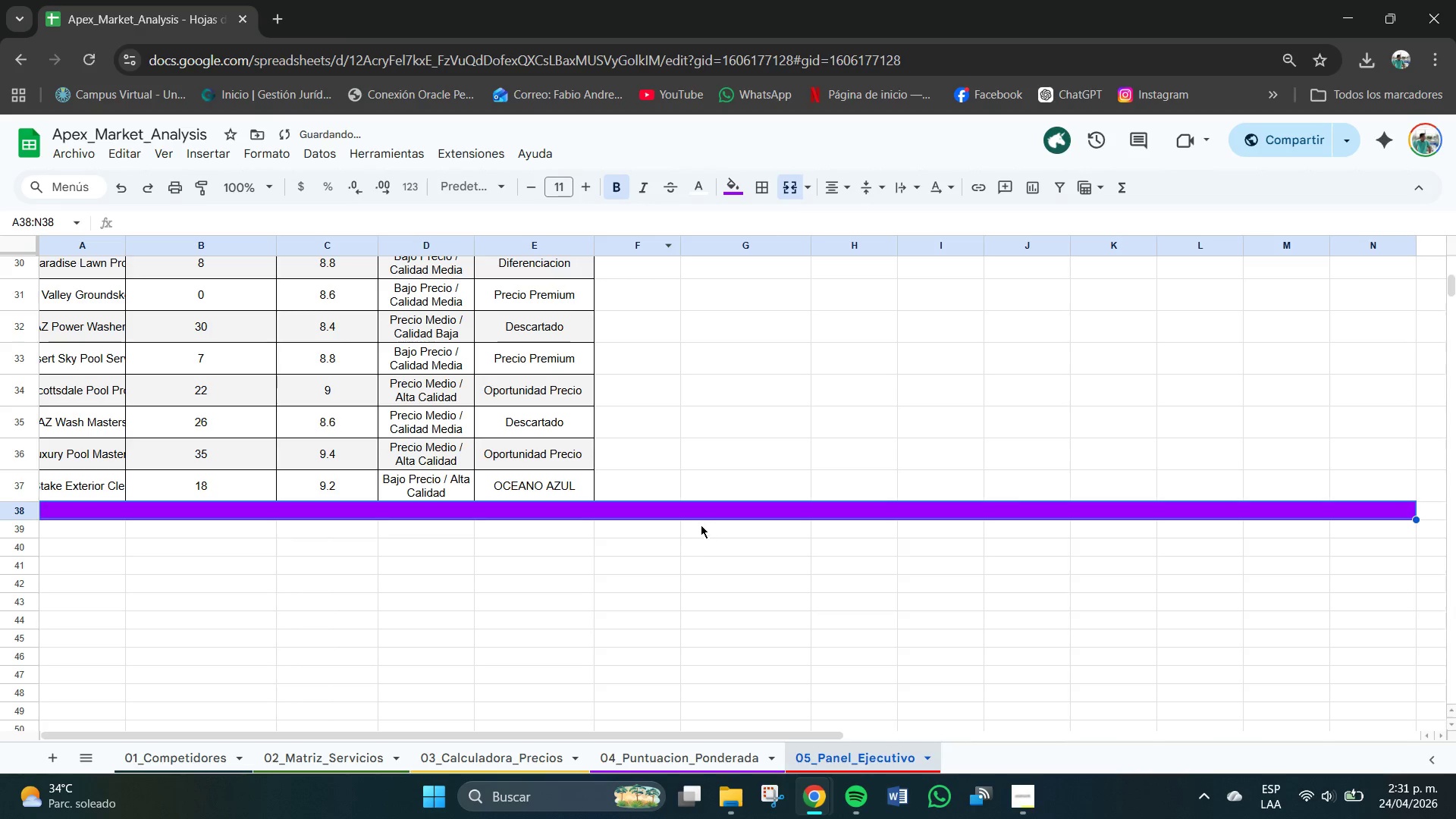 
double_click([692, 514])
 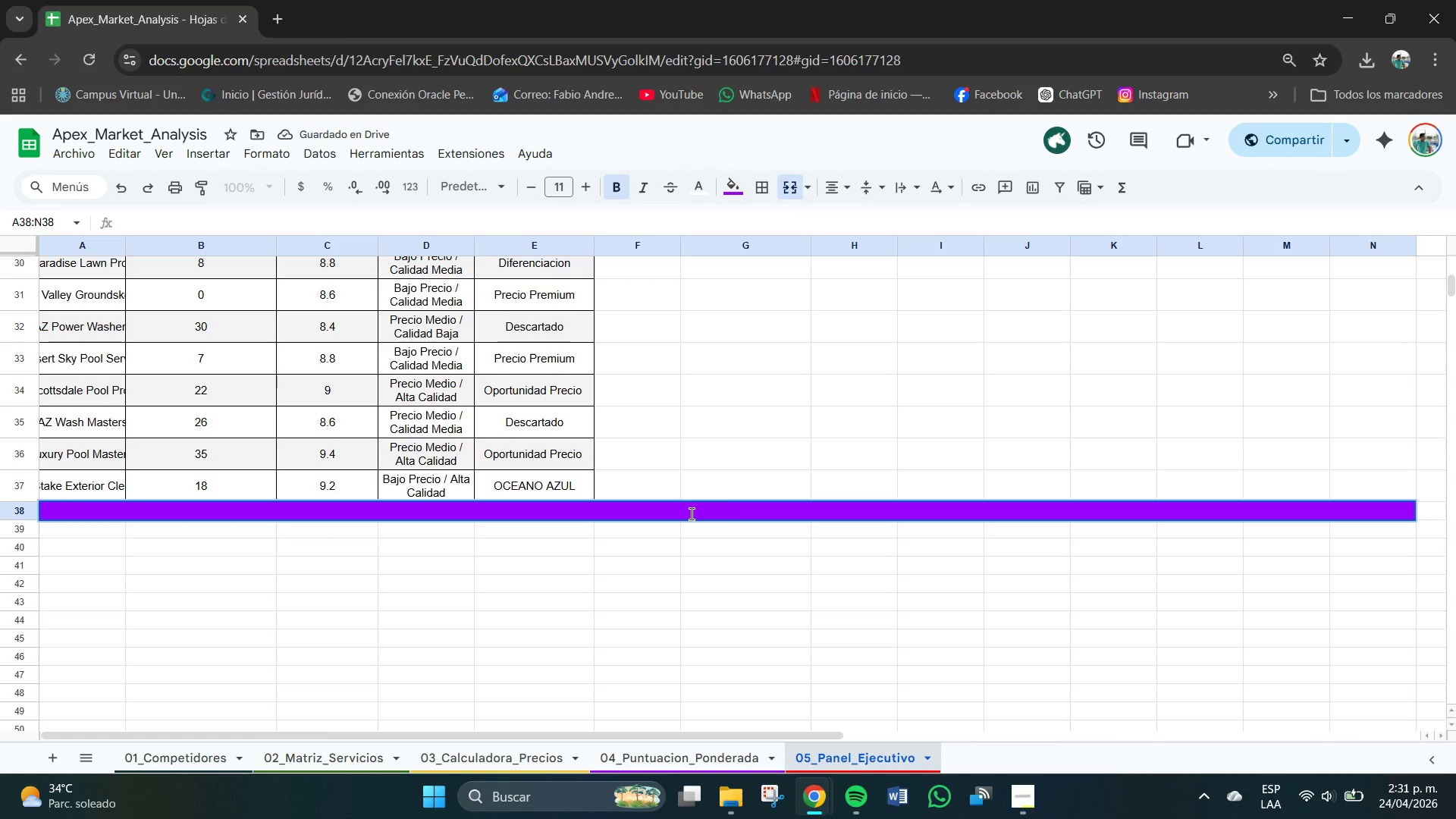 
type(MAOA)
key(Backspace)
key(Backspace)
type(PA COLOR)
key(Backspace)
key(Backspace)
key(Backspace)
key(Backspace)
type(ALOR )
 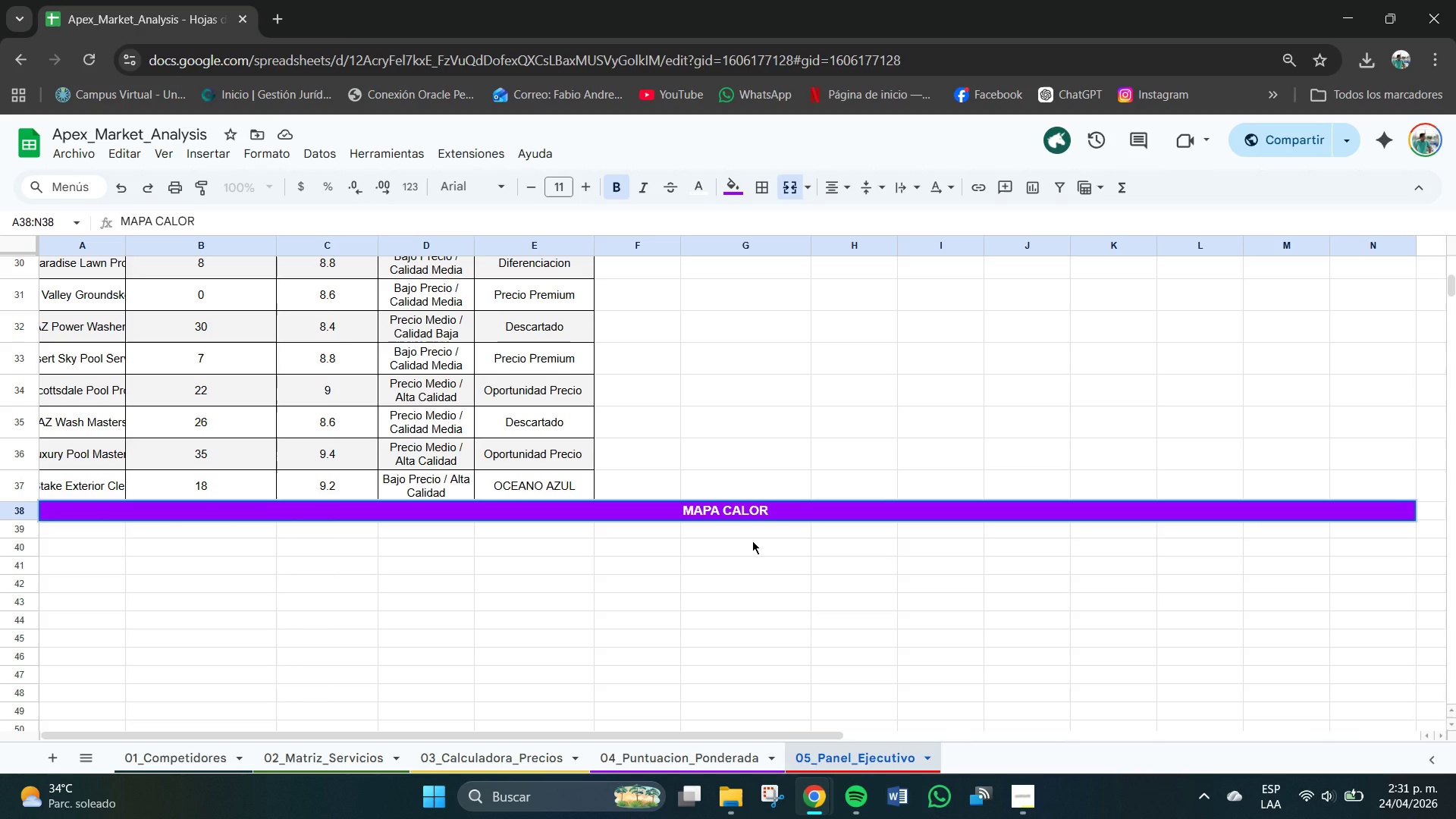 
type(--- BIENERS)
key(Backspace)
key(Backspace)
key(Backspace)
key(Backspace)
key(Backspace)
key(Backspace)
type(RECHAS M)
key(Backspace)
type(DE MERCADO POR SERVICIO )
 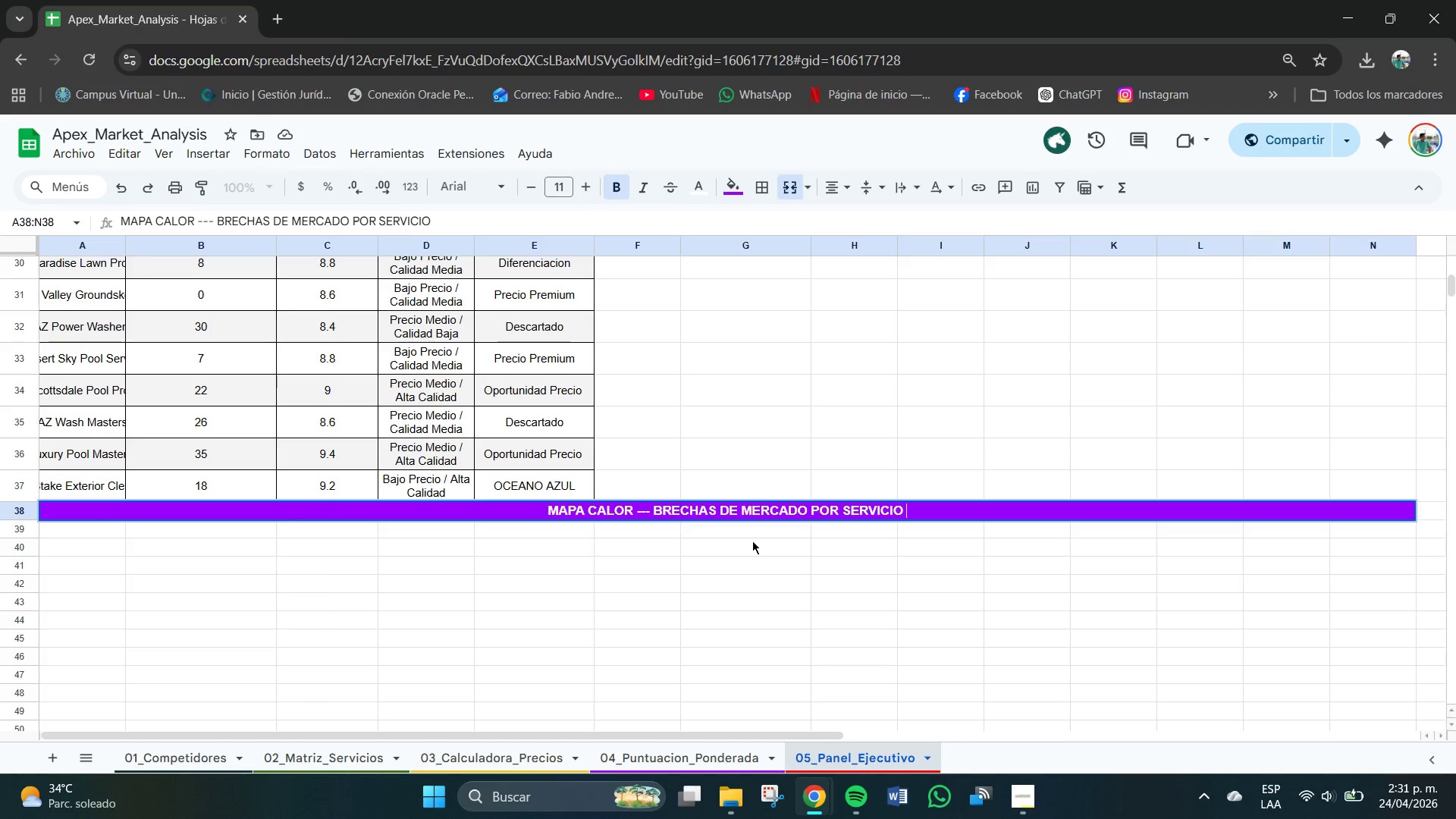 
key(Enter)
 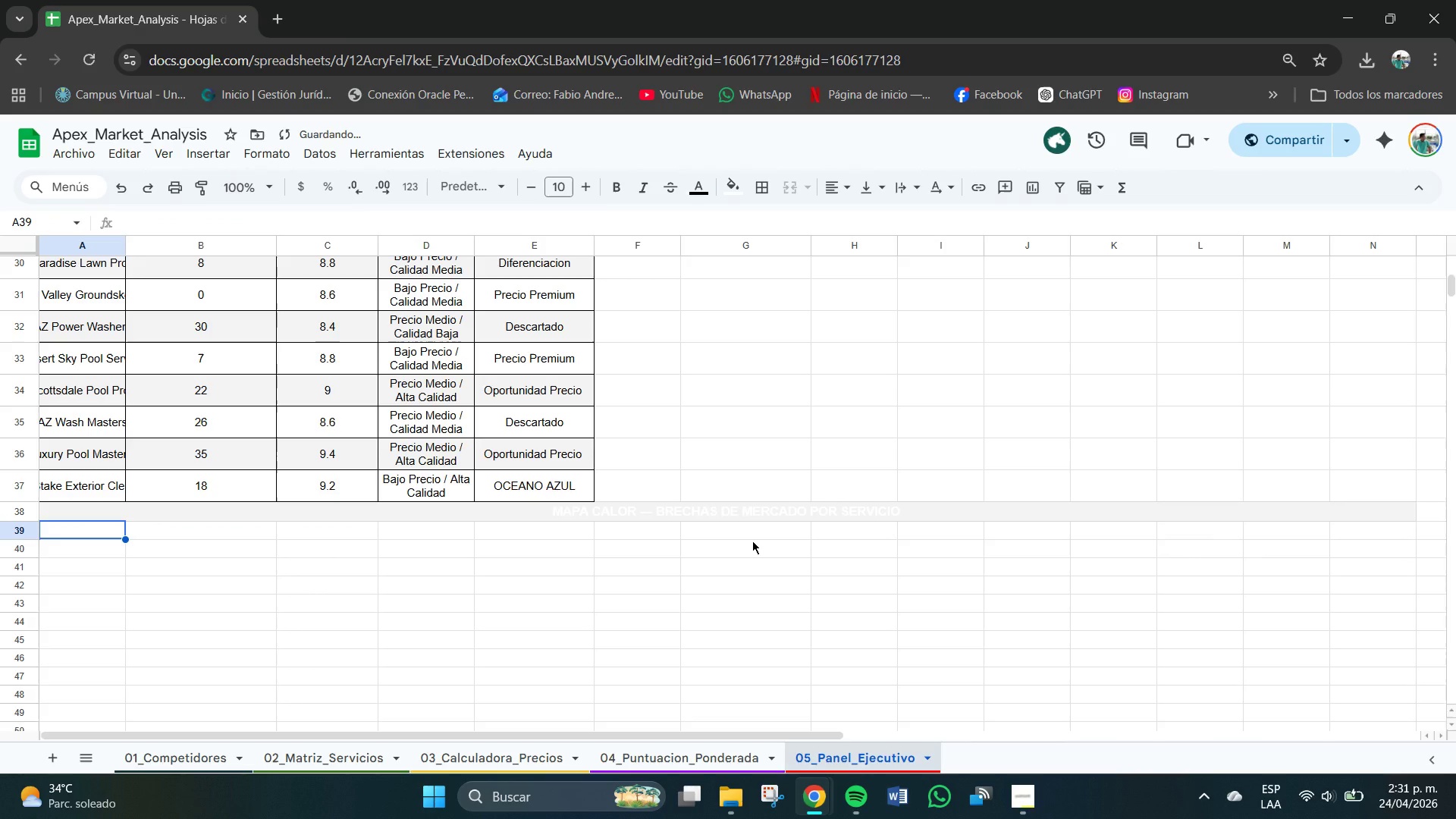 
key(Control+Z)
 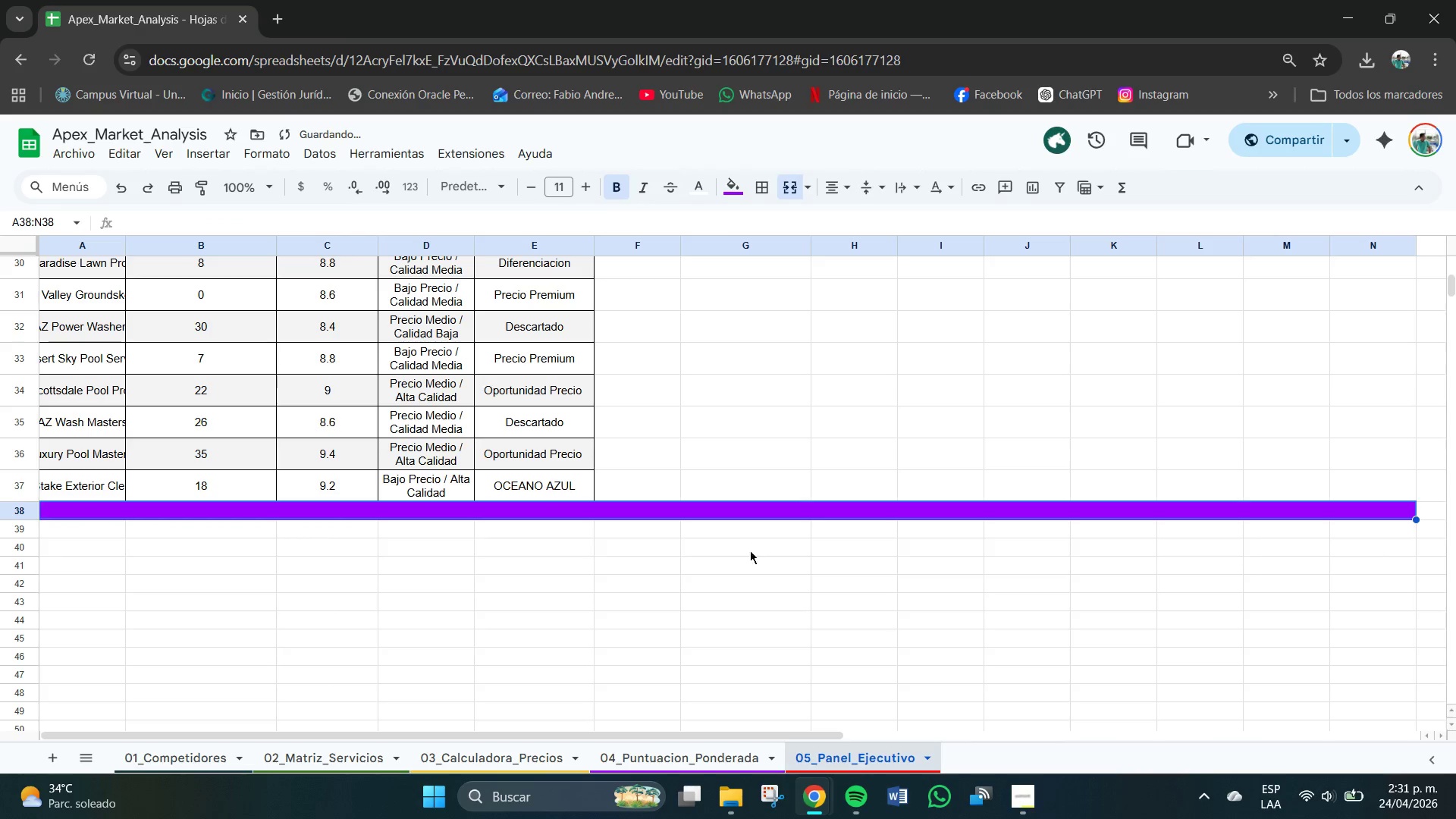 
left_click([750, 554])
 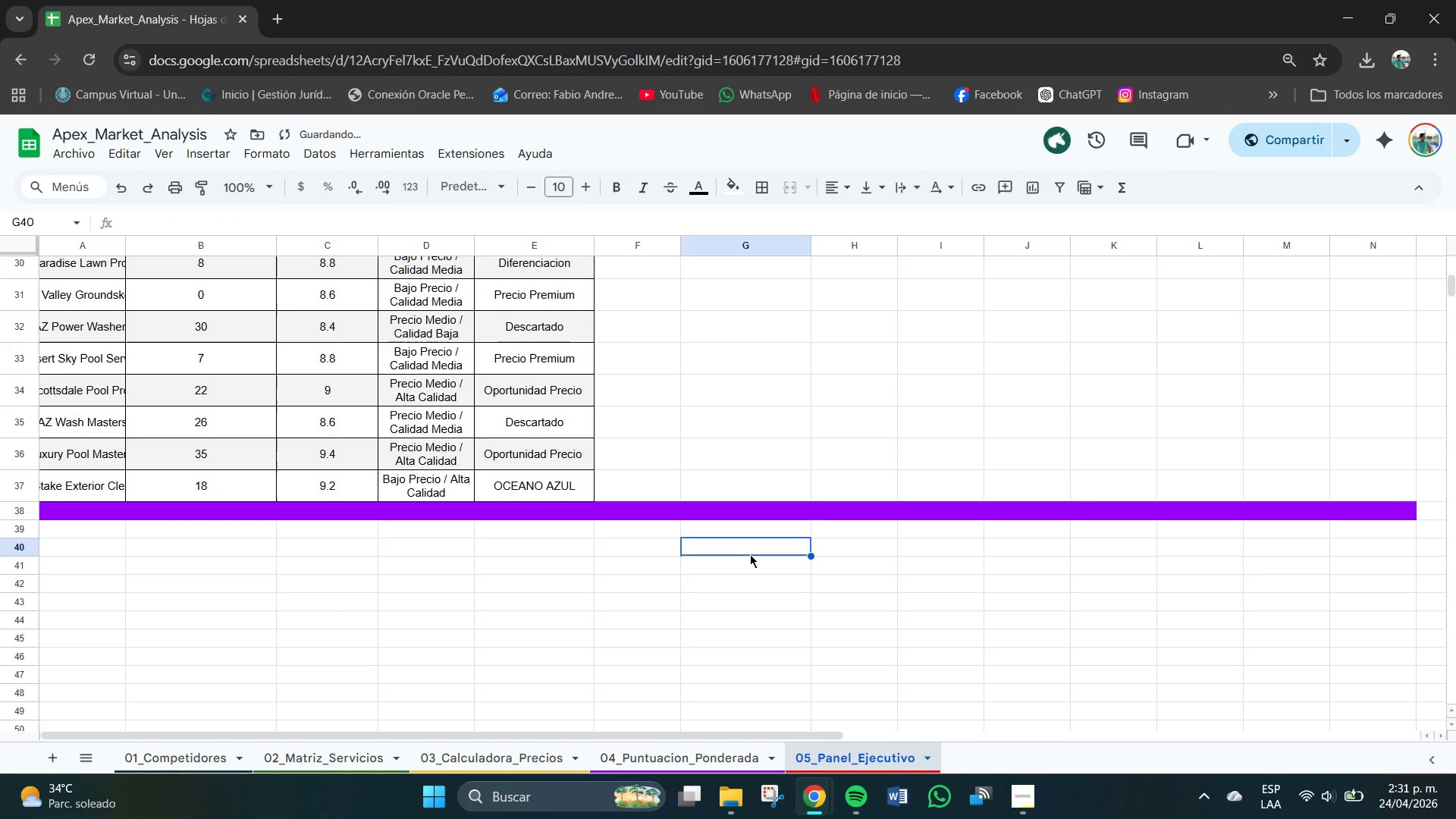 
key(Control+Z)
 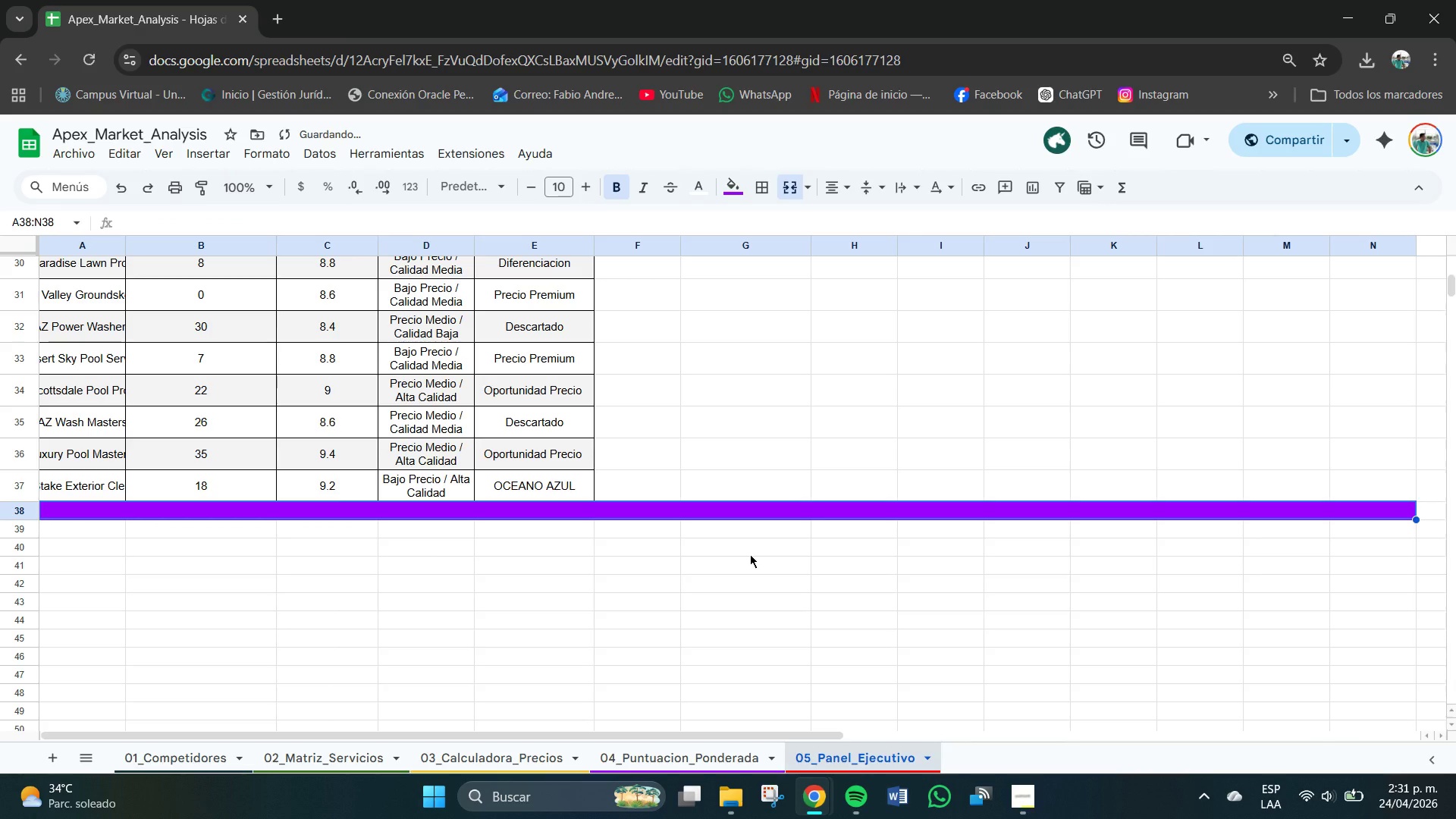 
key(Control+Z)
 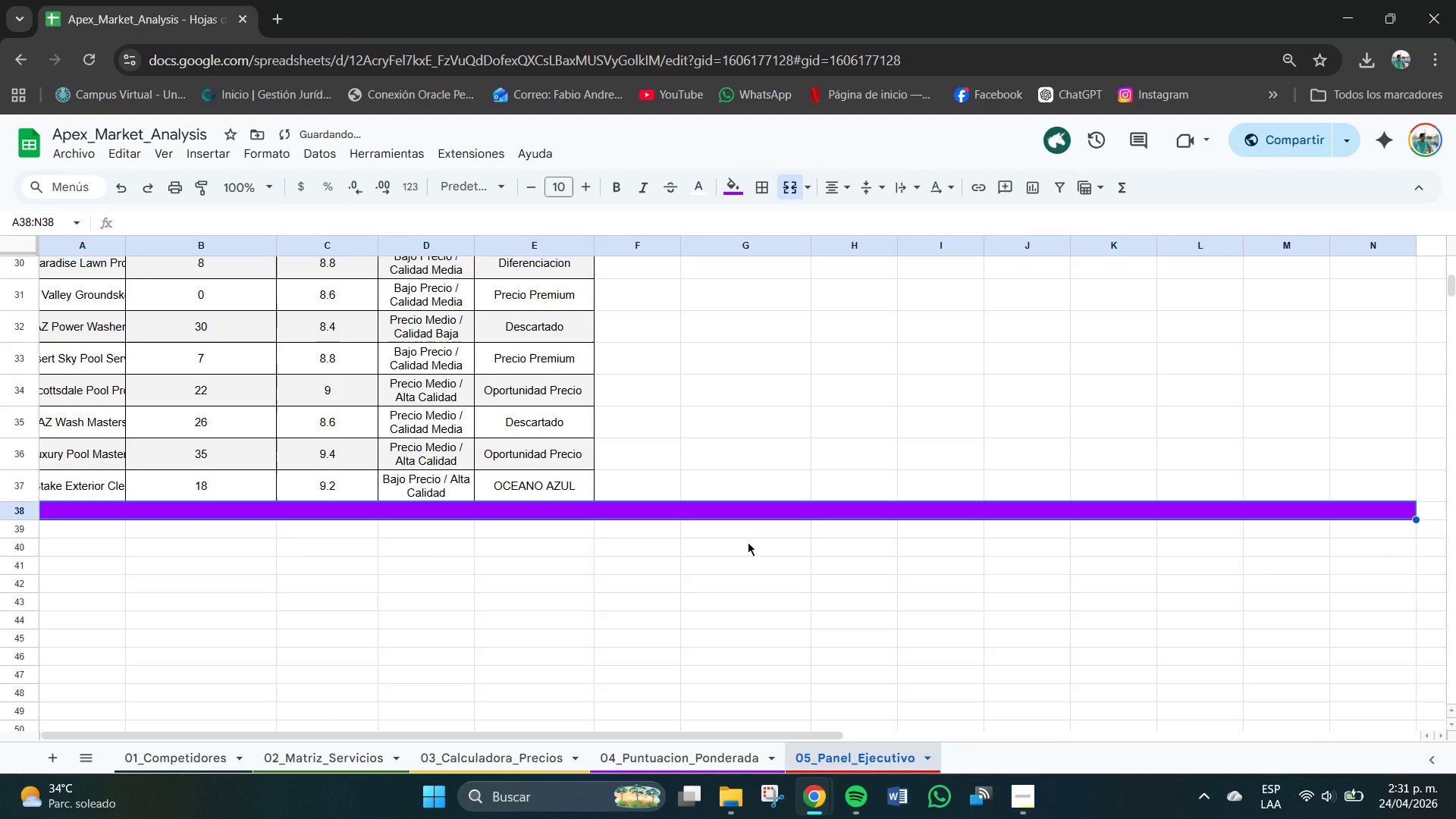 
key(Control+Z)
 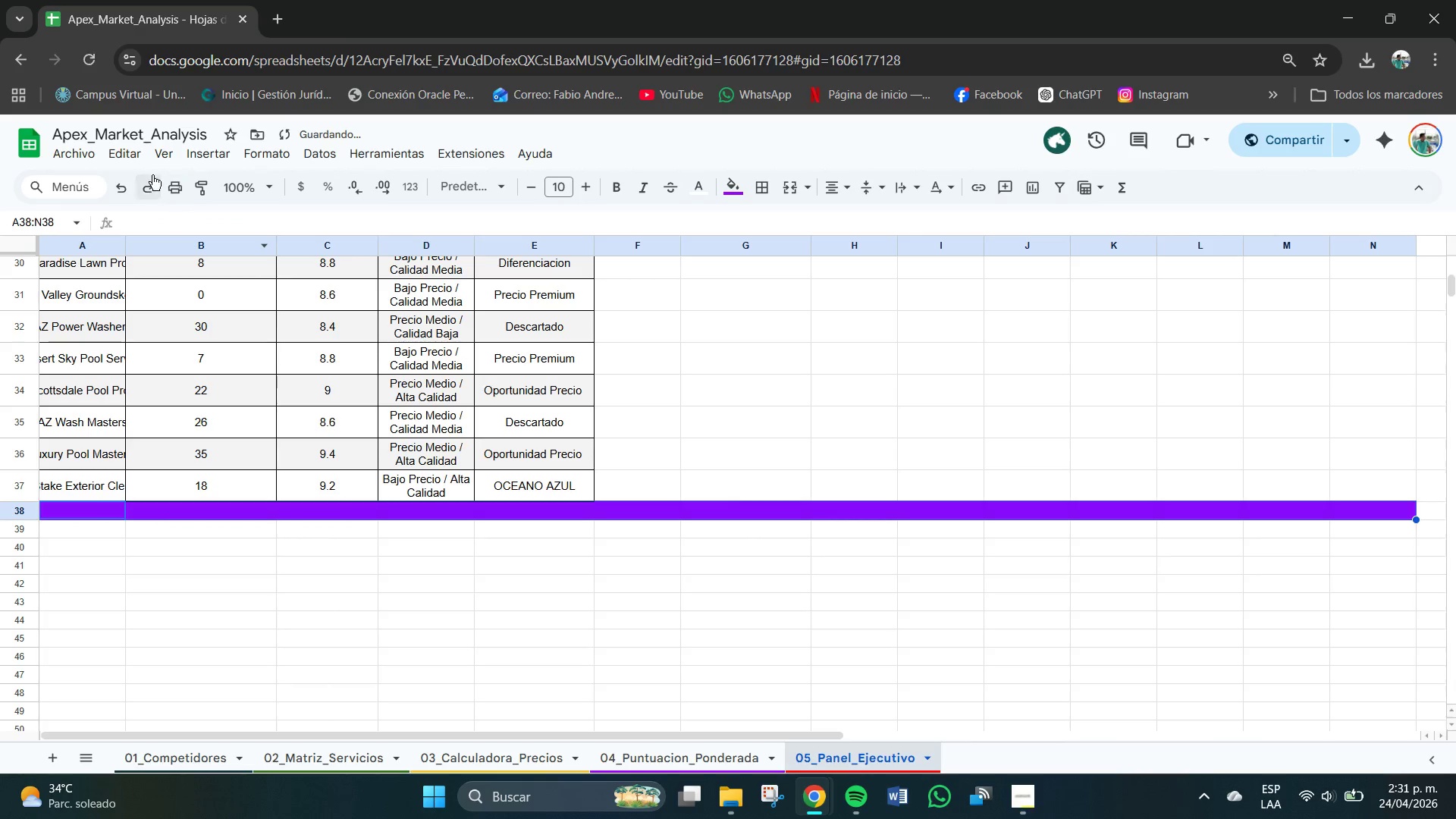 
double_click([151, 185])
 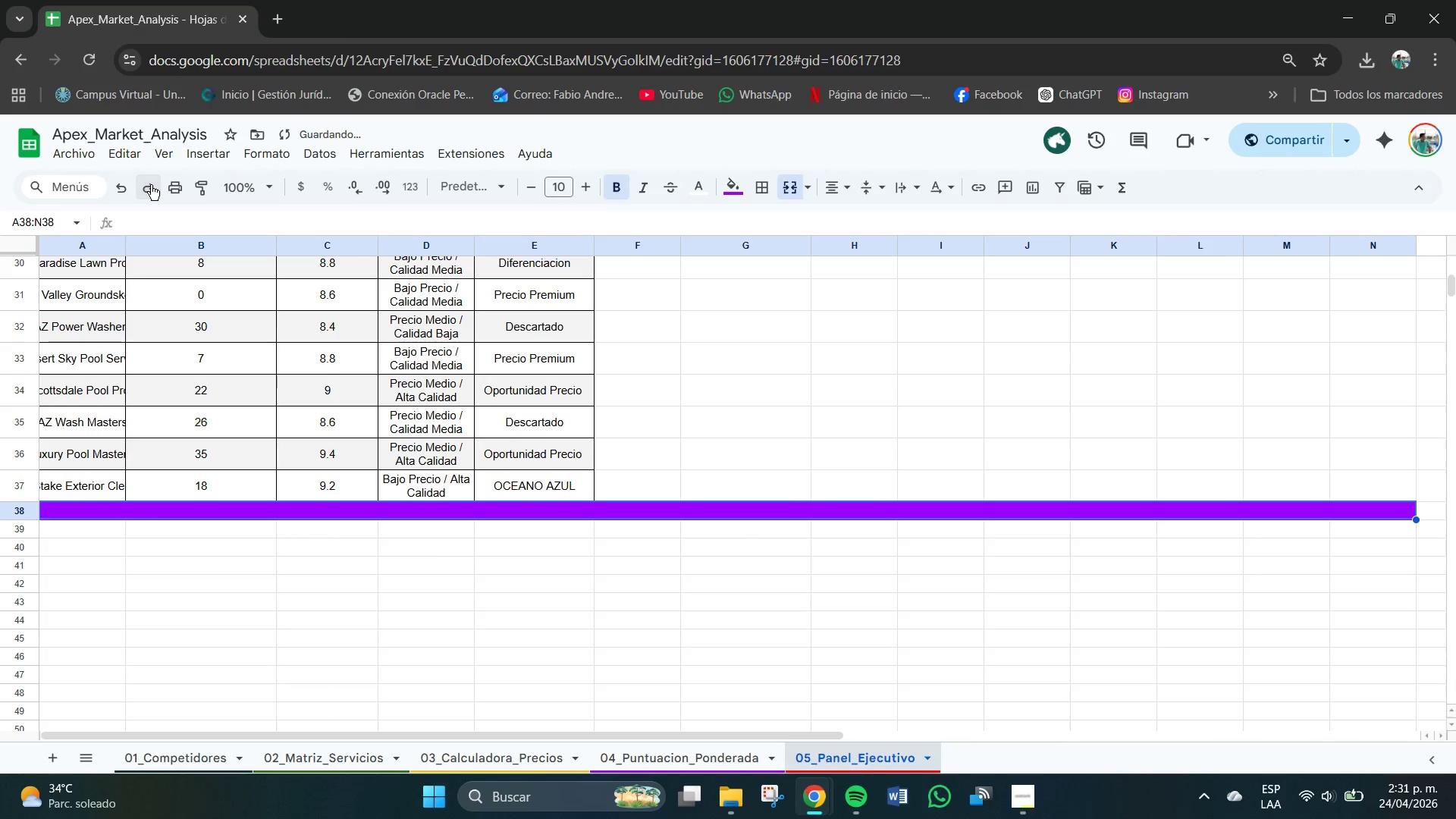 
triple_click([151, 185])
 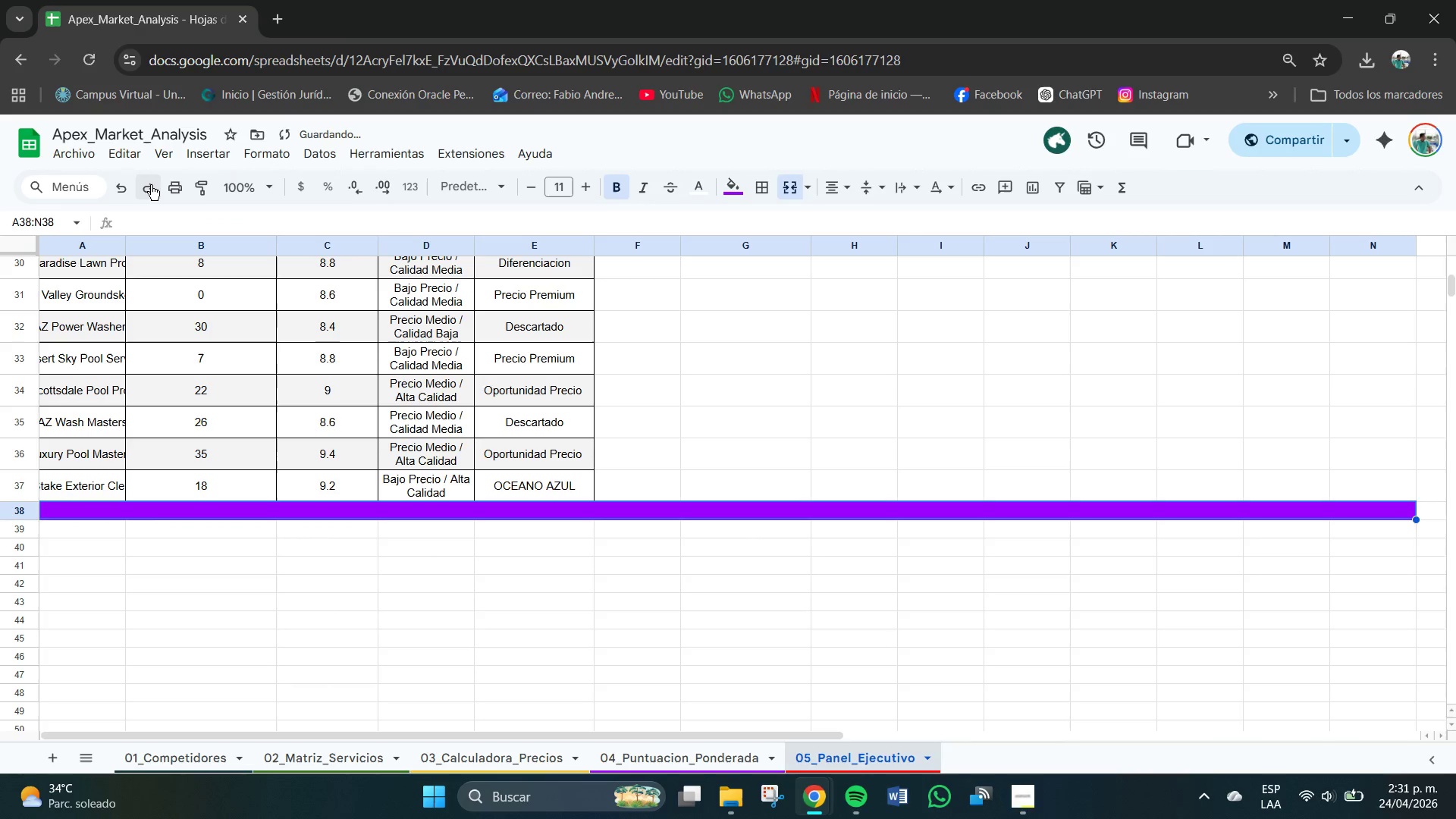 
triple_click([151, 185])
 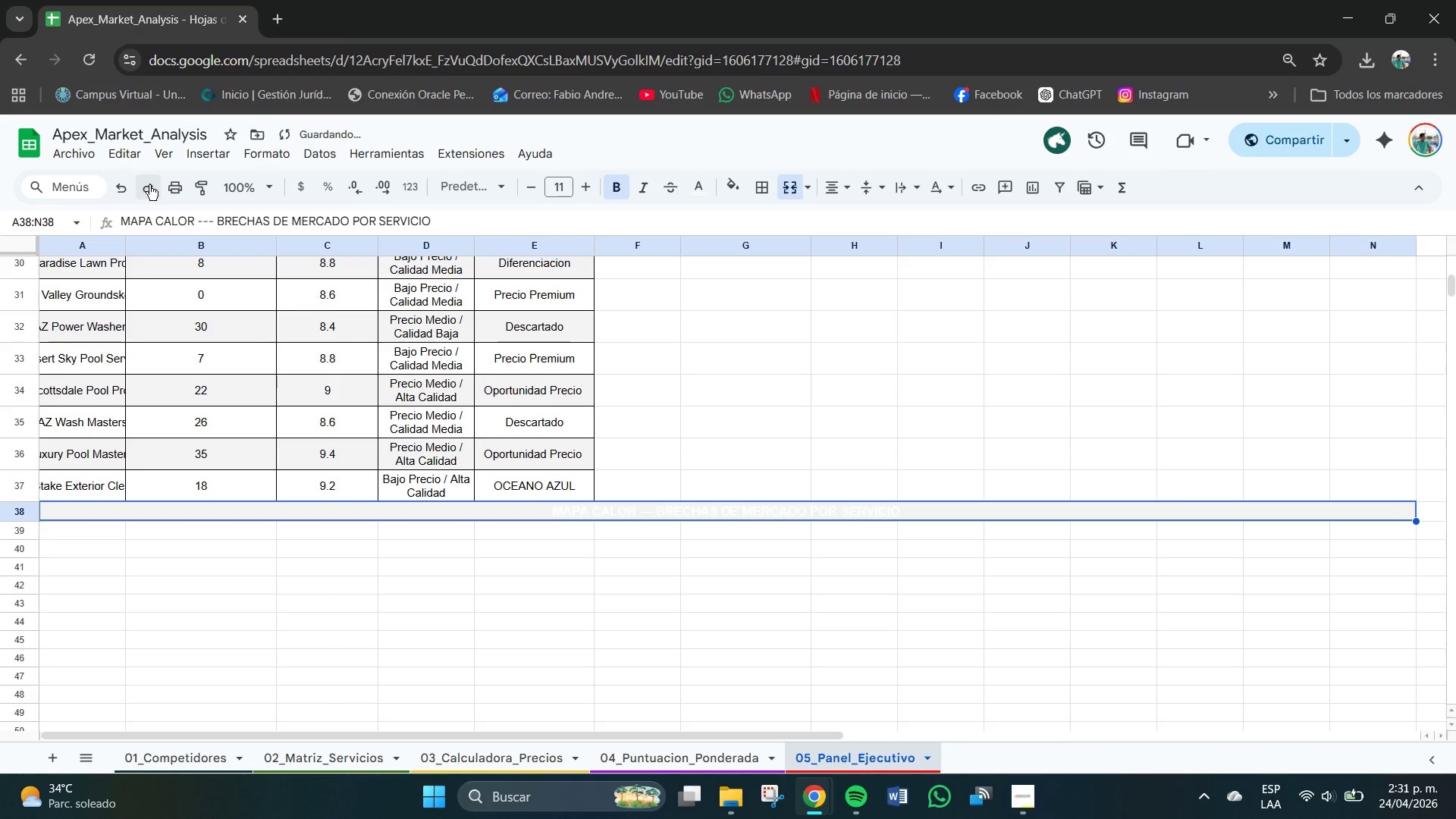 
double_click([149, 185])
 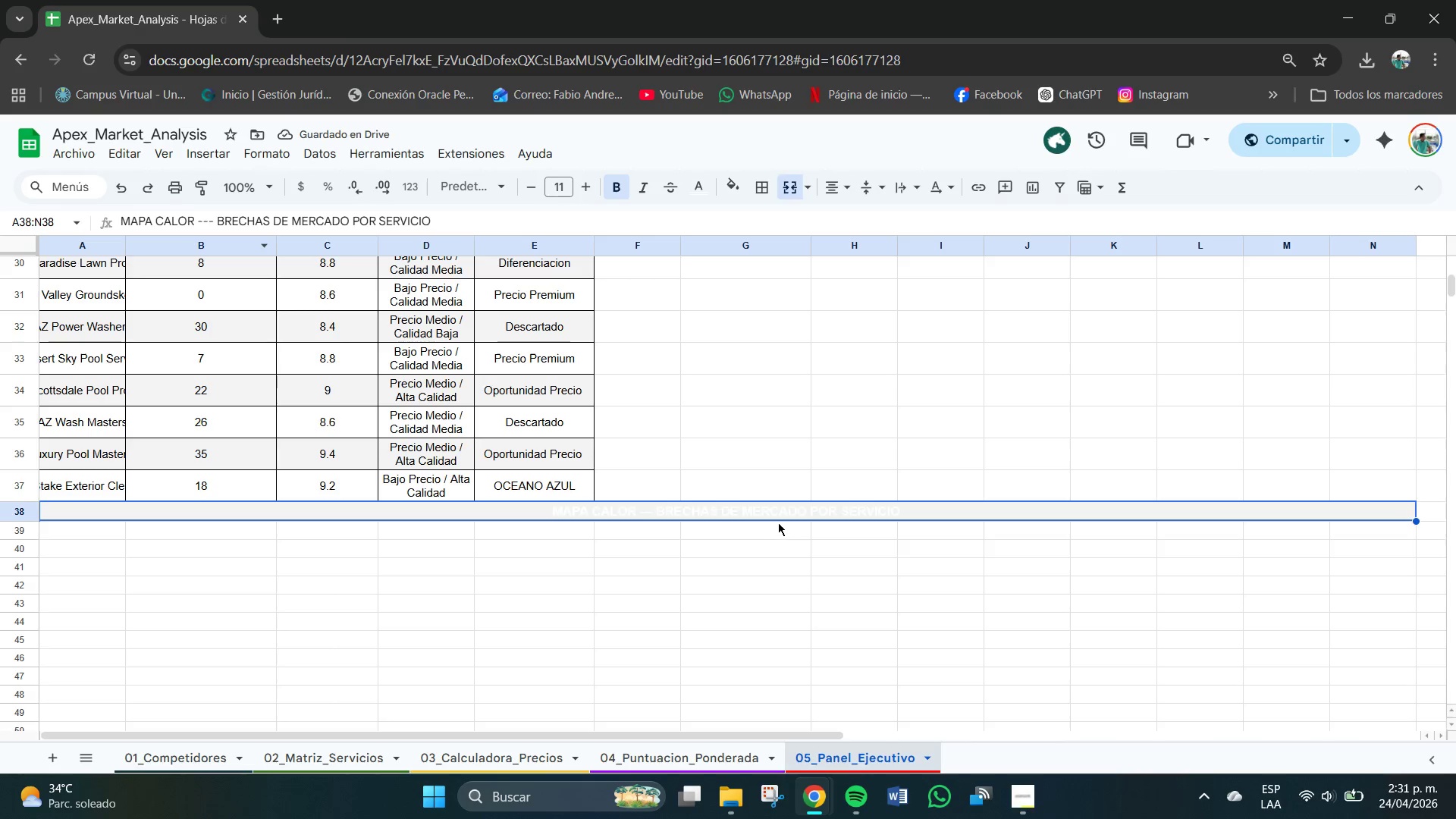 
double_click([783, 512])
 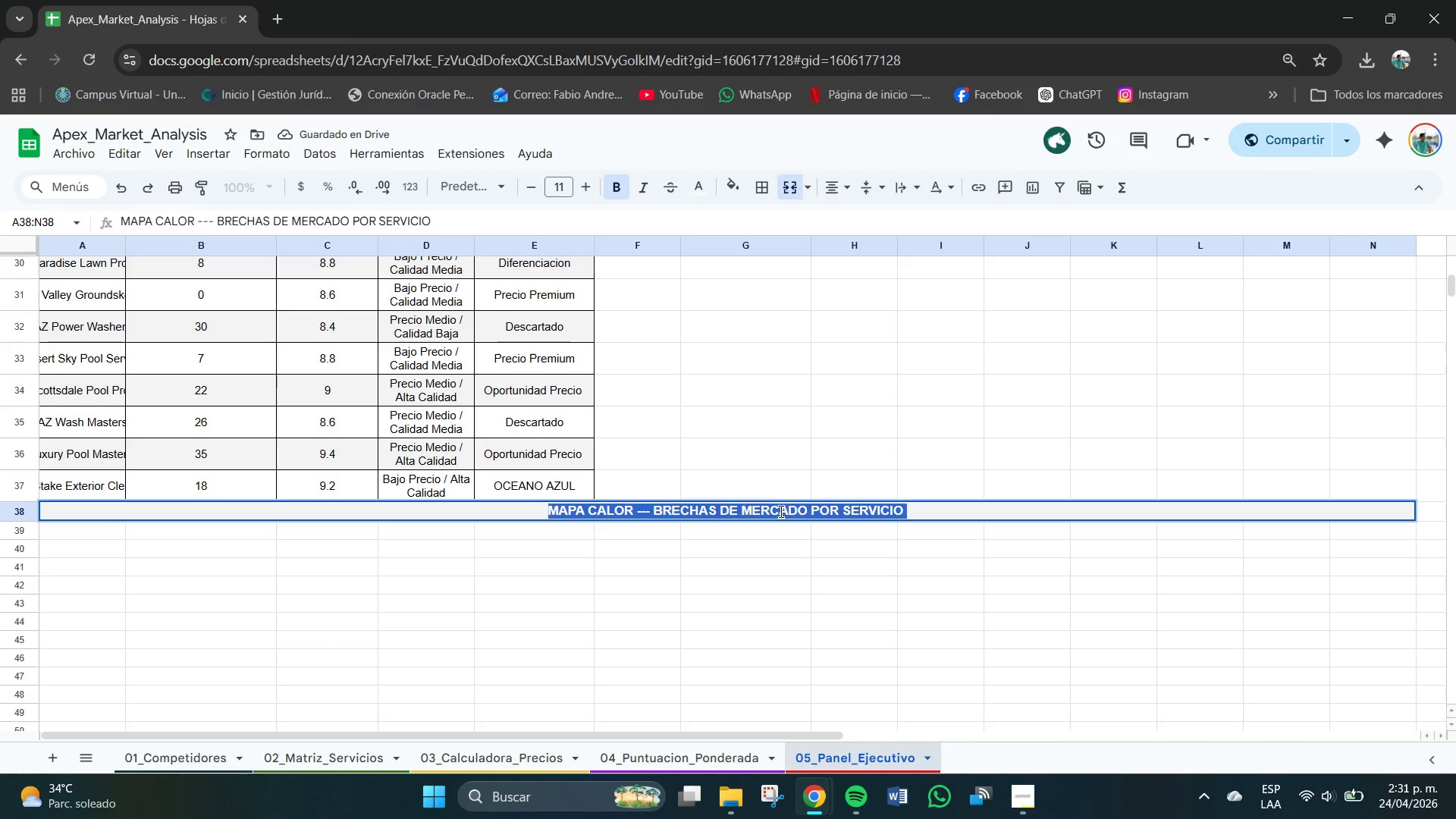 
triple_click([781, 512])
 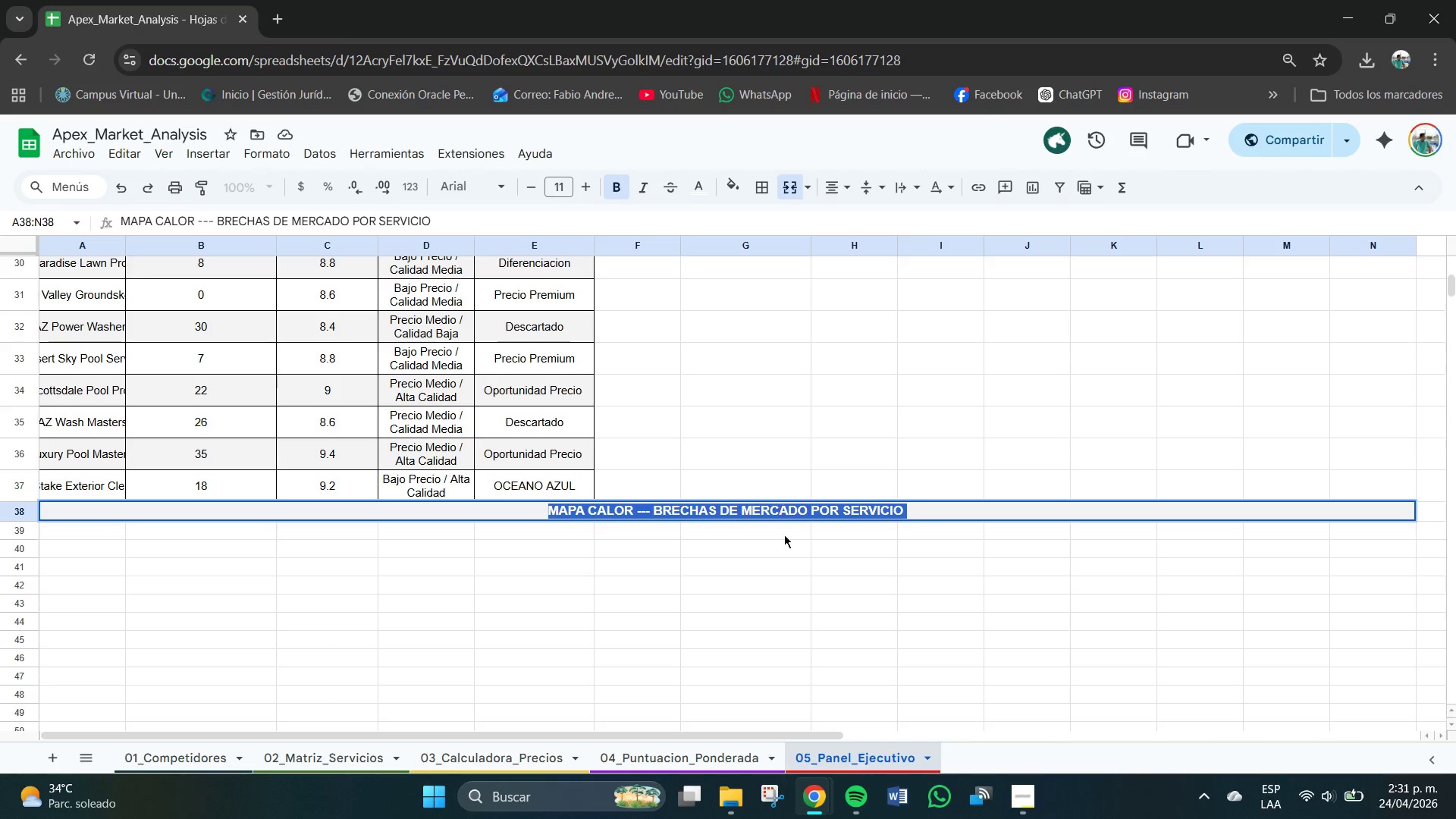 
left_click([792, 598])
 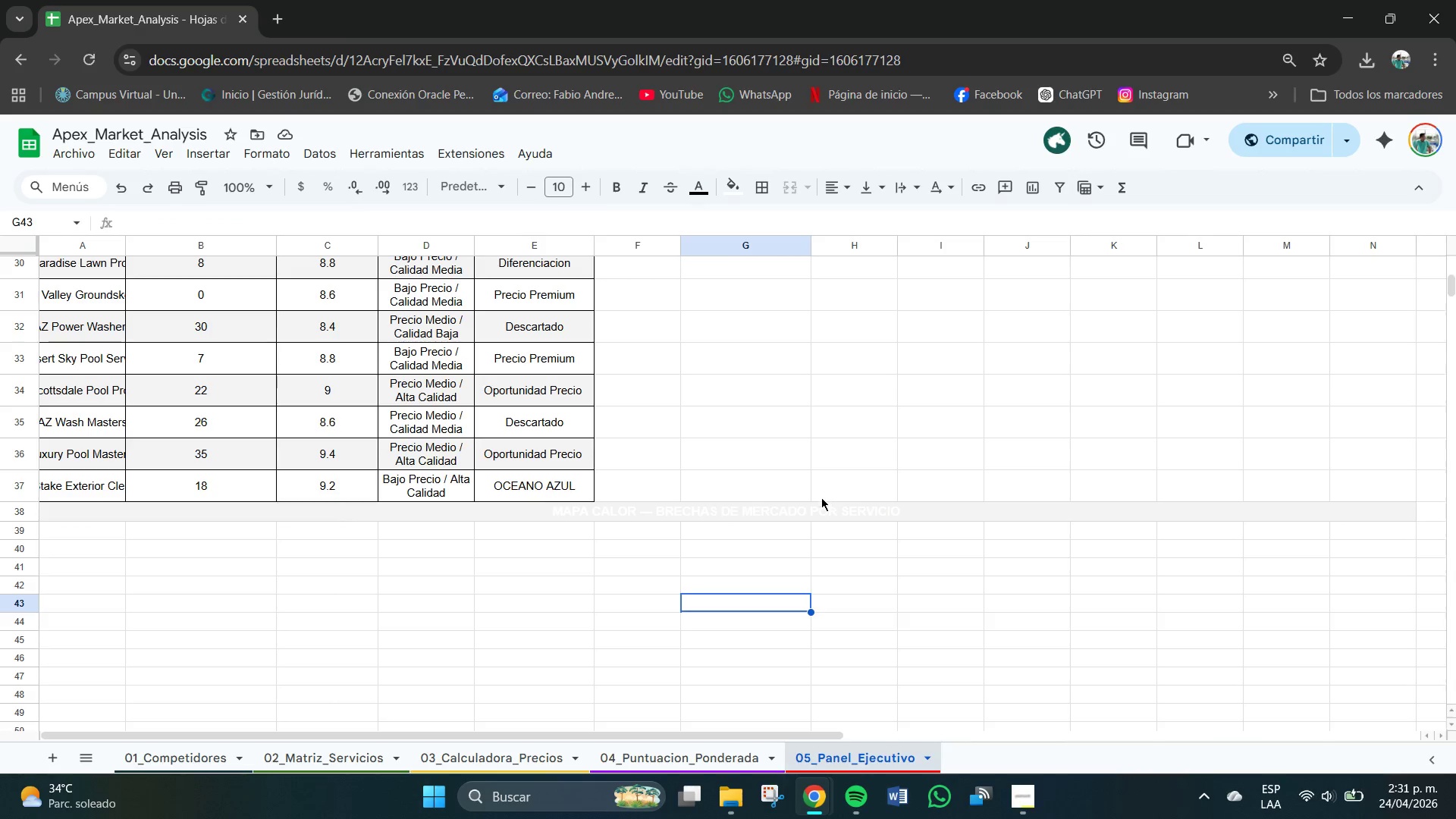 
left_click([819, 509])
 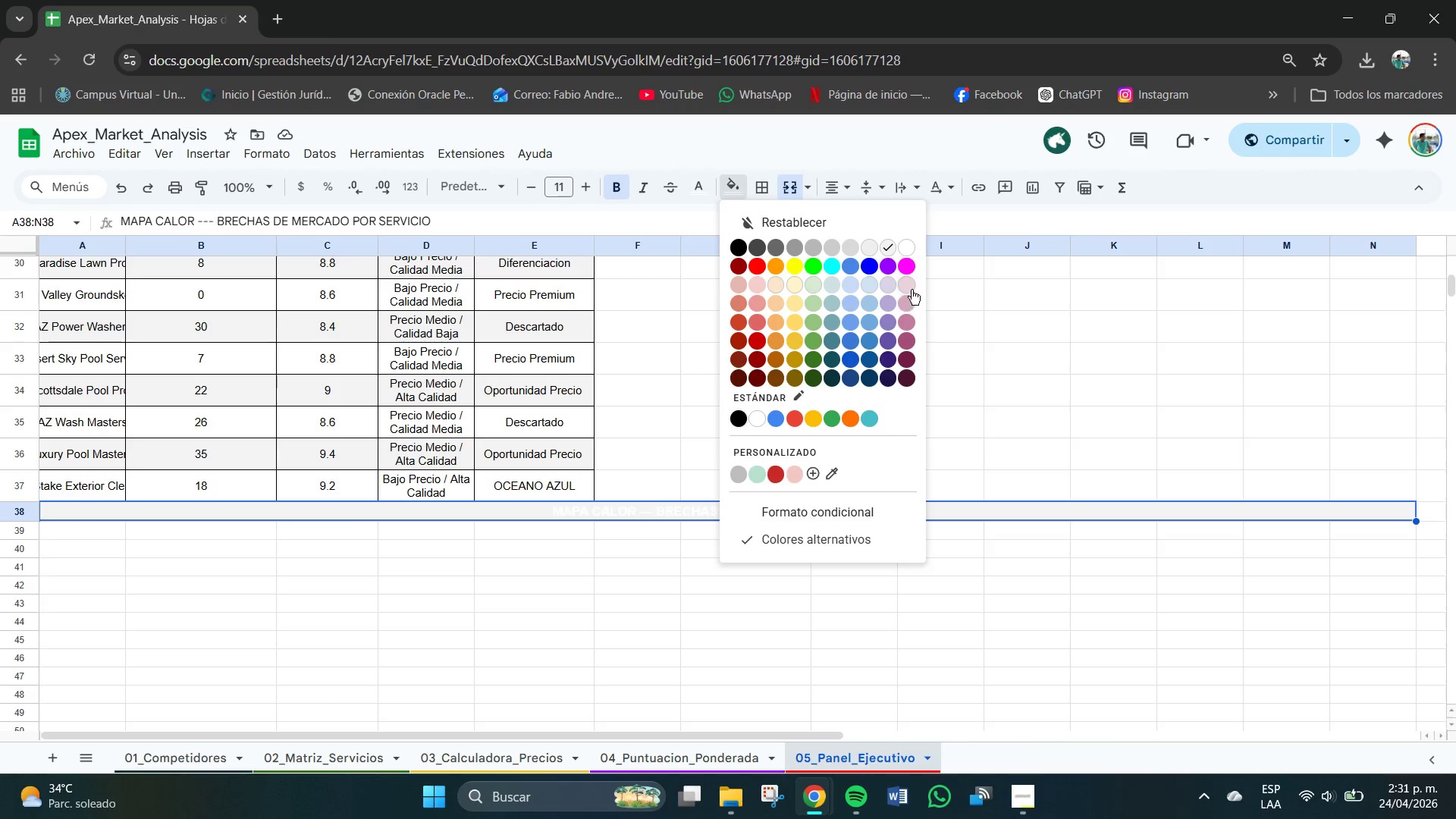 
left_click([890, 265])
 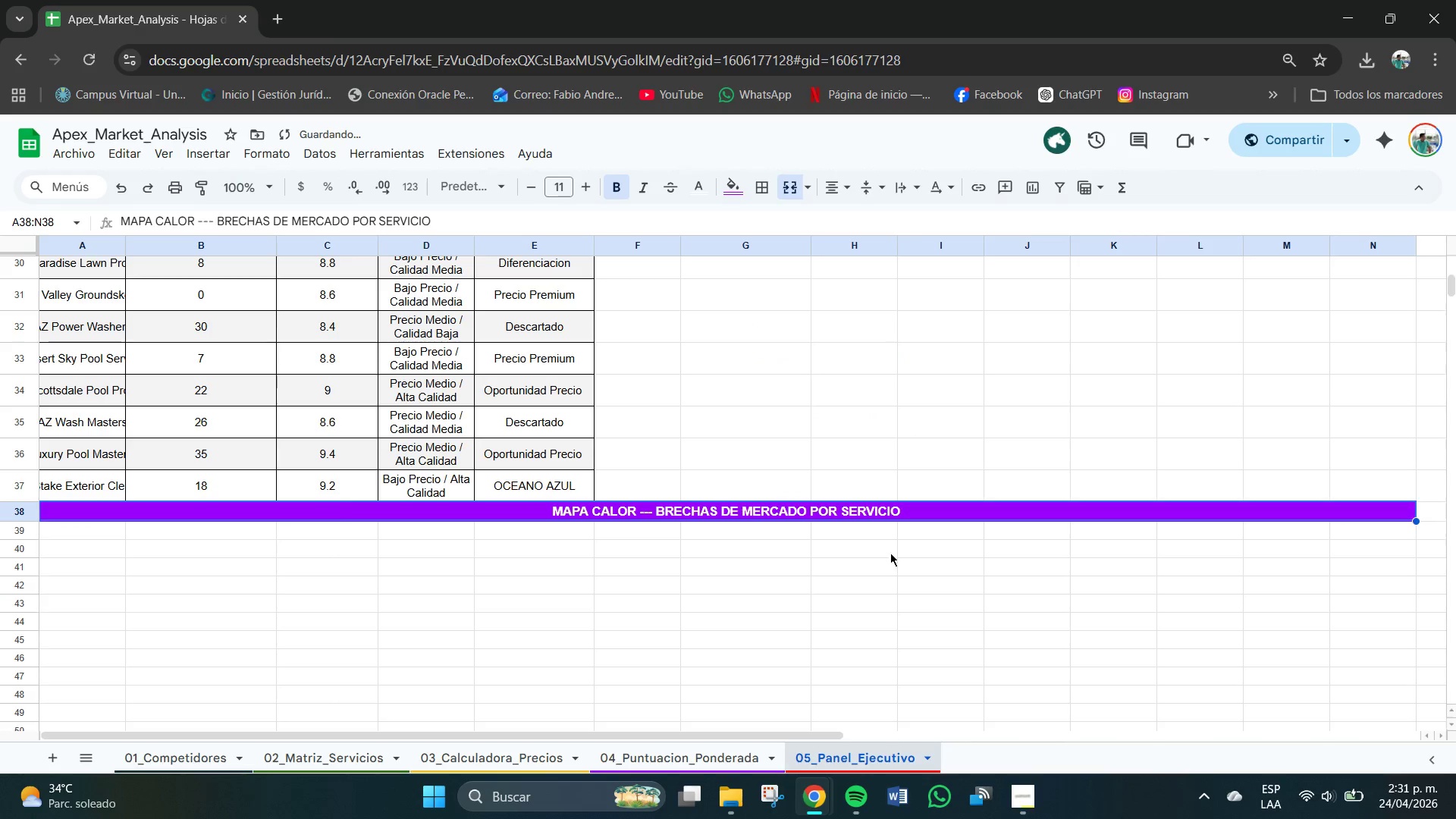 
left_click([864, 594])
 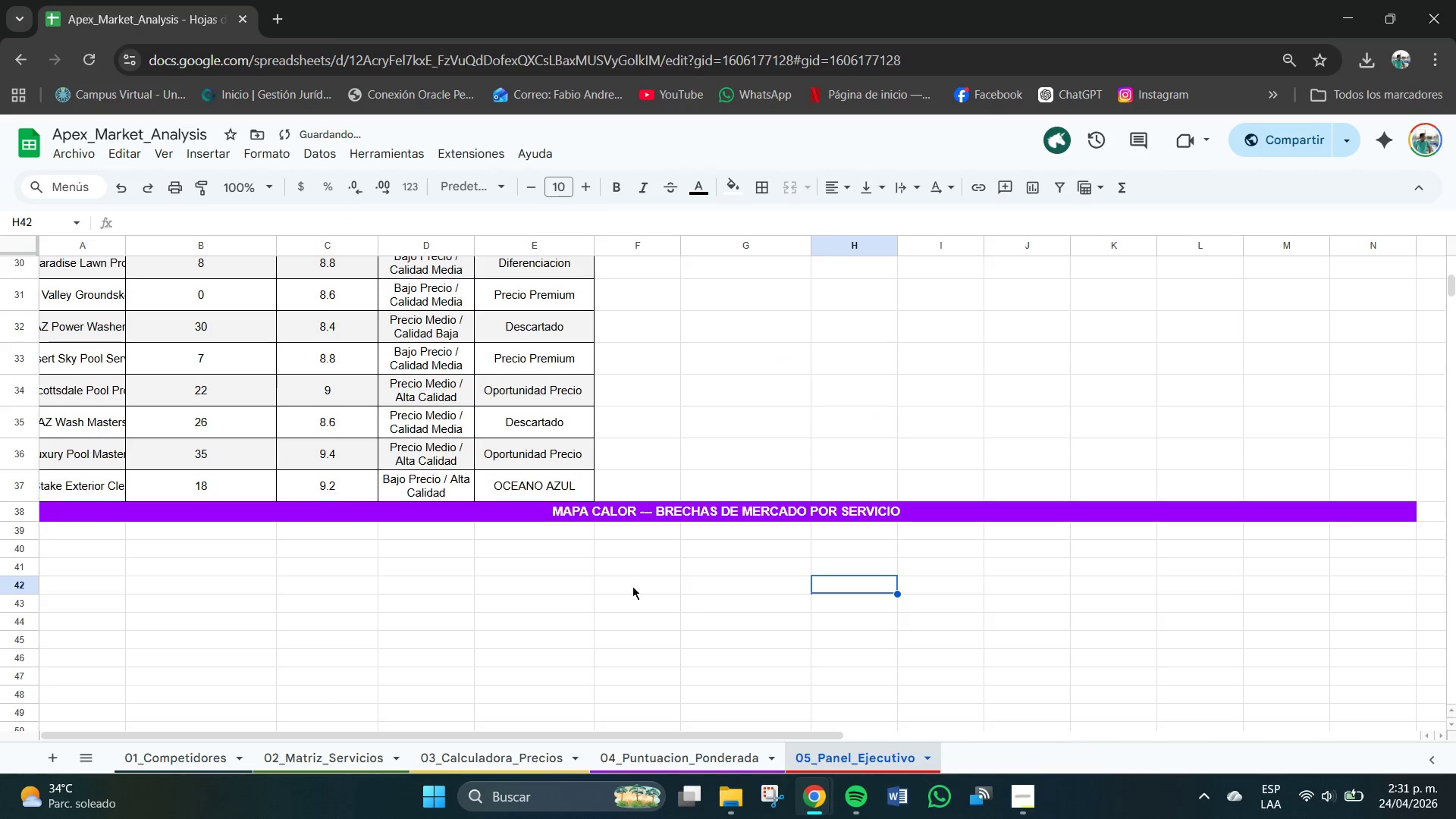 
left_click([584, 575])
 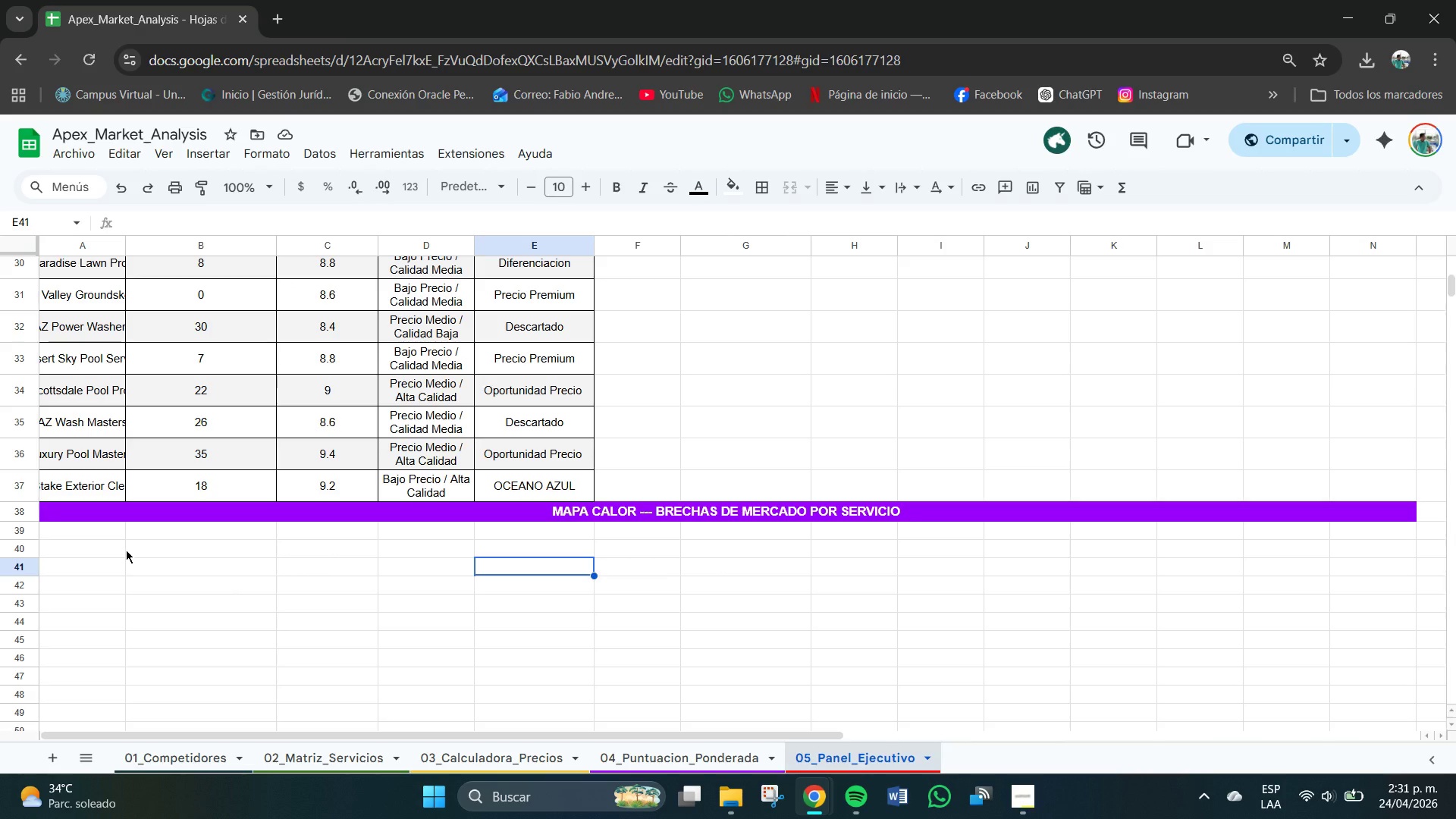 
wait(7.92)
 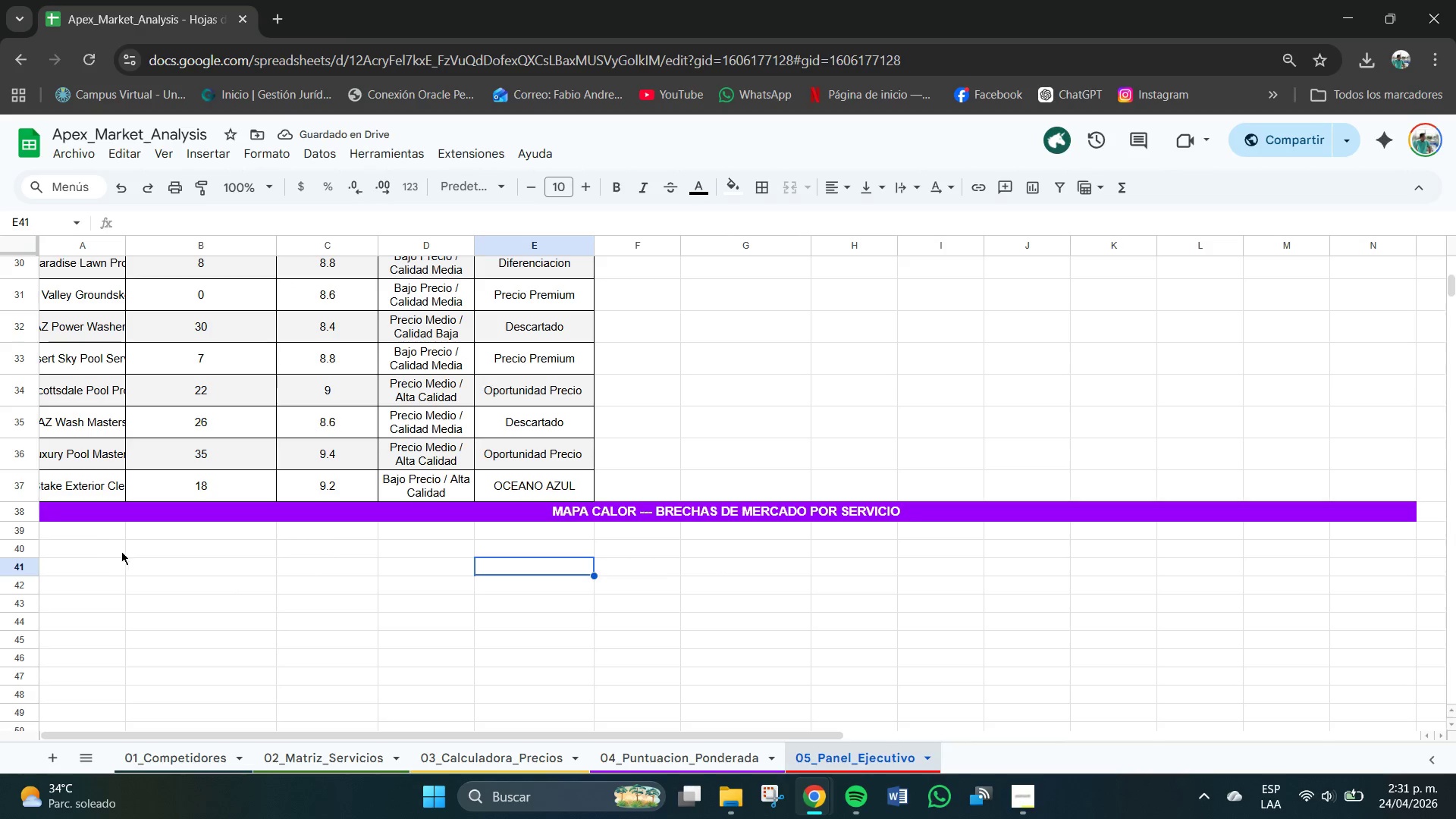 
left_click_drag(start_coordinate=[77, 537], to_coordinate=[642, 531])
 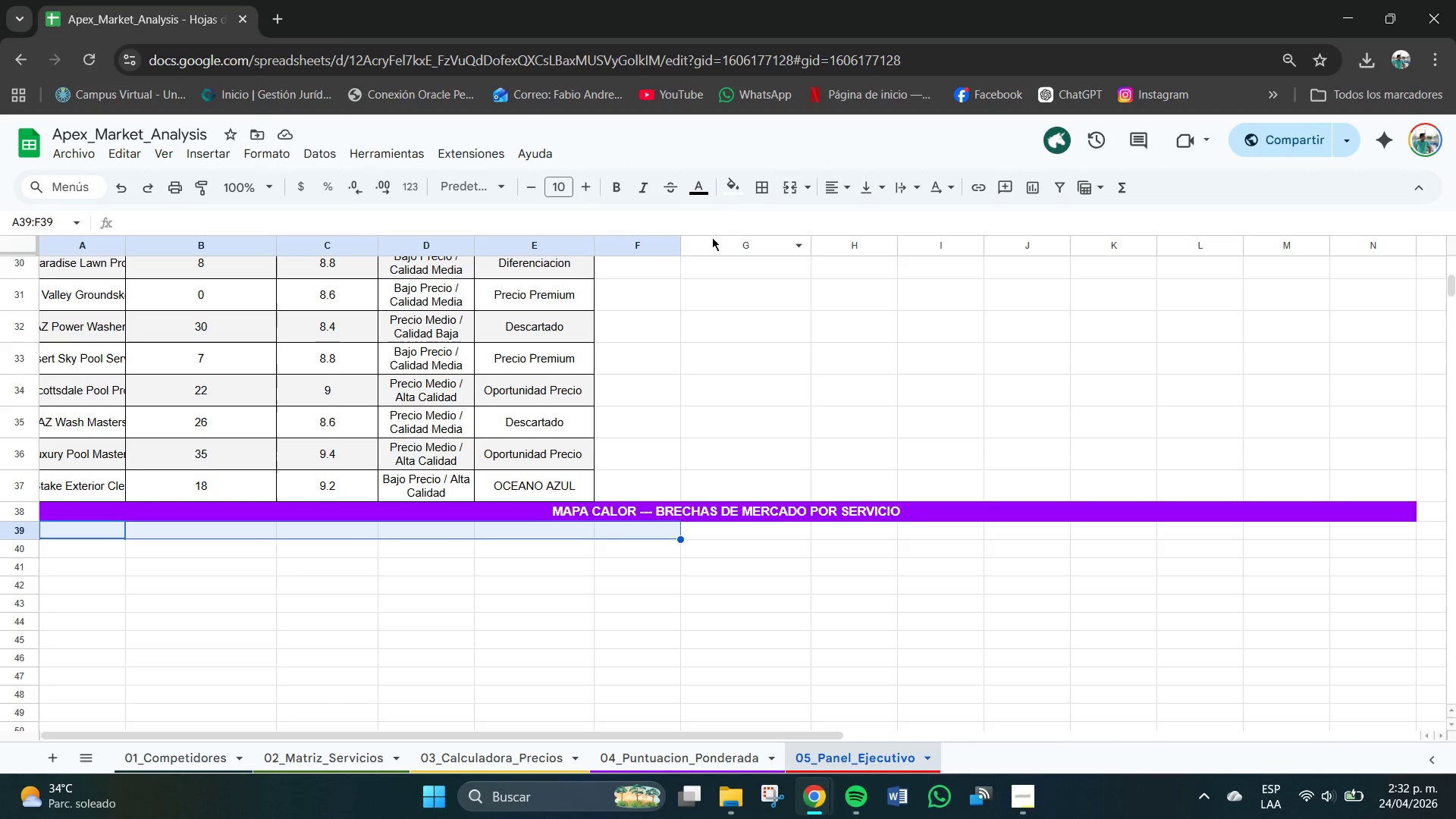 
left_click([736, 185])
 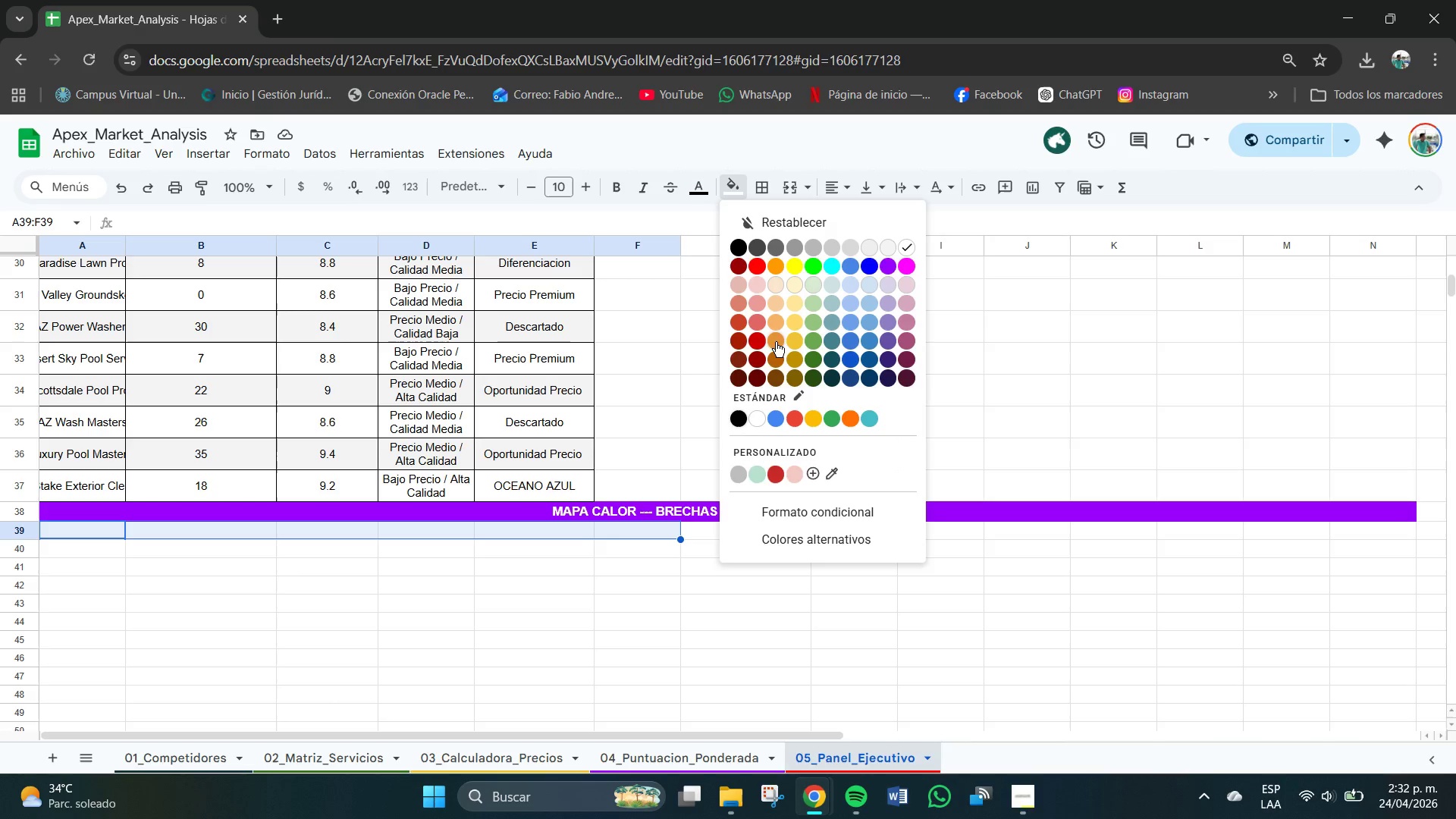 
left_click([774, 340])
 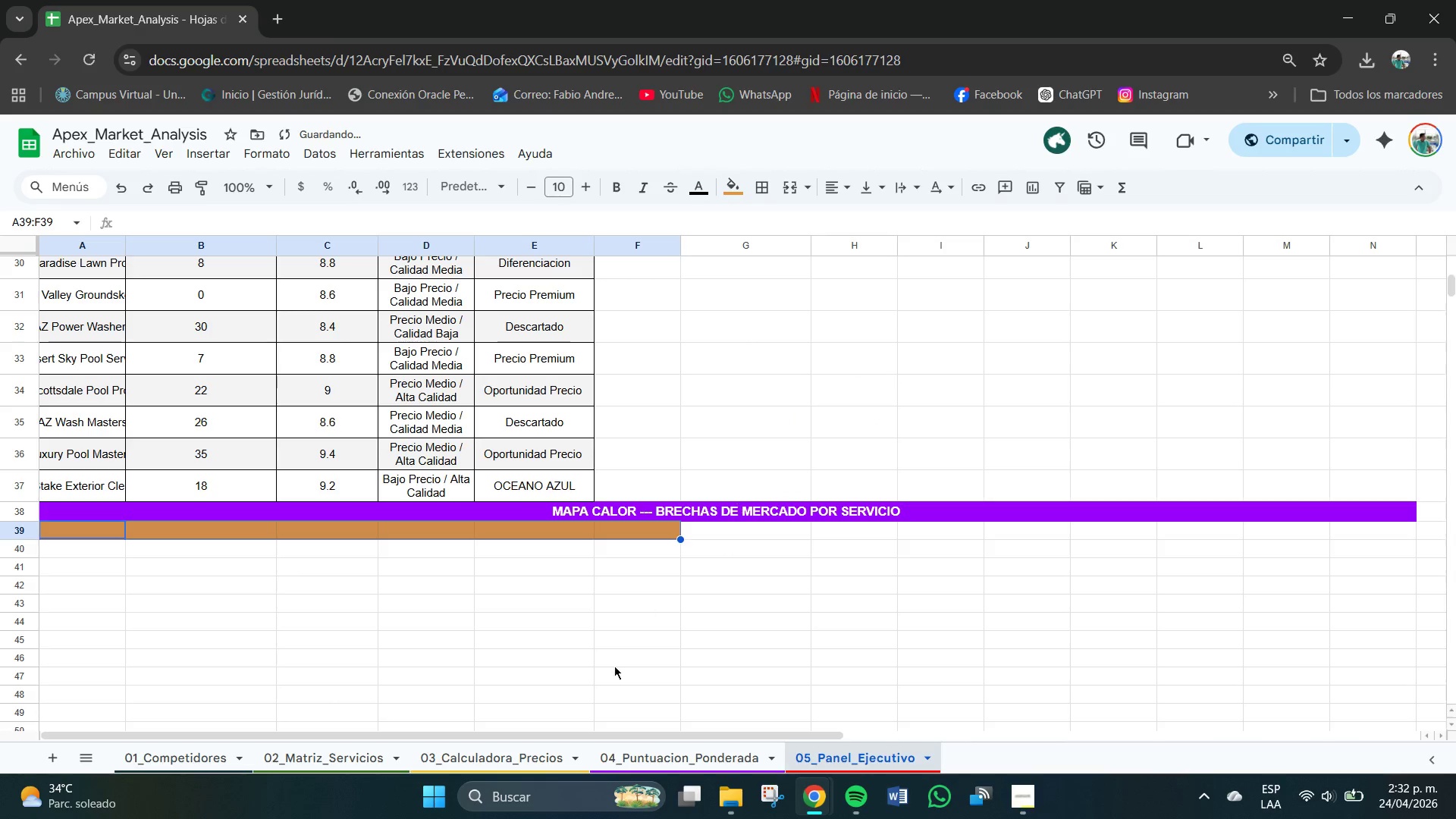 
left_click([610, 673])
 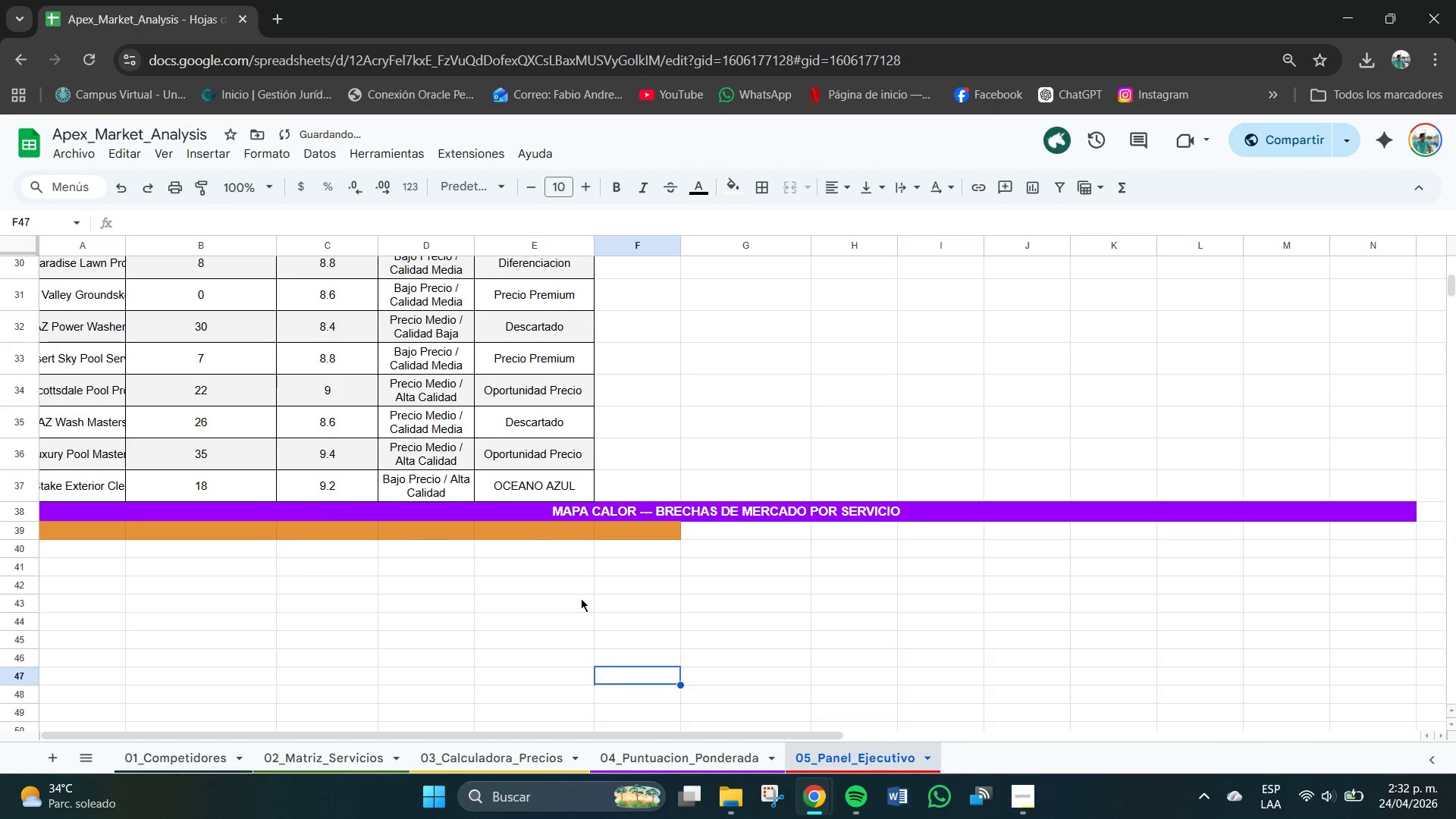 
scroll: coordinate [576, 381], scroll_direction: up, amount: 6.0
 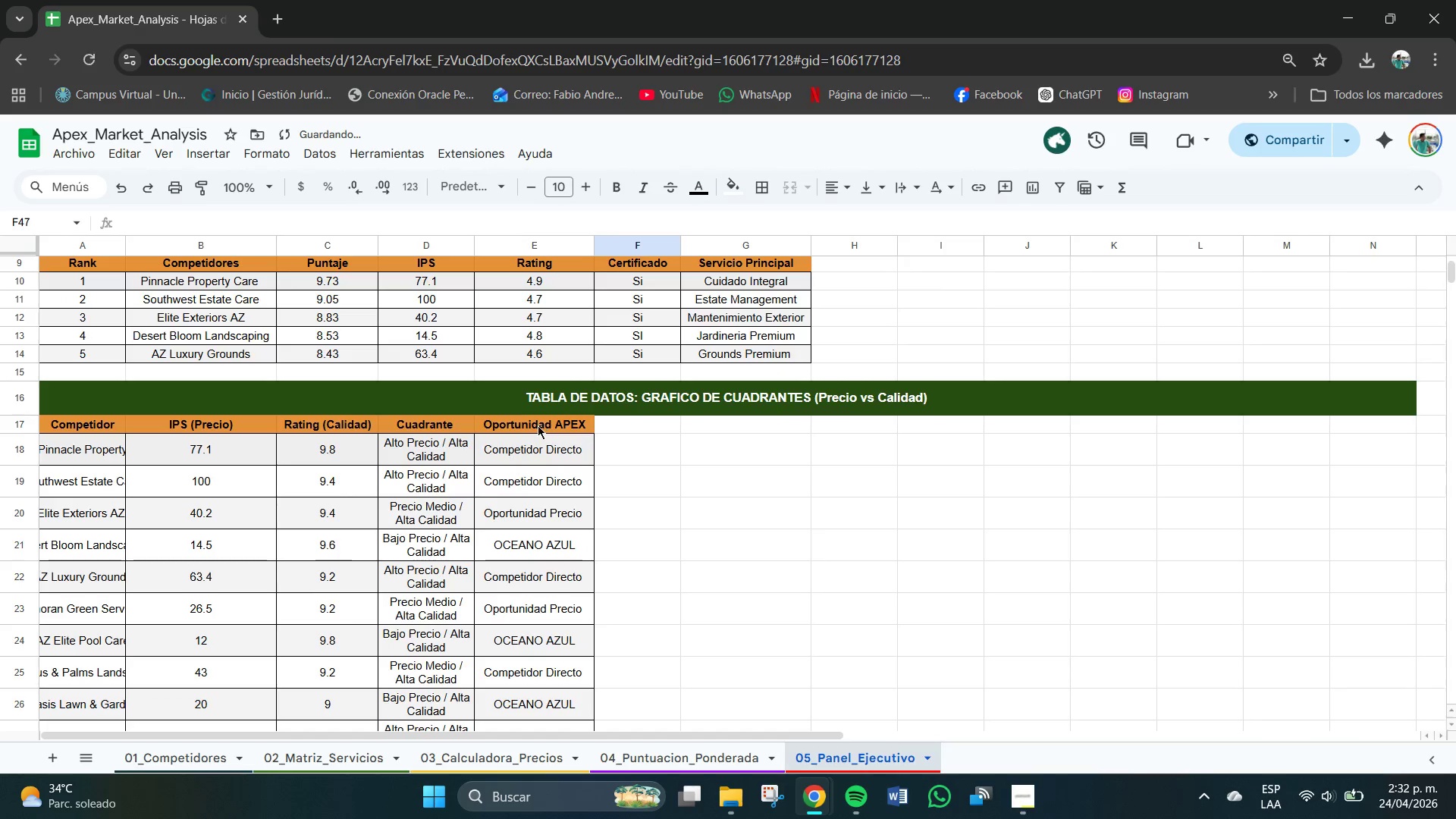 
left_click([538, 425])
 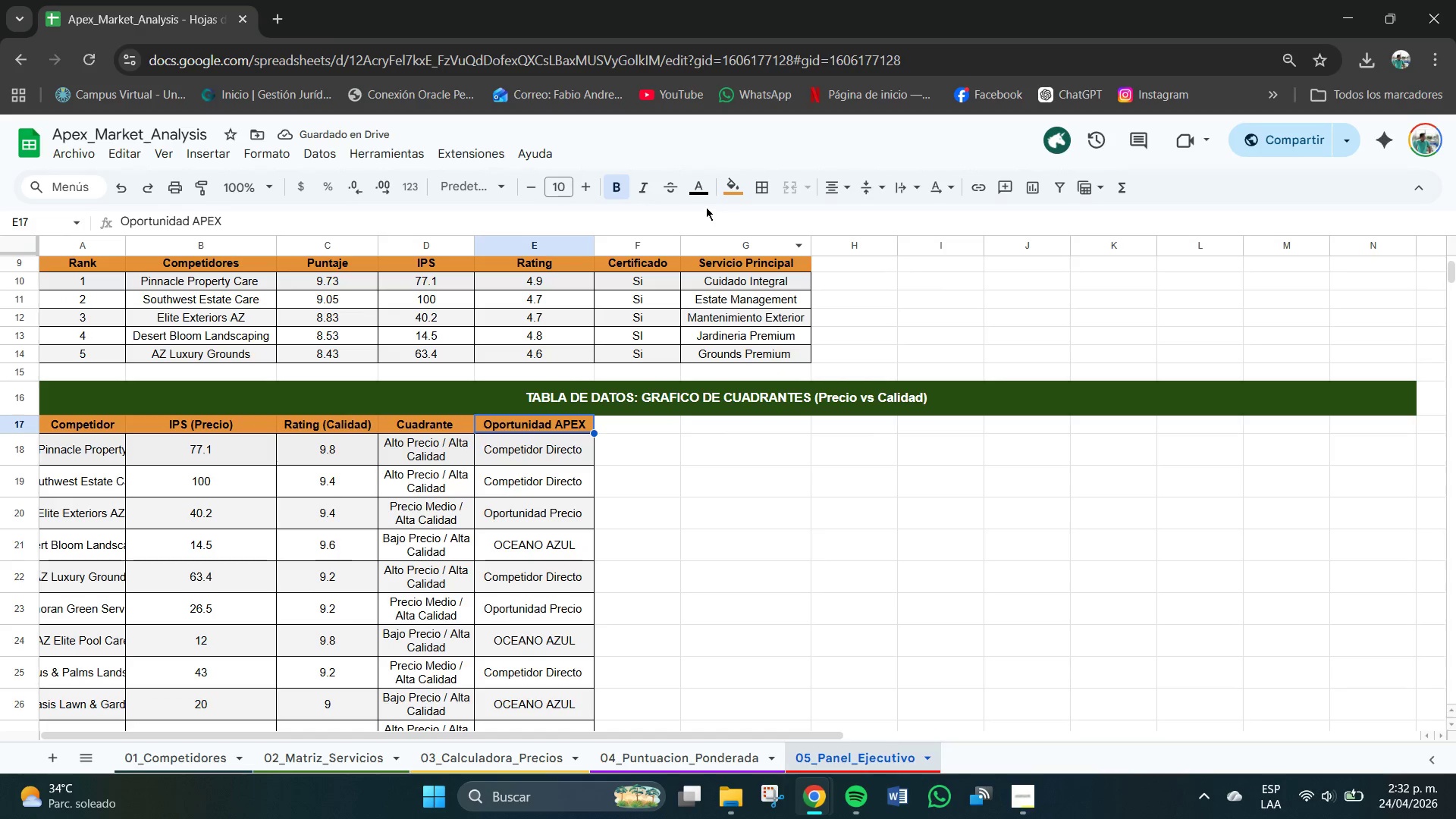 
left_click([732, 194])
 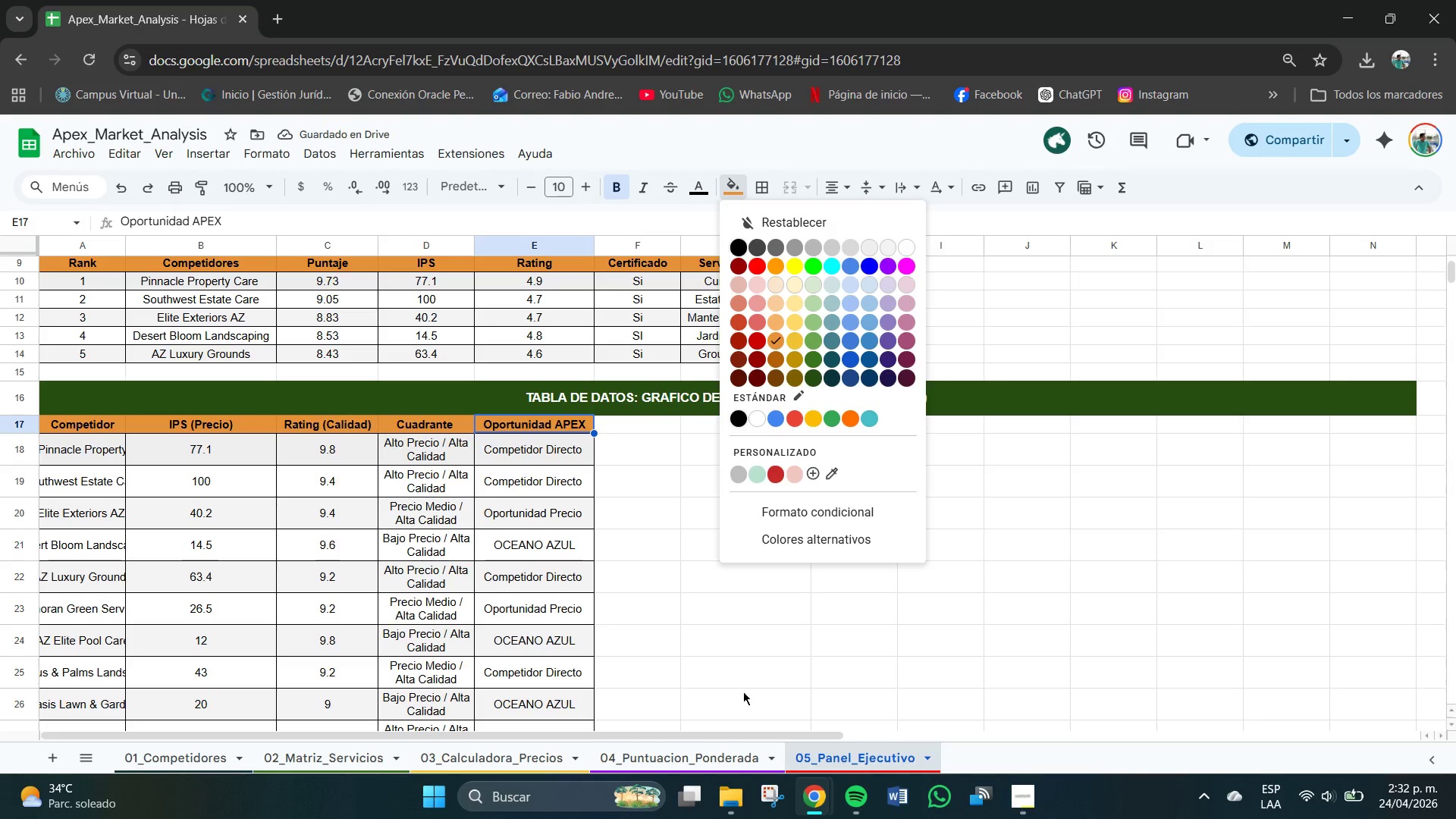 
left_click([737, 668])
 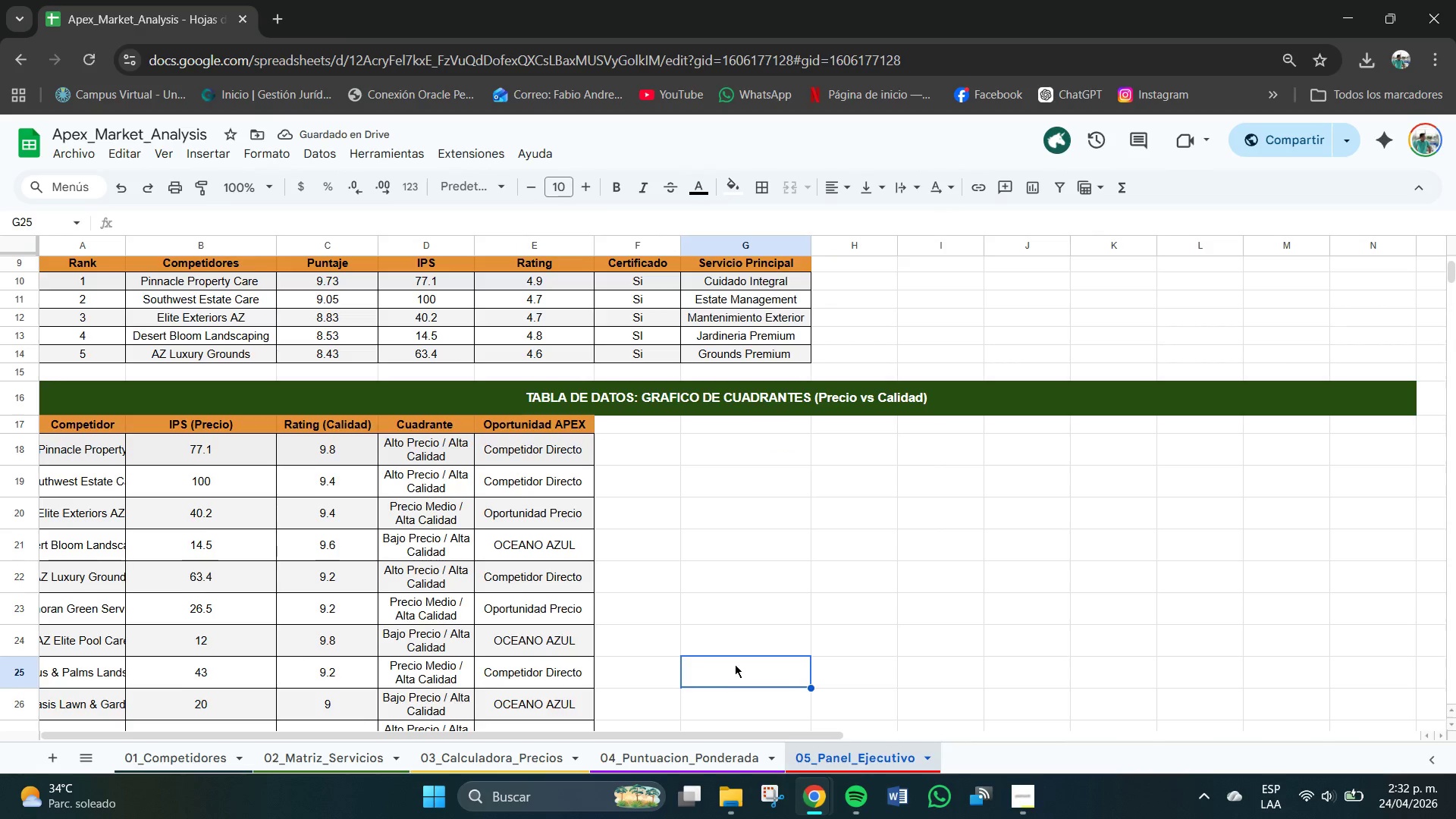 
scroll: coordinate [733, 662], scroll_direction: down, amount: 5.0
 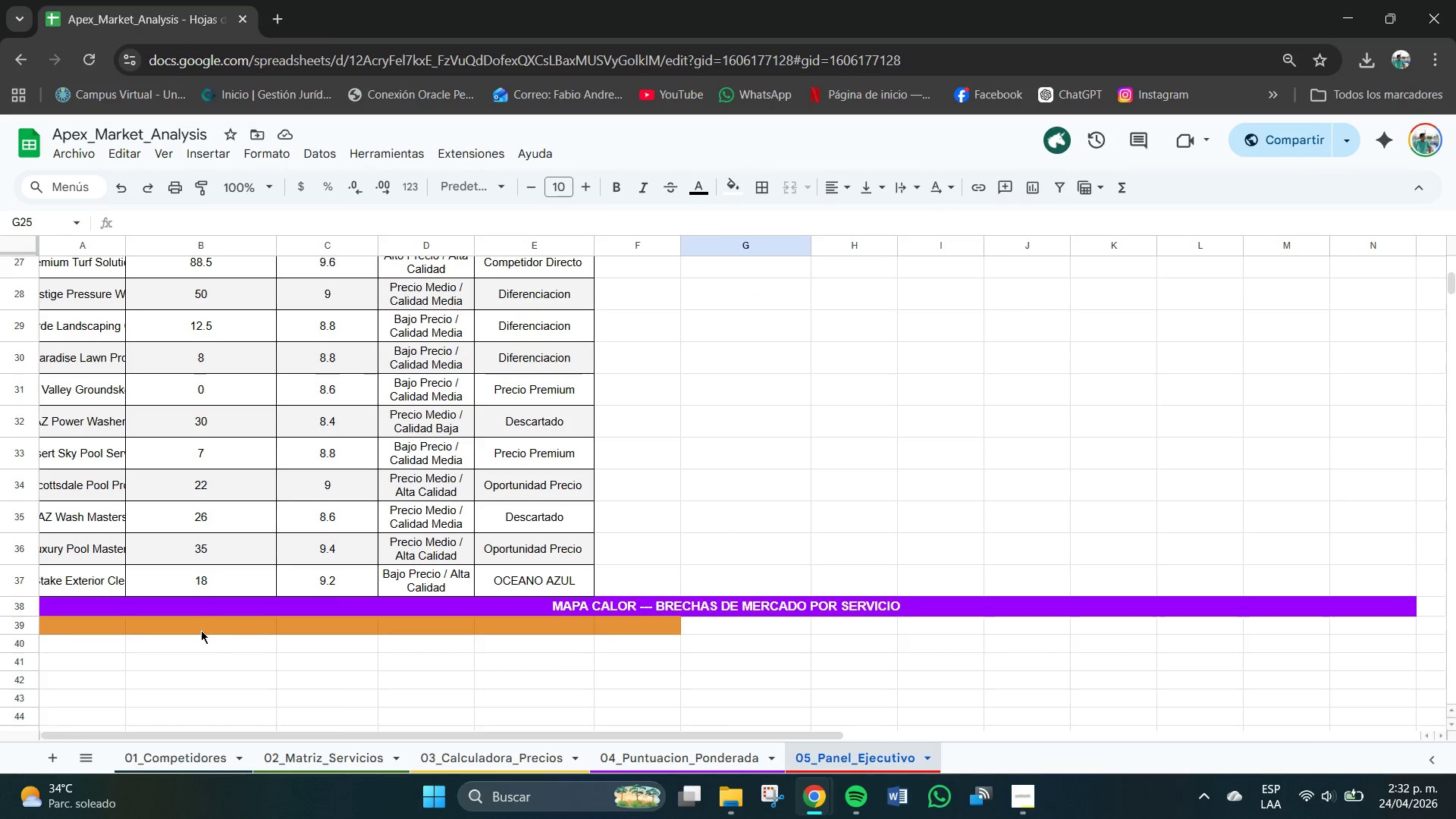 
left_click_drag(start_coordinate=[95, 626], to_coordinate=[685, 625])
 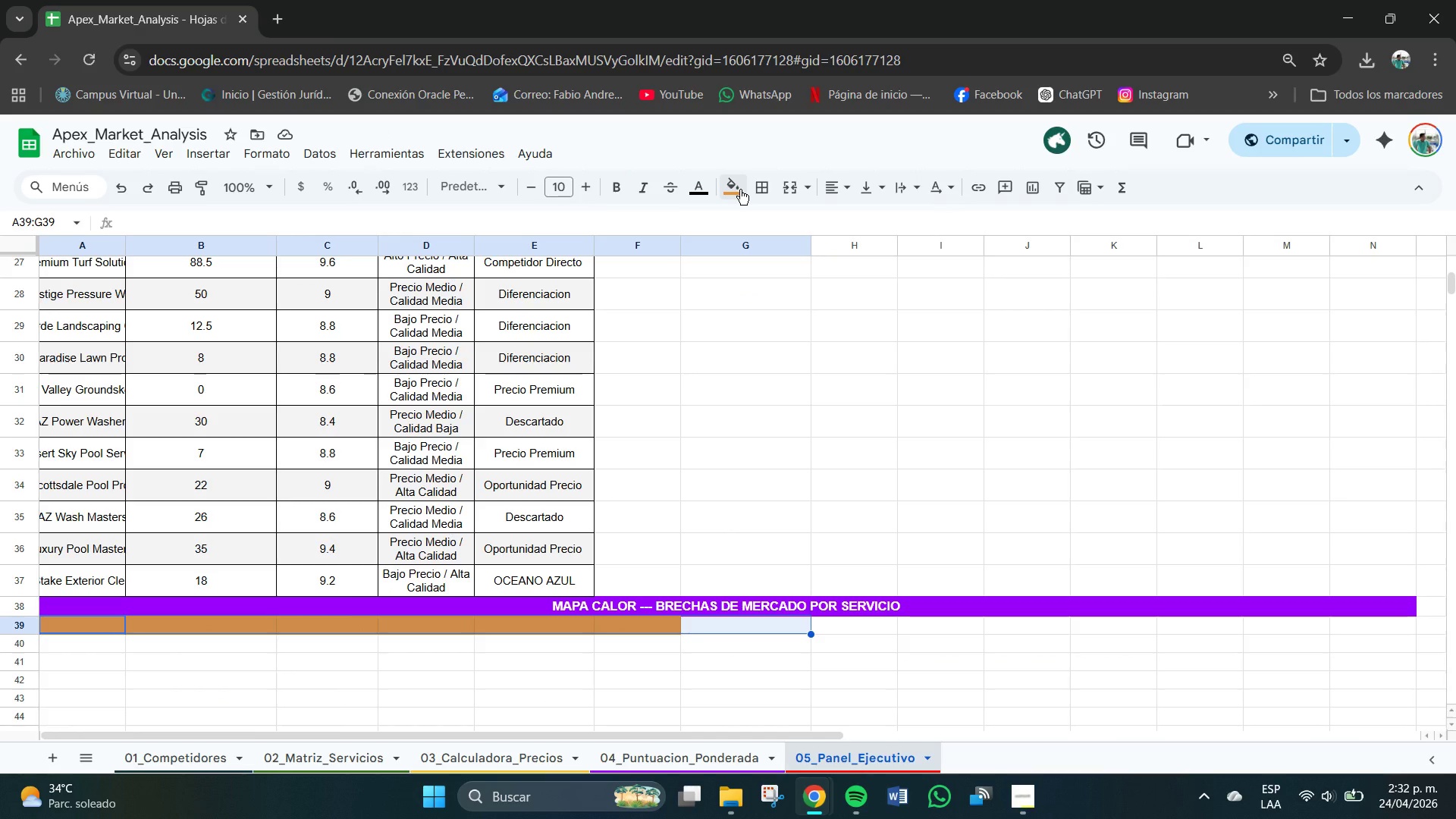 
left_click([740, 190])
 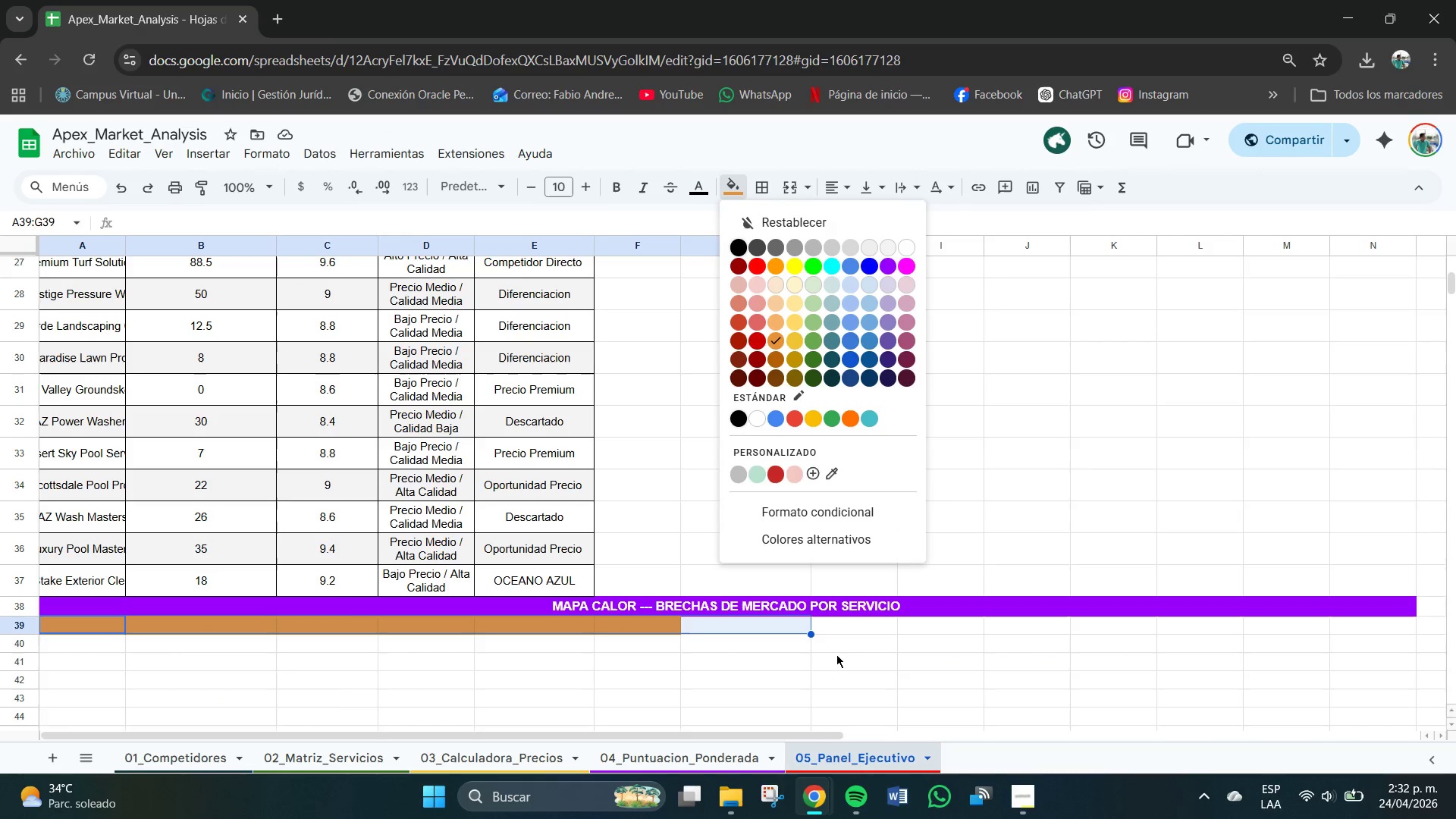 
left_click([706, 676])
 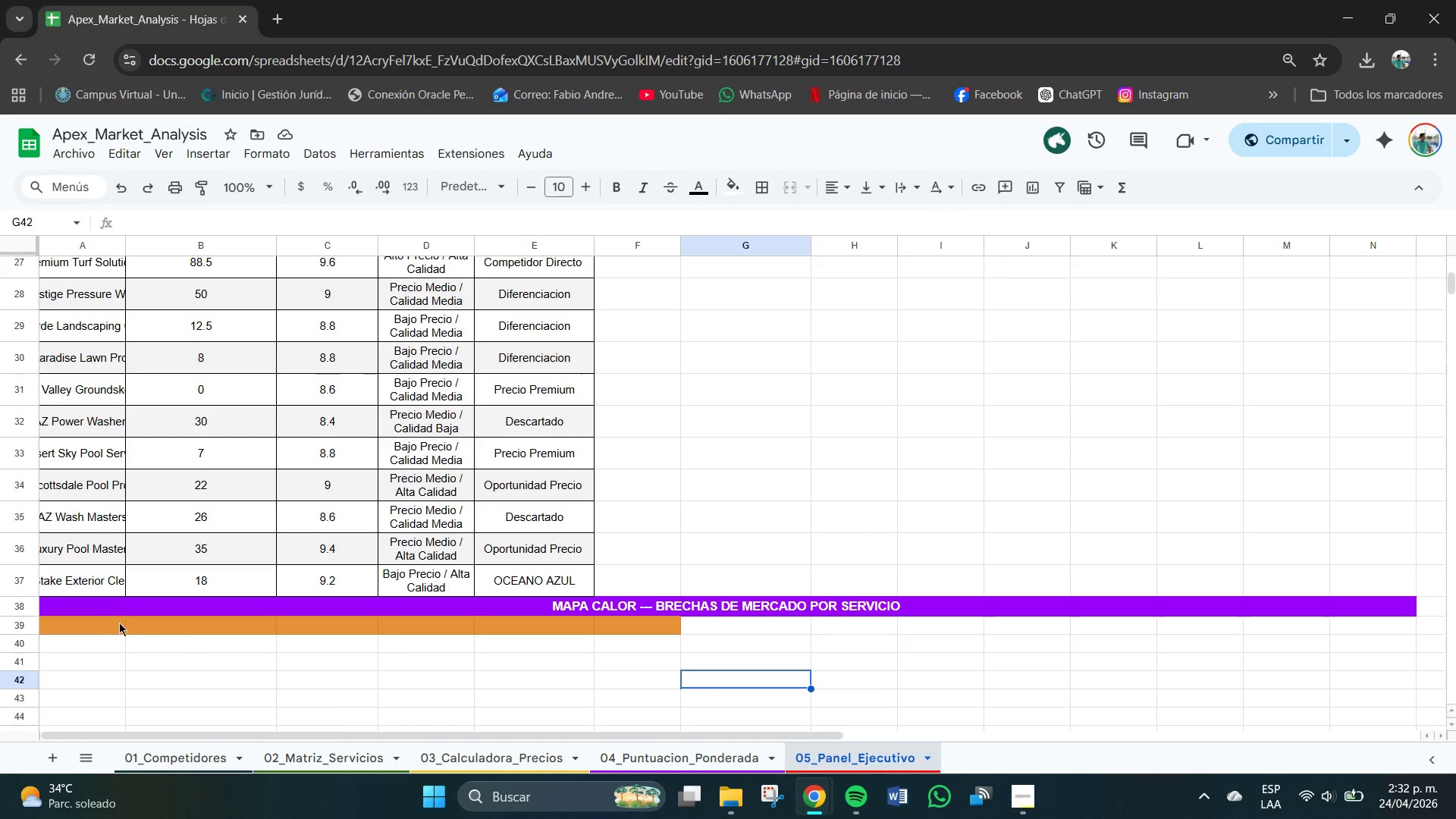 
left_click_drag(start_coordinate=[104, 623], to_coordinate=[665, 626])
 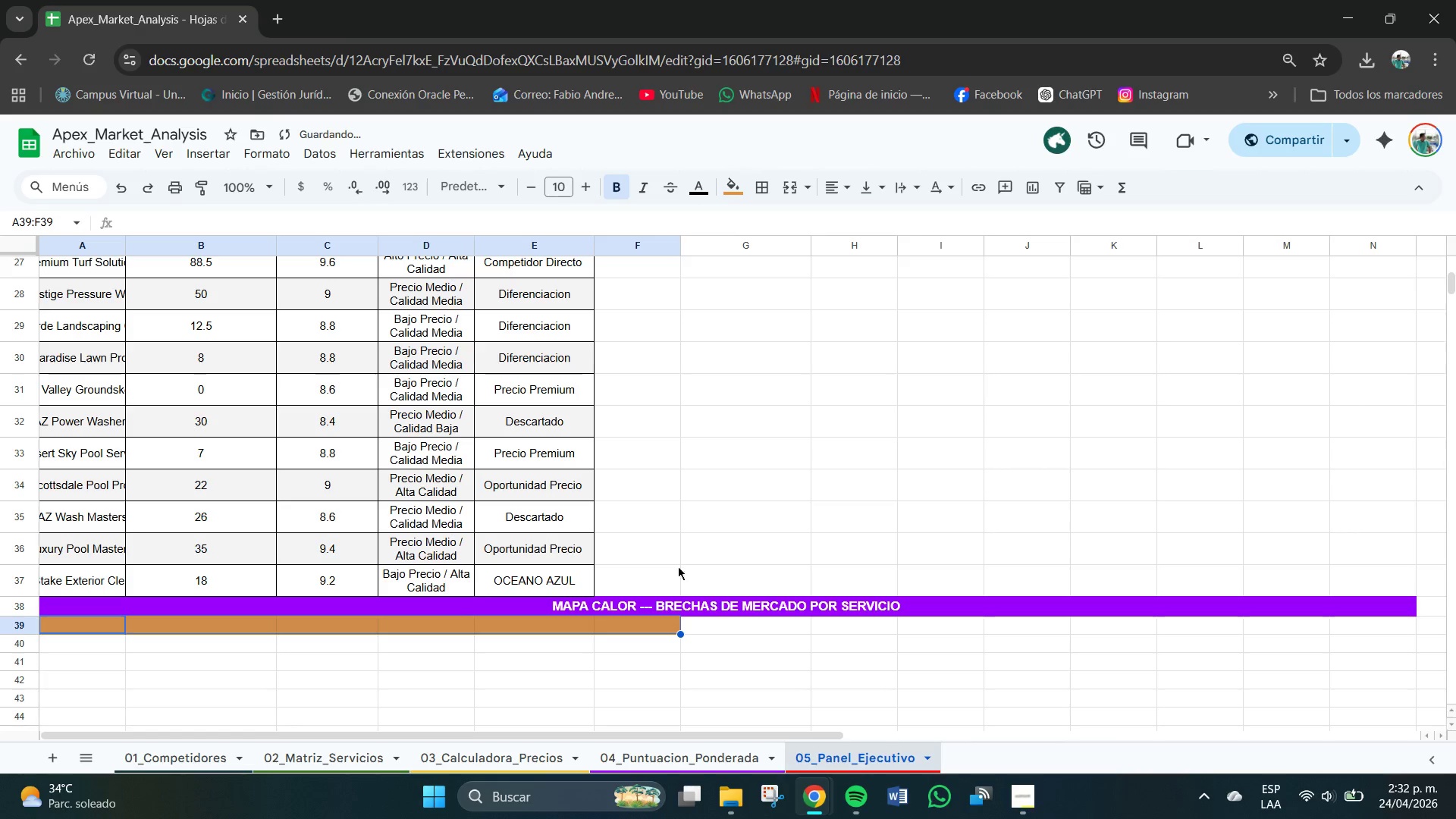 
left_click([87, 625])
 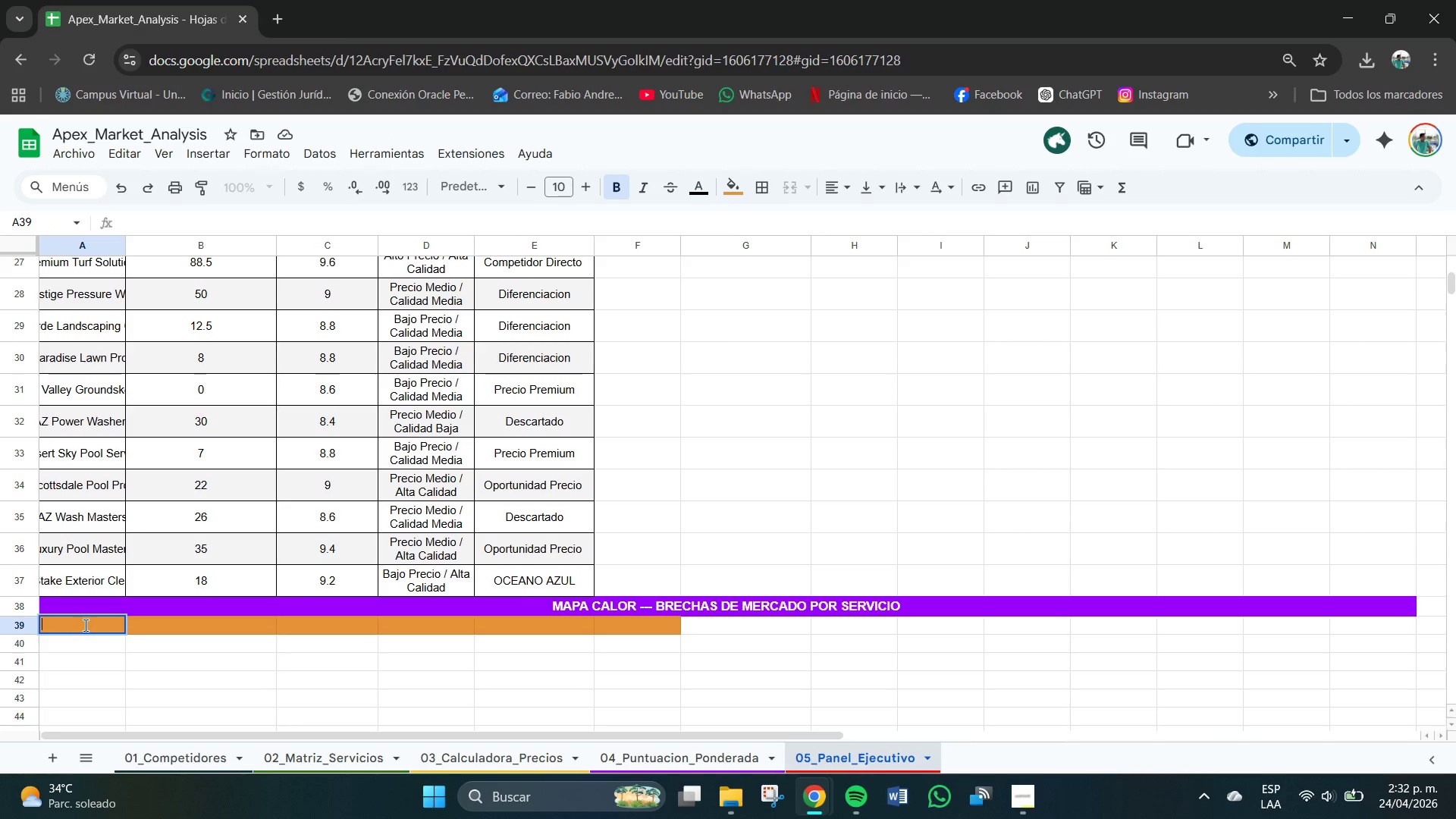 
type(Servicio )
key(Tab)
 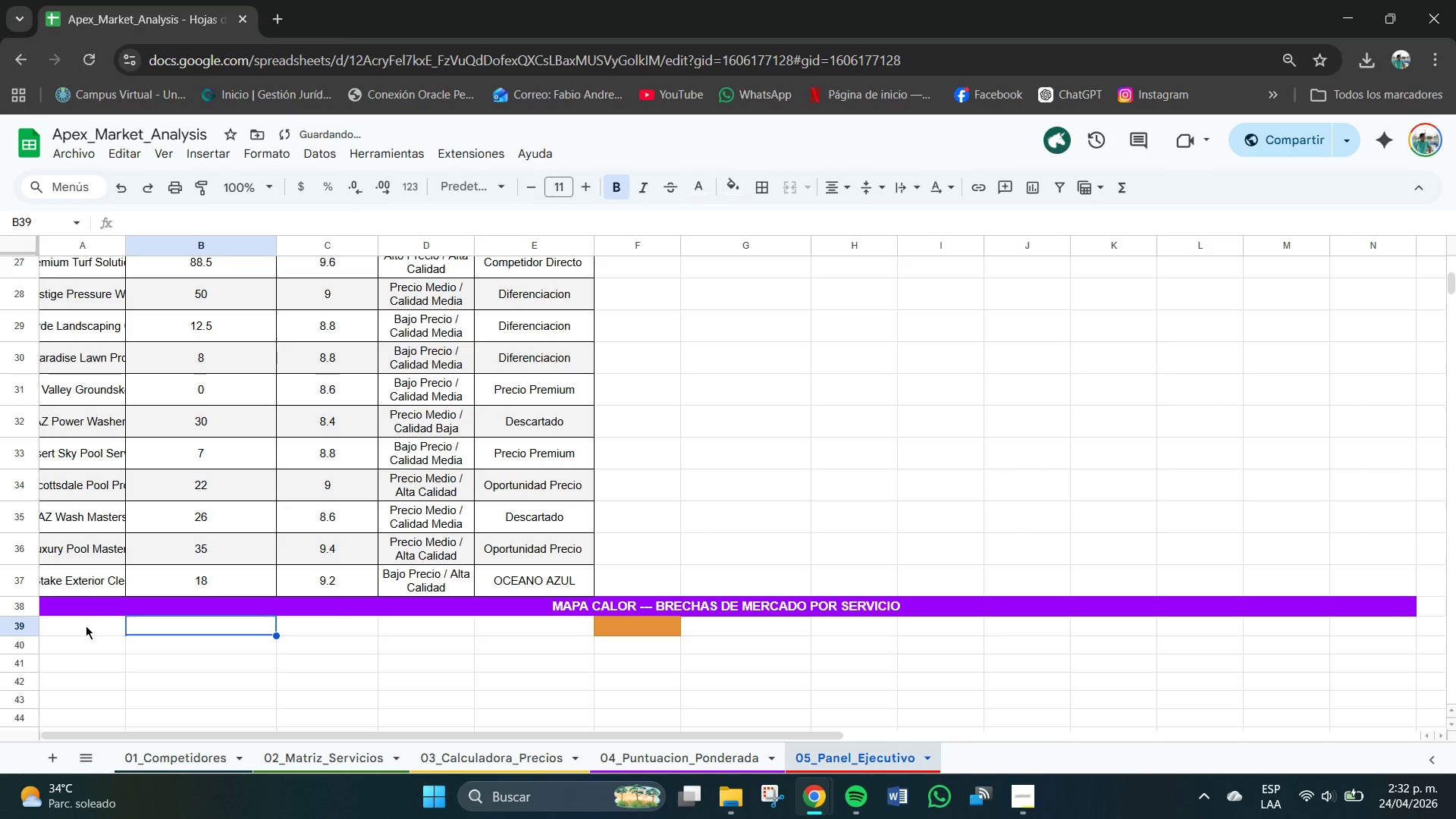 
key(Control+Z)
 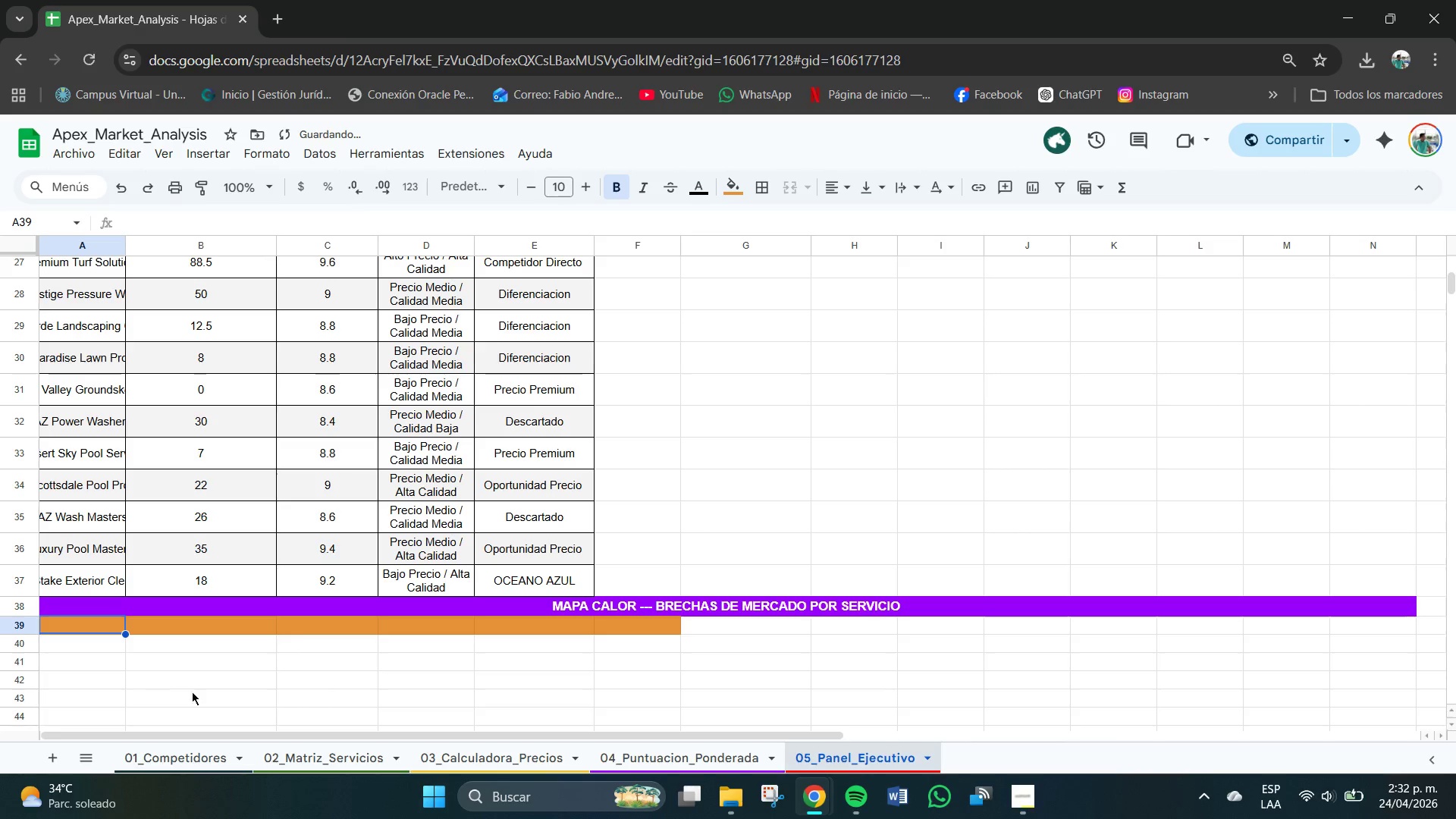 
left_click([213, 686])
 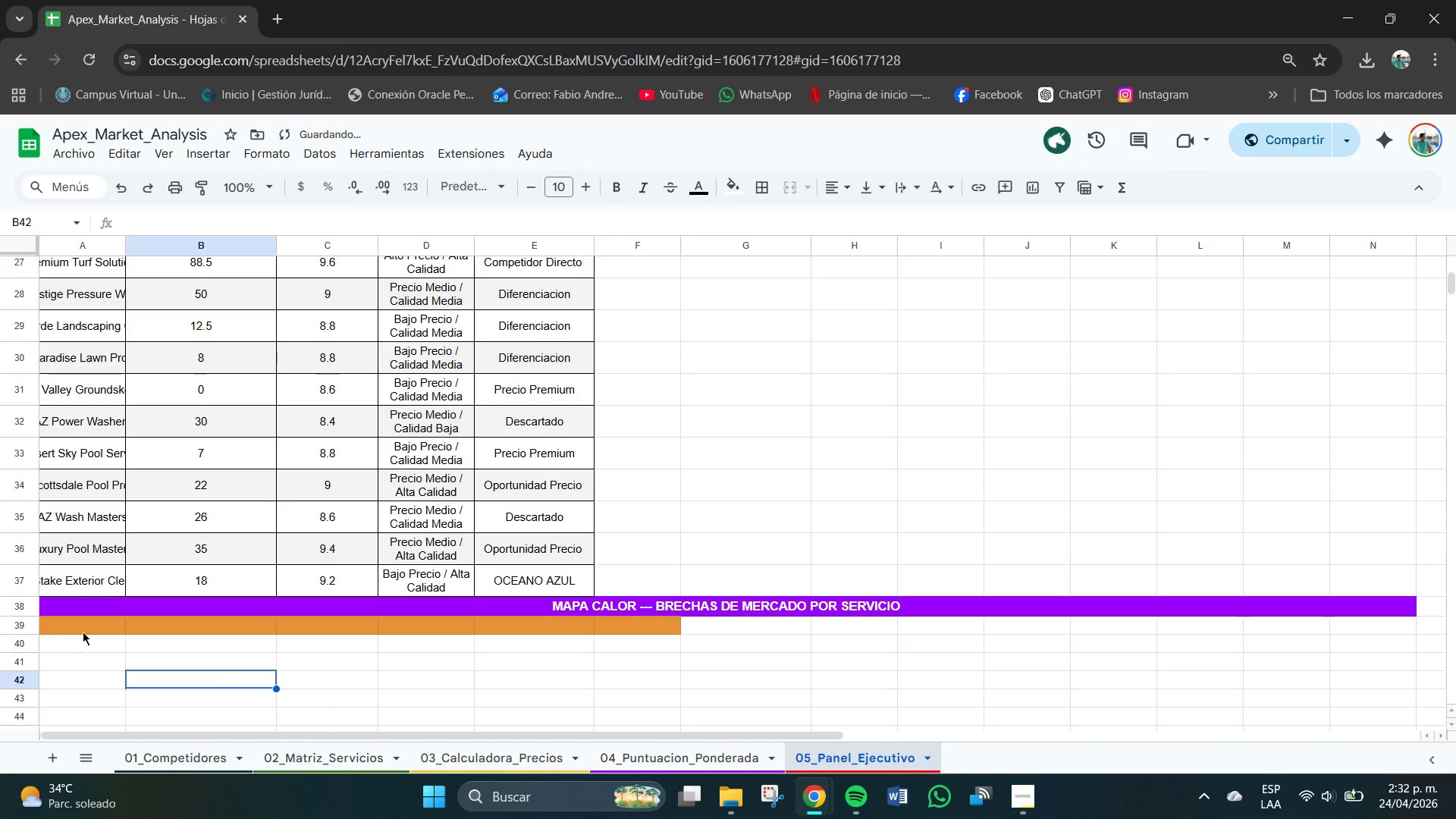 
double_click([84, 629])
 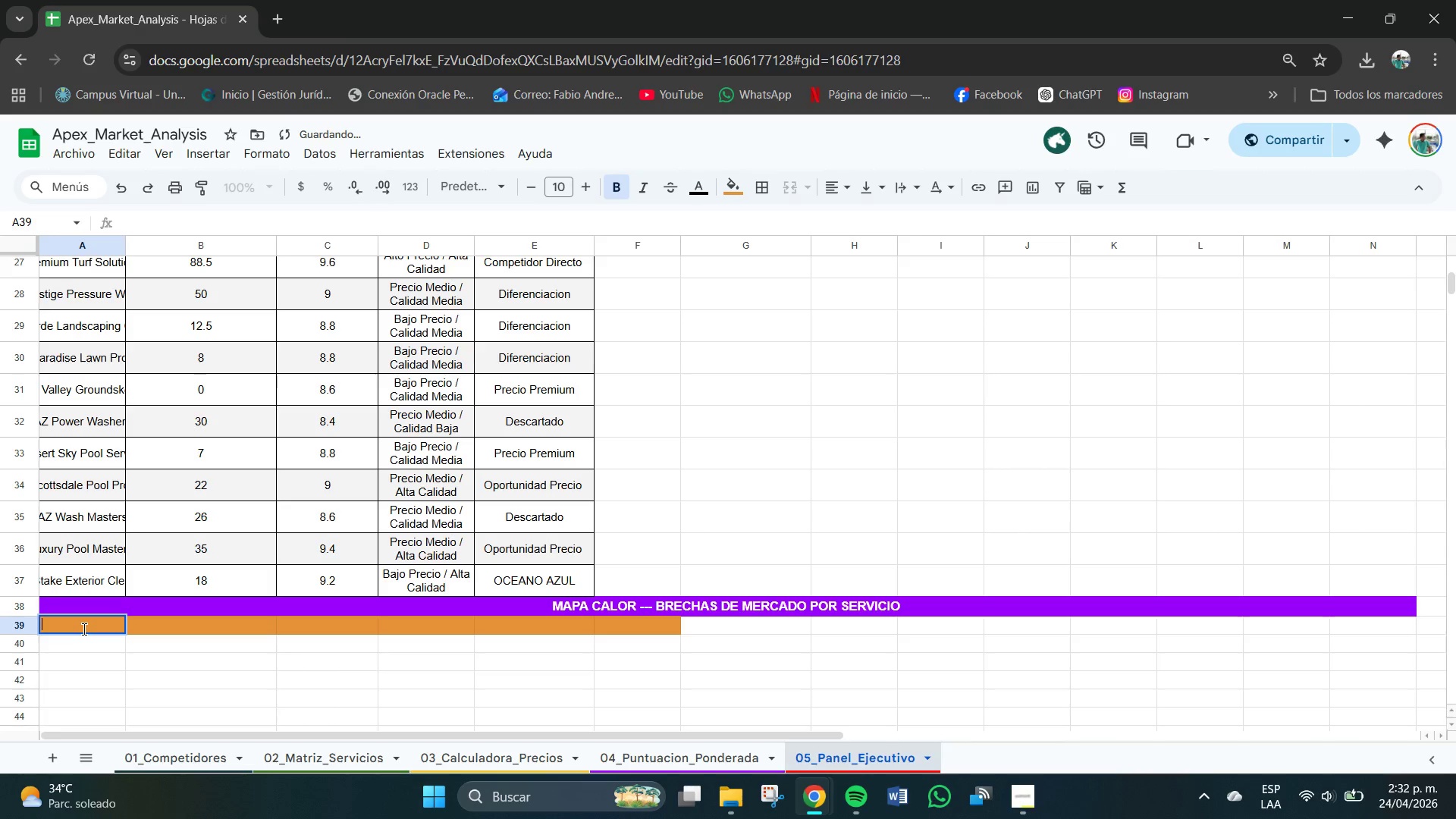 
type(Servi)
key(Backspace)
key(Backspace)
type(vicio)
key(Tab)
key(Tab)
key(Tab)
key(Tab)
 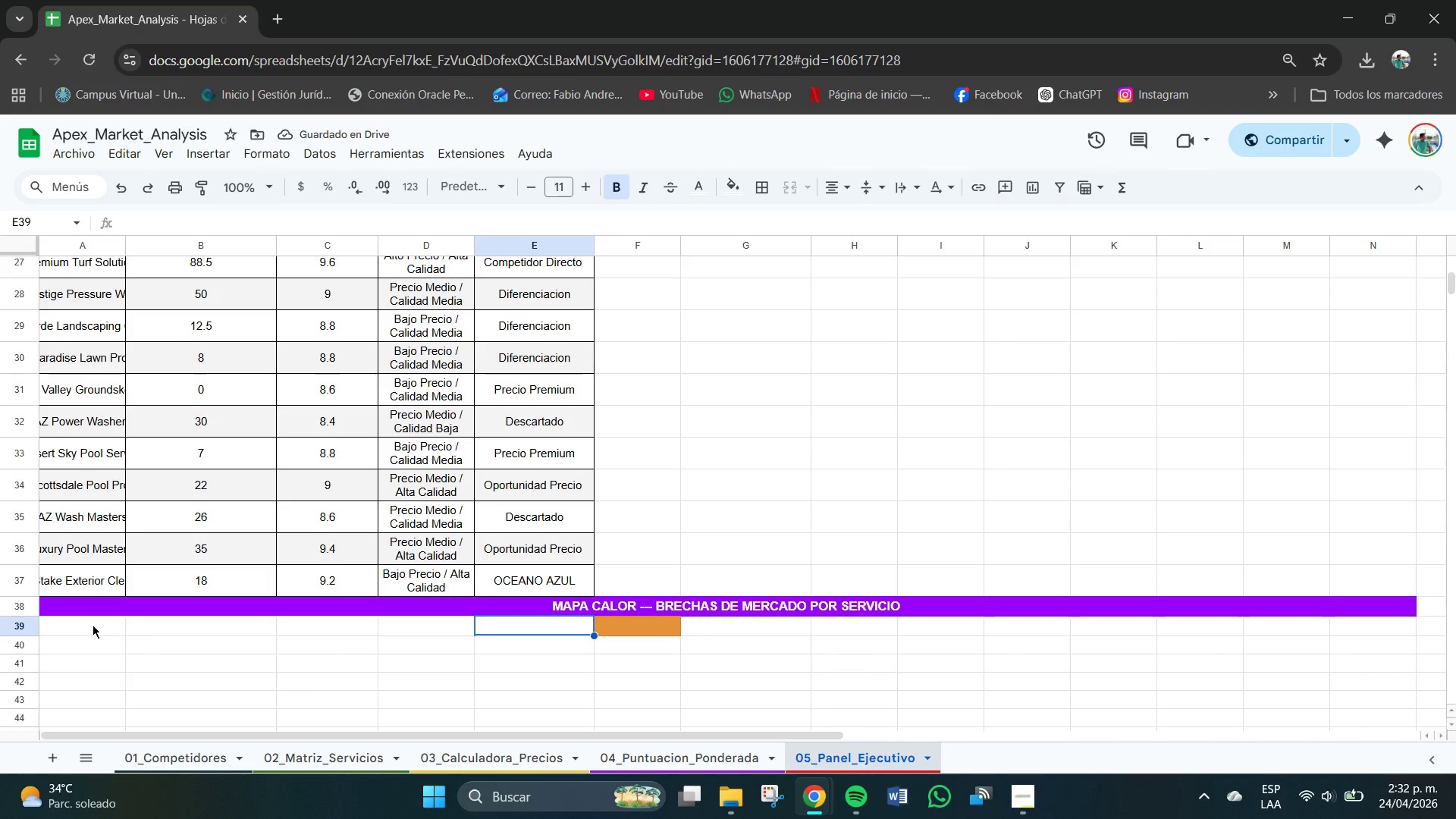 
key(Control+Z)
 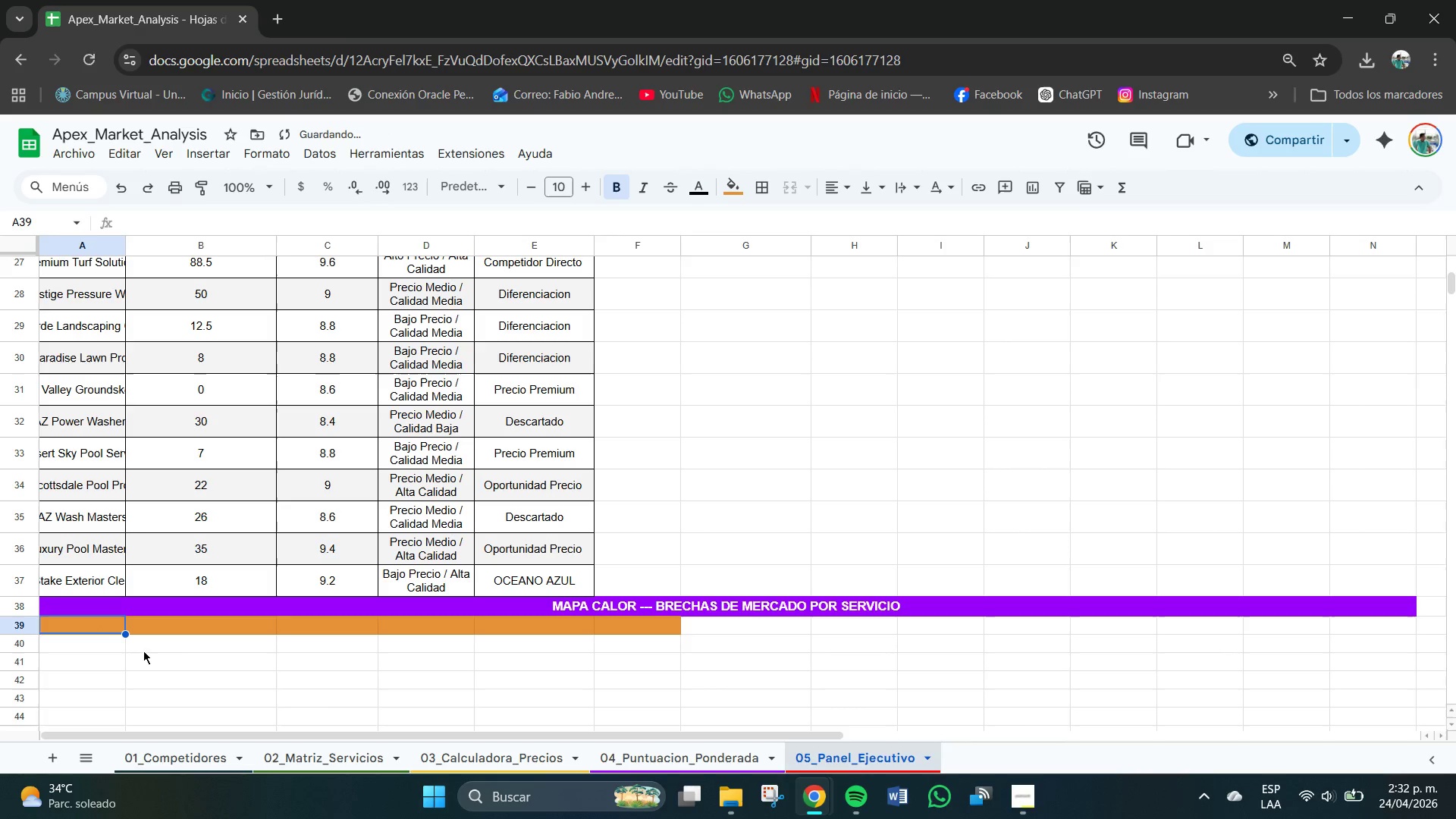 
left_click([192, 653])
 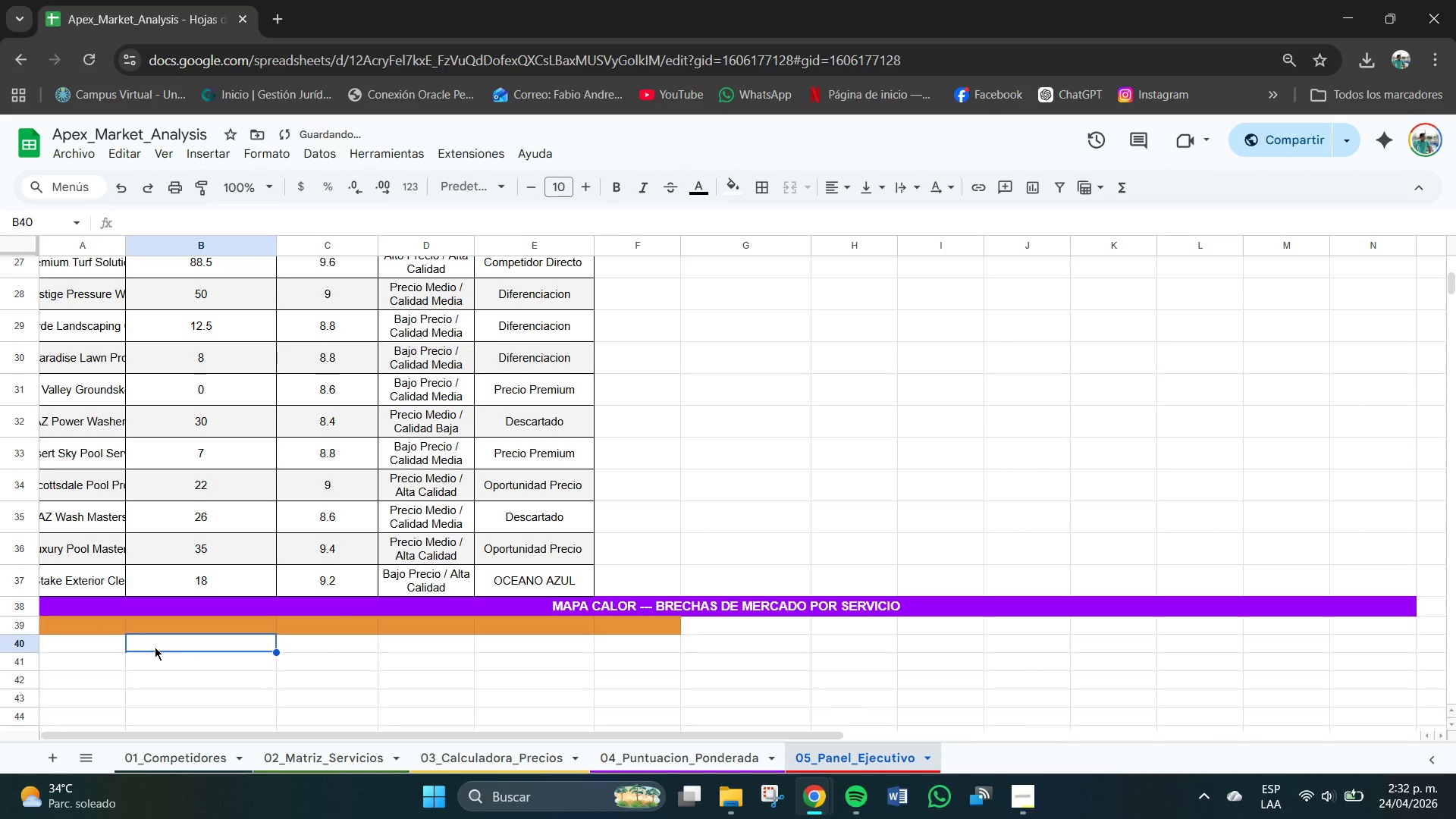 
key(Control+Z)
 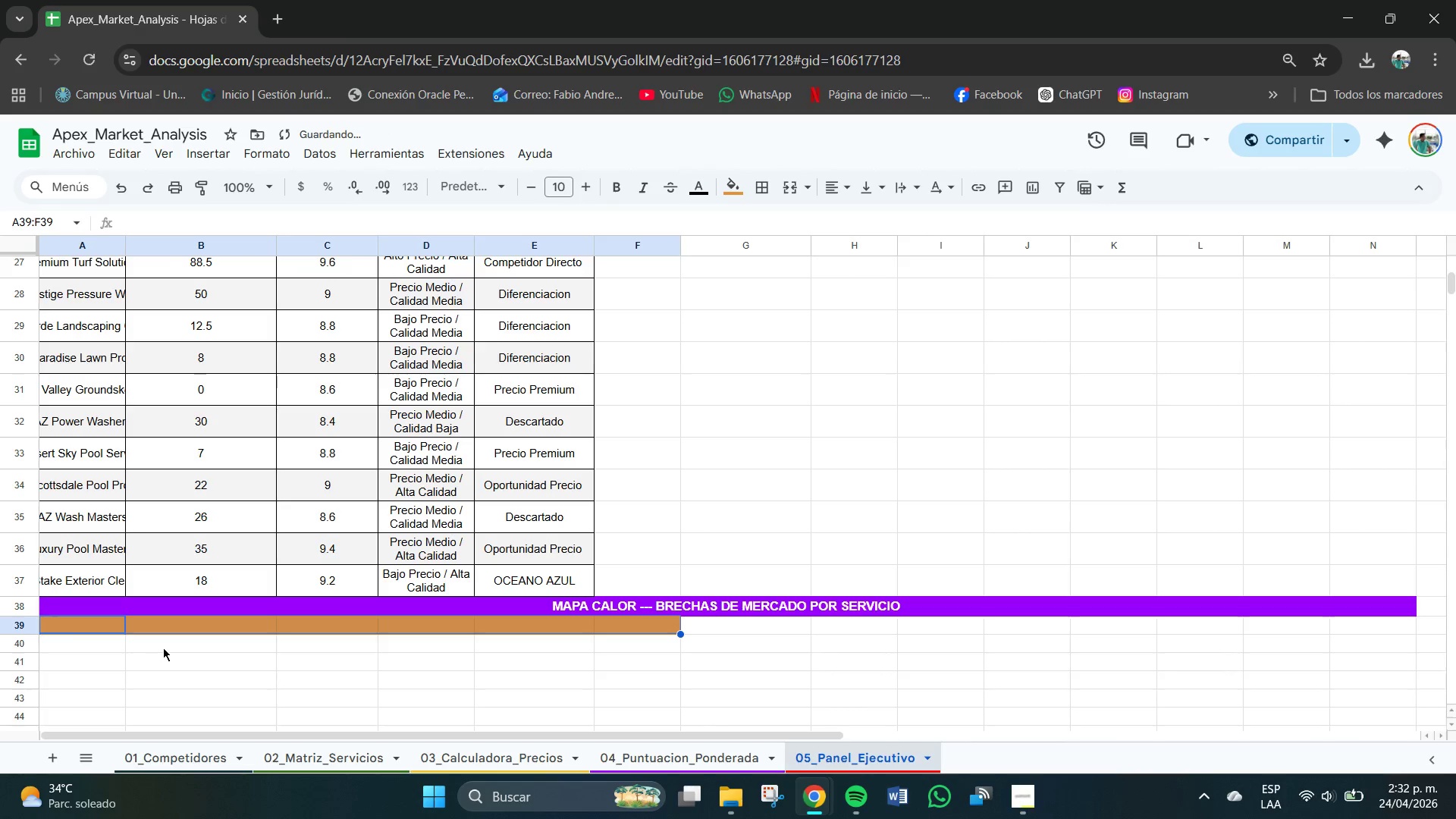 
left_click([167, 648])
 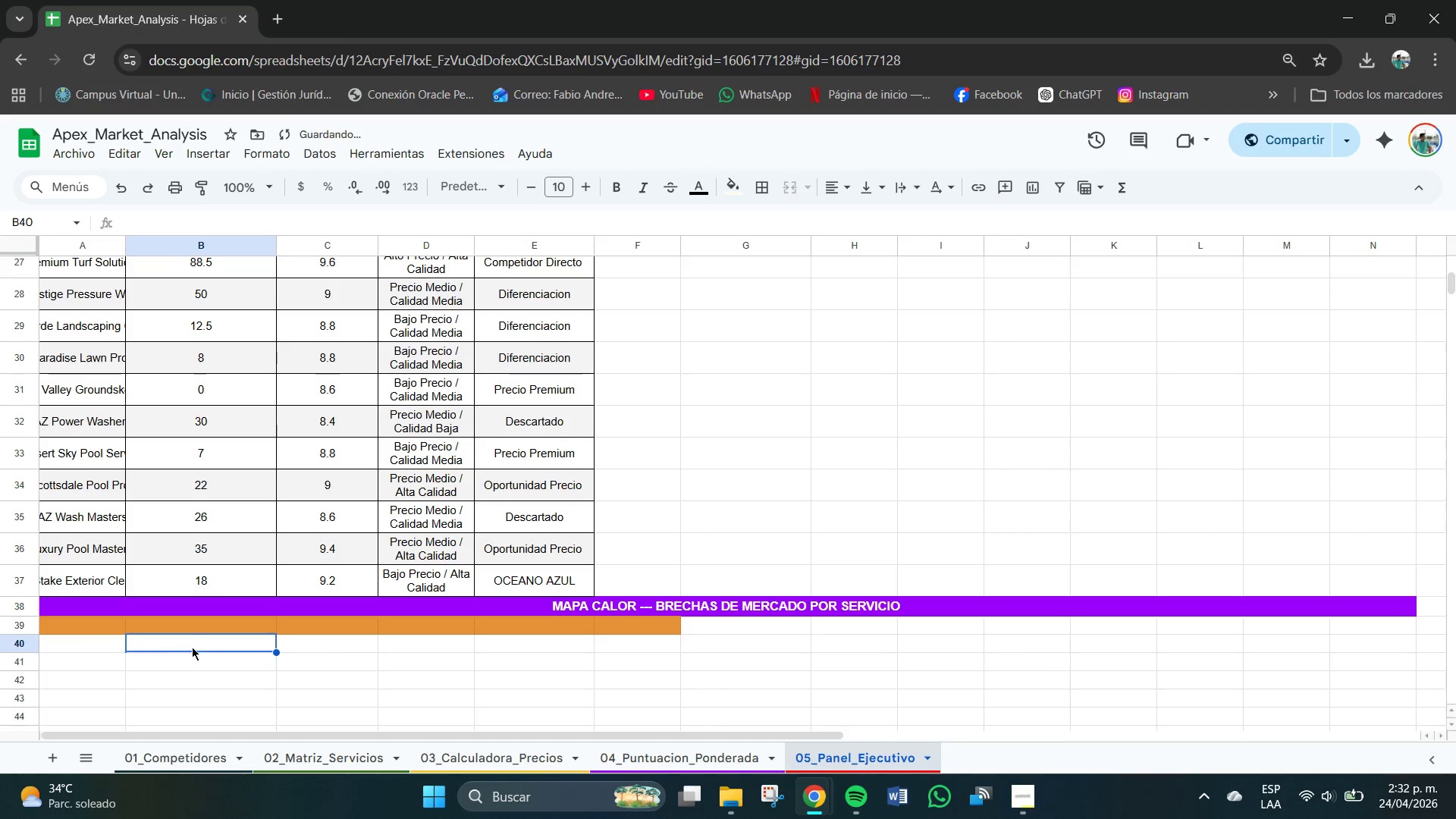 
scroll: coordinate [199, 647], scroll_direction: up, amount: 6.0
 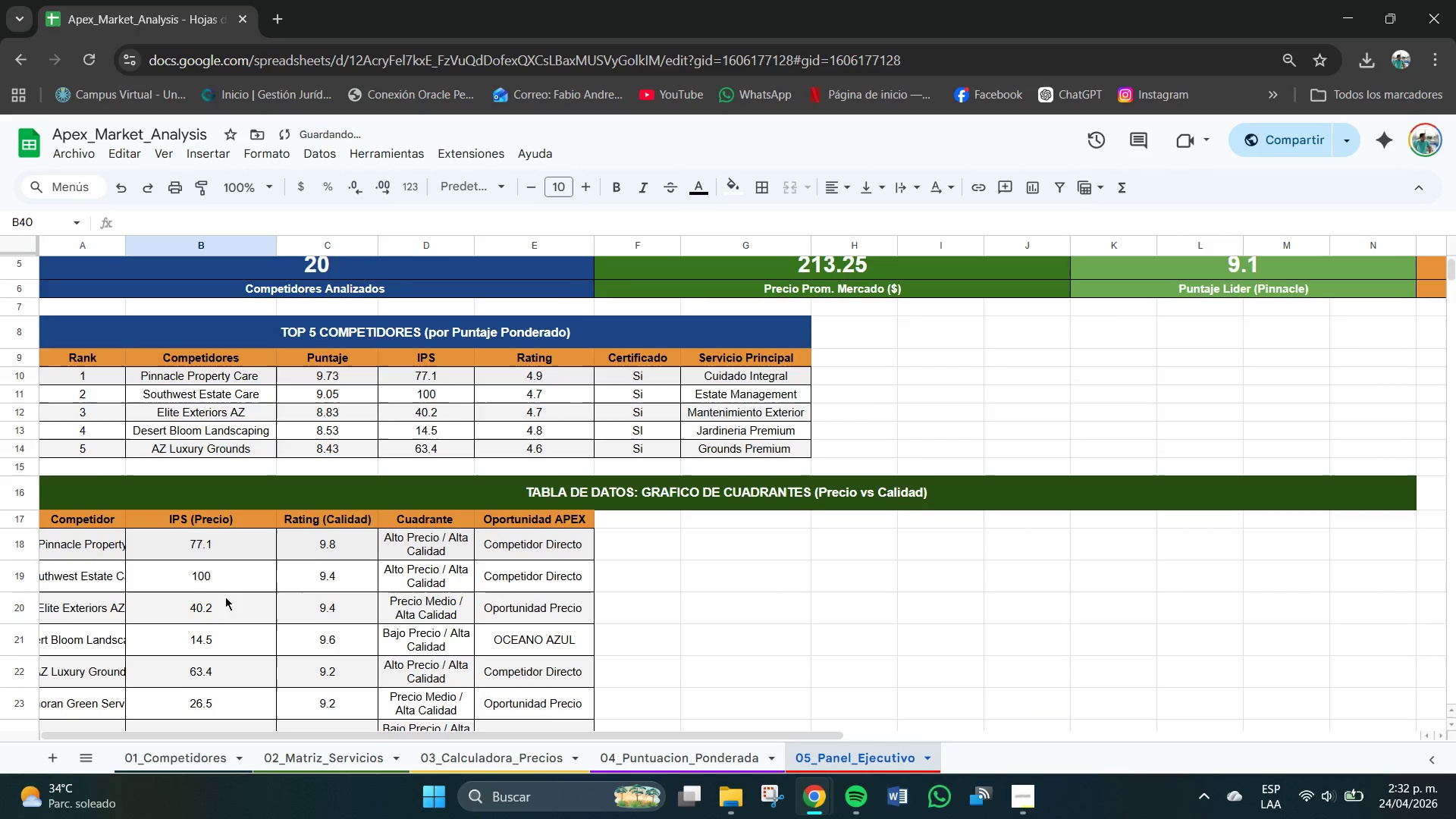 
scroll: coordinate [228, 540], scroll_direction: down, amount: 11.0
 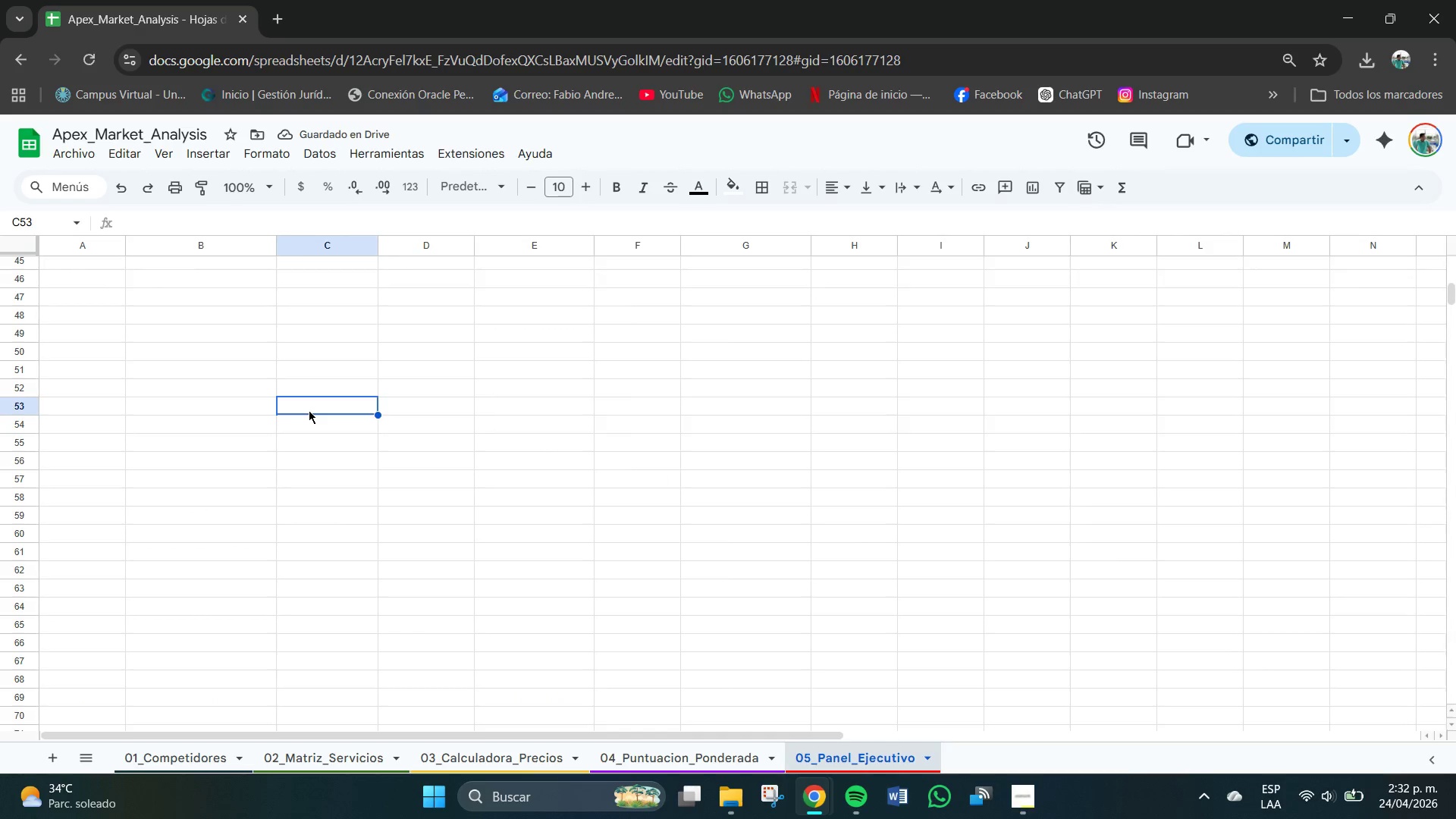 
scroll: coordinate [308, 410], scroll_direction: up, amount: 3.0
 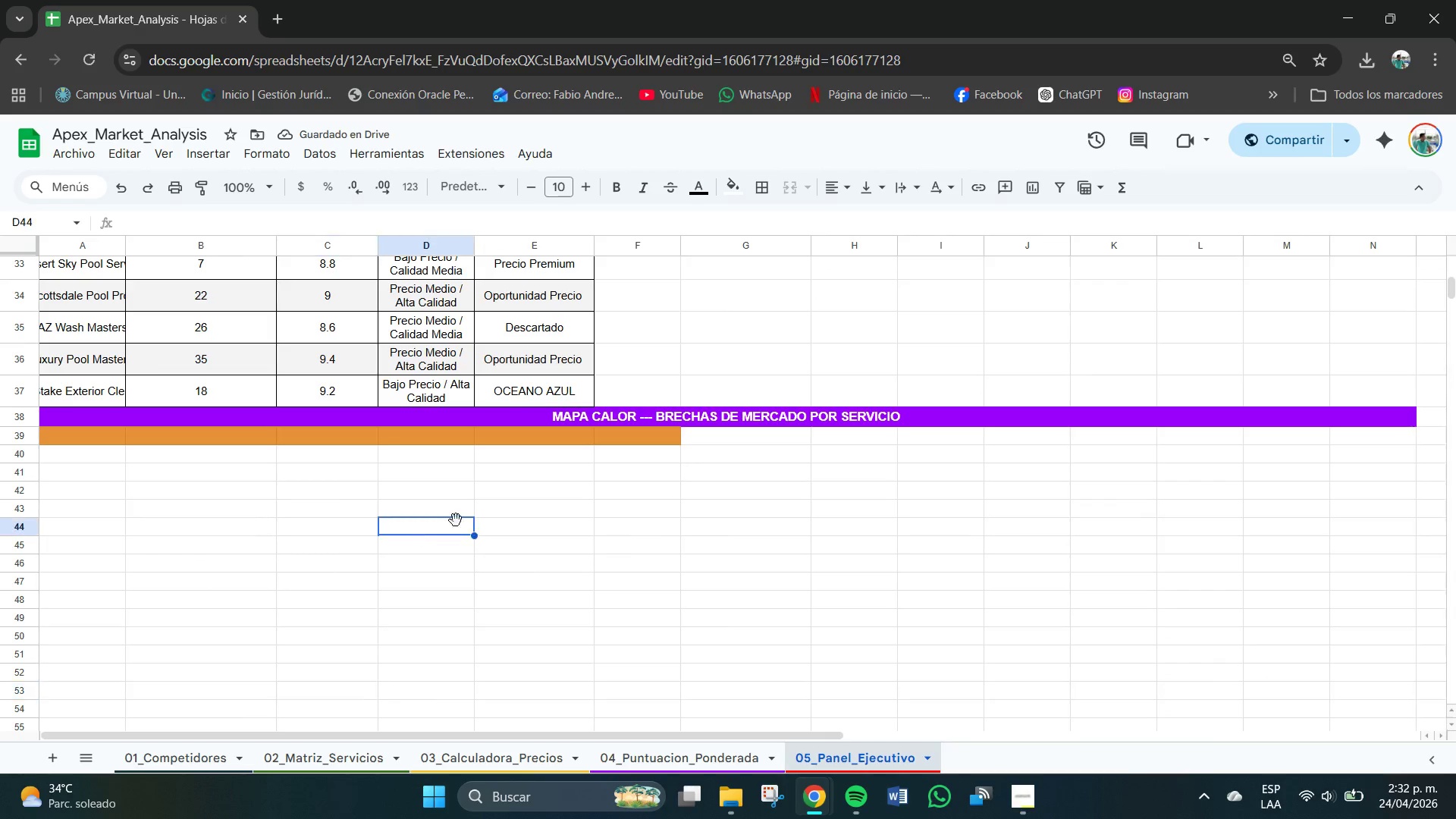 
double_click([561, 480])
 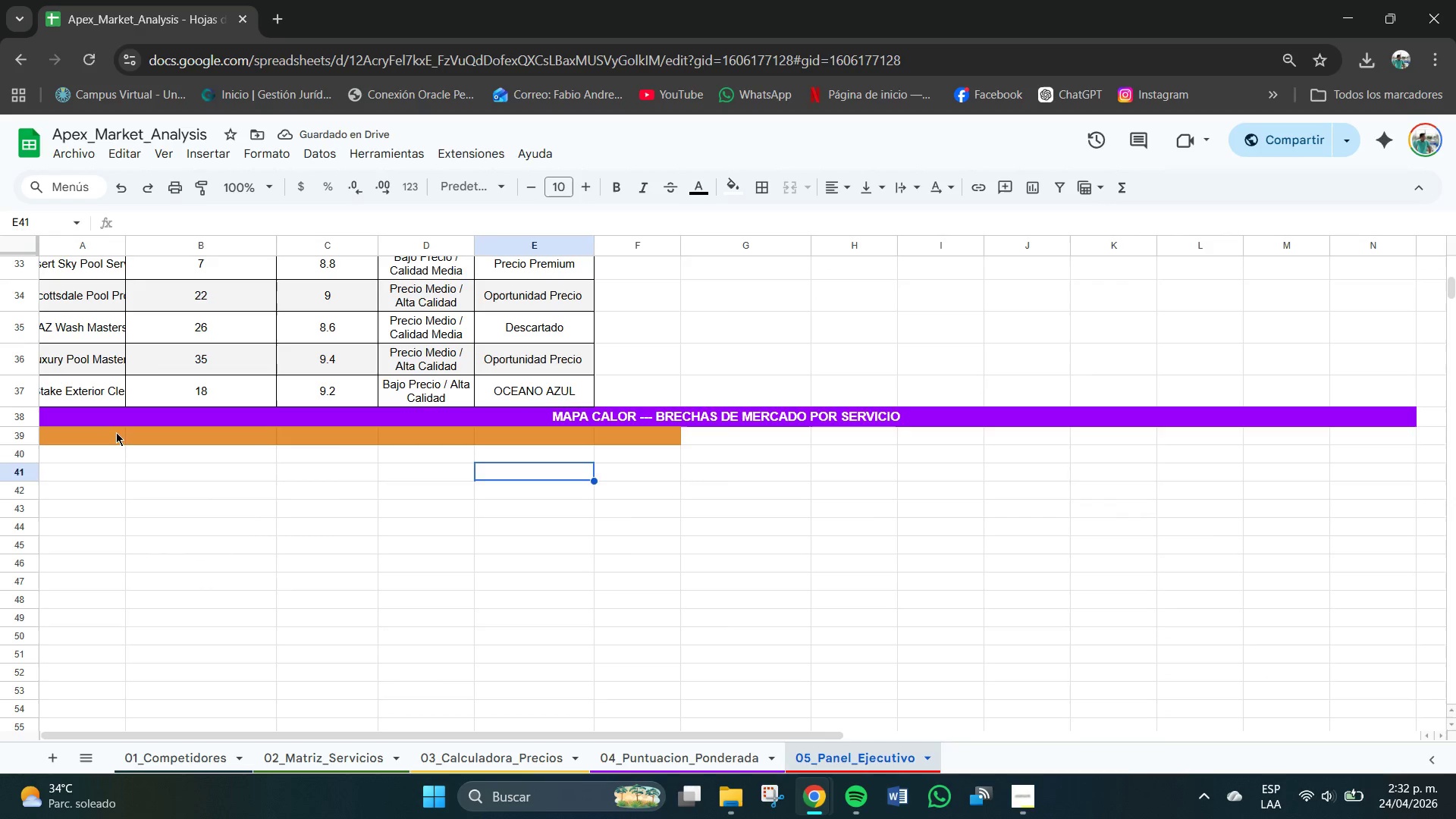 
double_click([96, 431])
 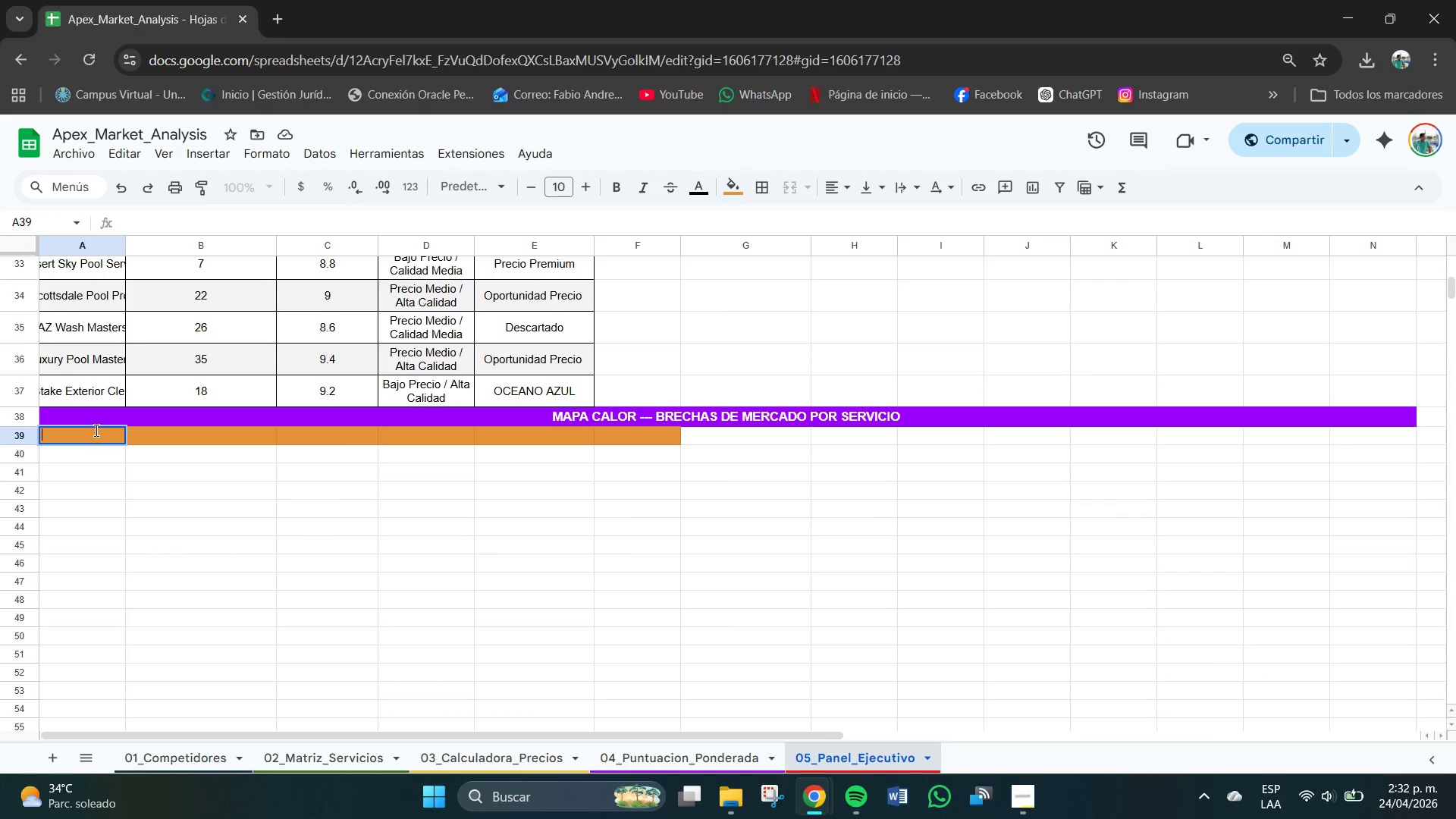 
type(Serc)
key(Backspace)
key(Backspace)
key(Backspace)
key(Backspace)
 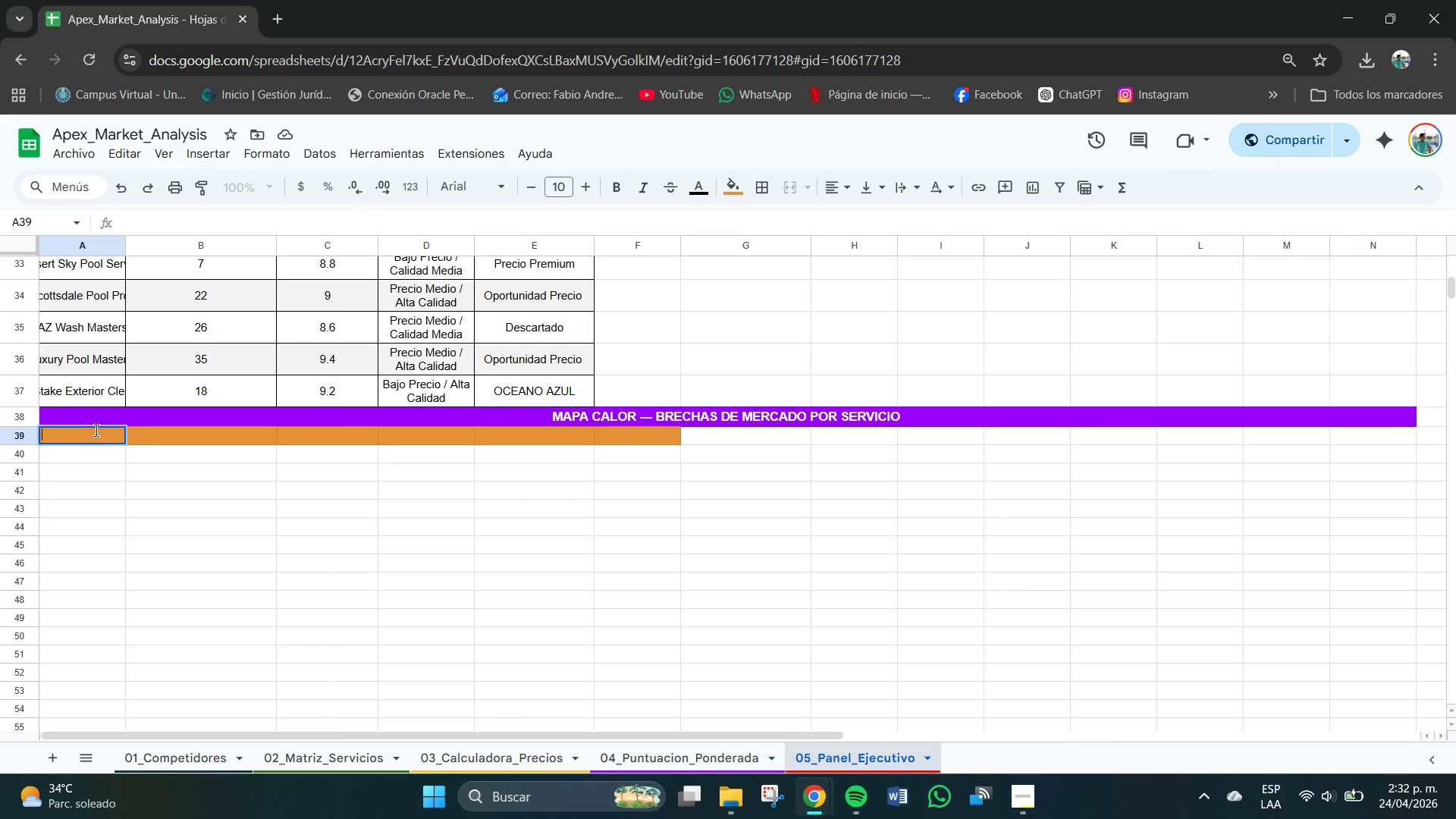 
key(Control+ControlLeft)
 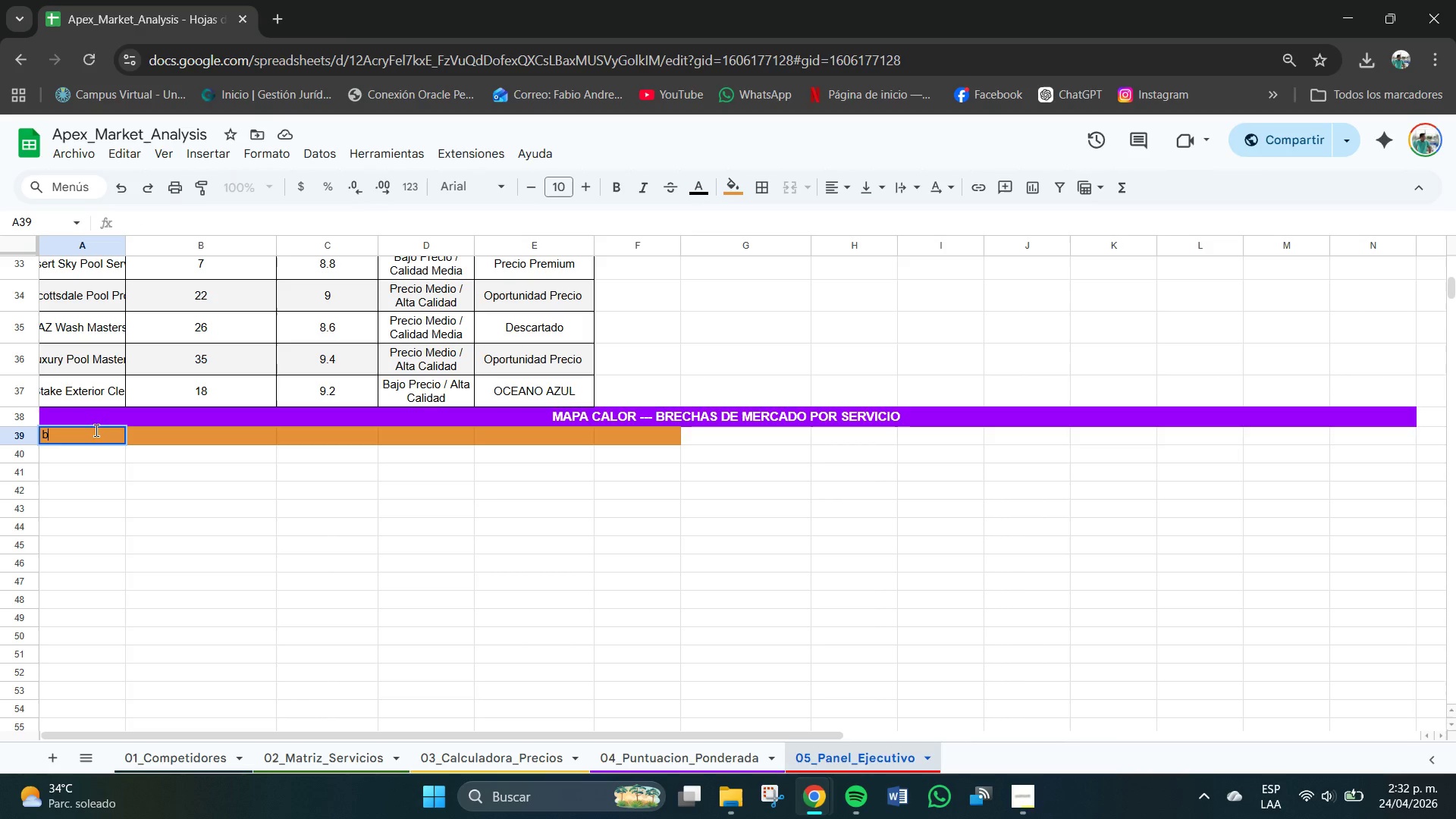 
type(bServicio)
key(Backspace)
key(Backspace)
 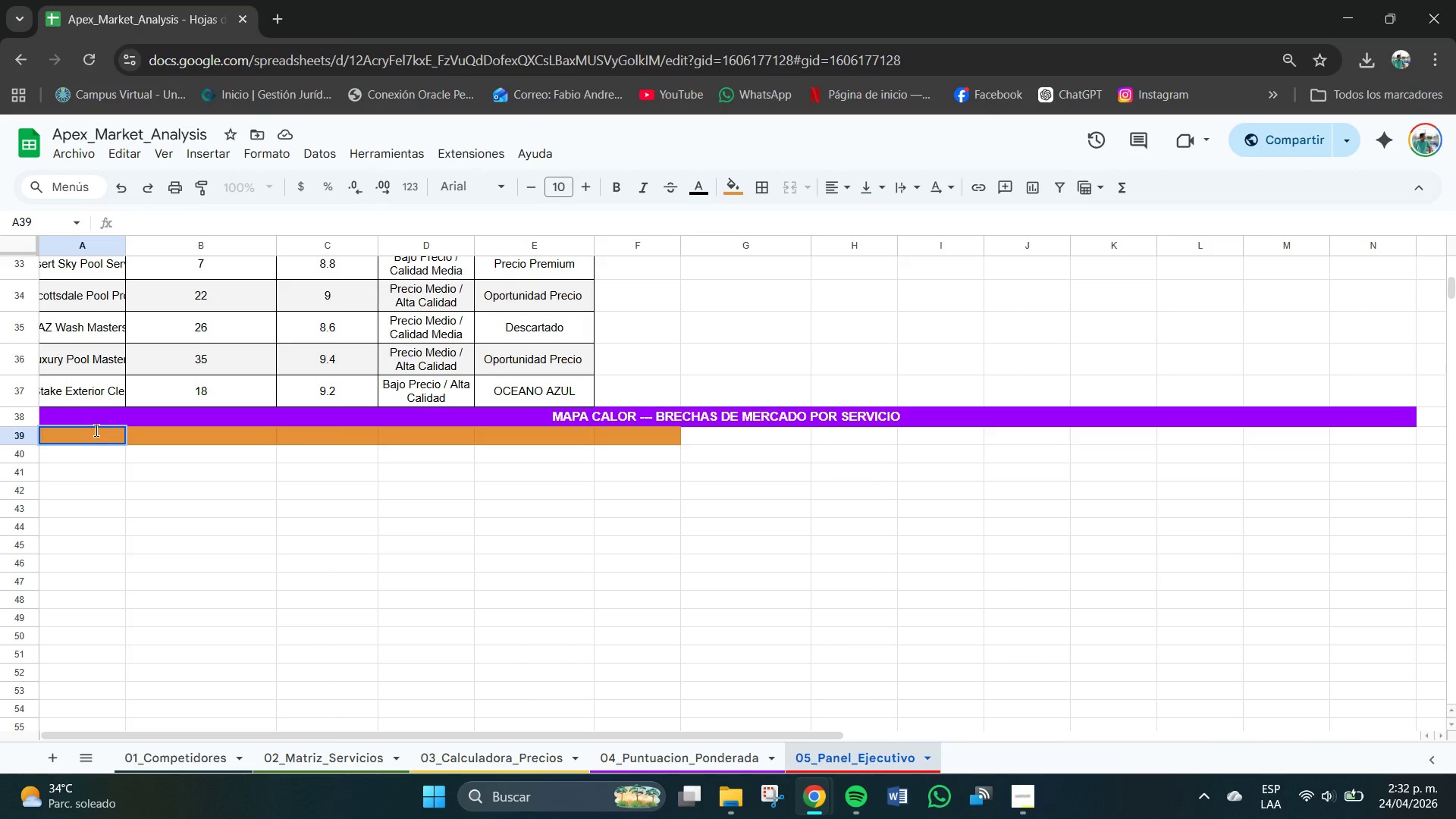 
key(Control+B)
 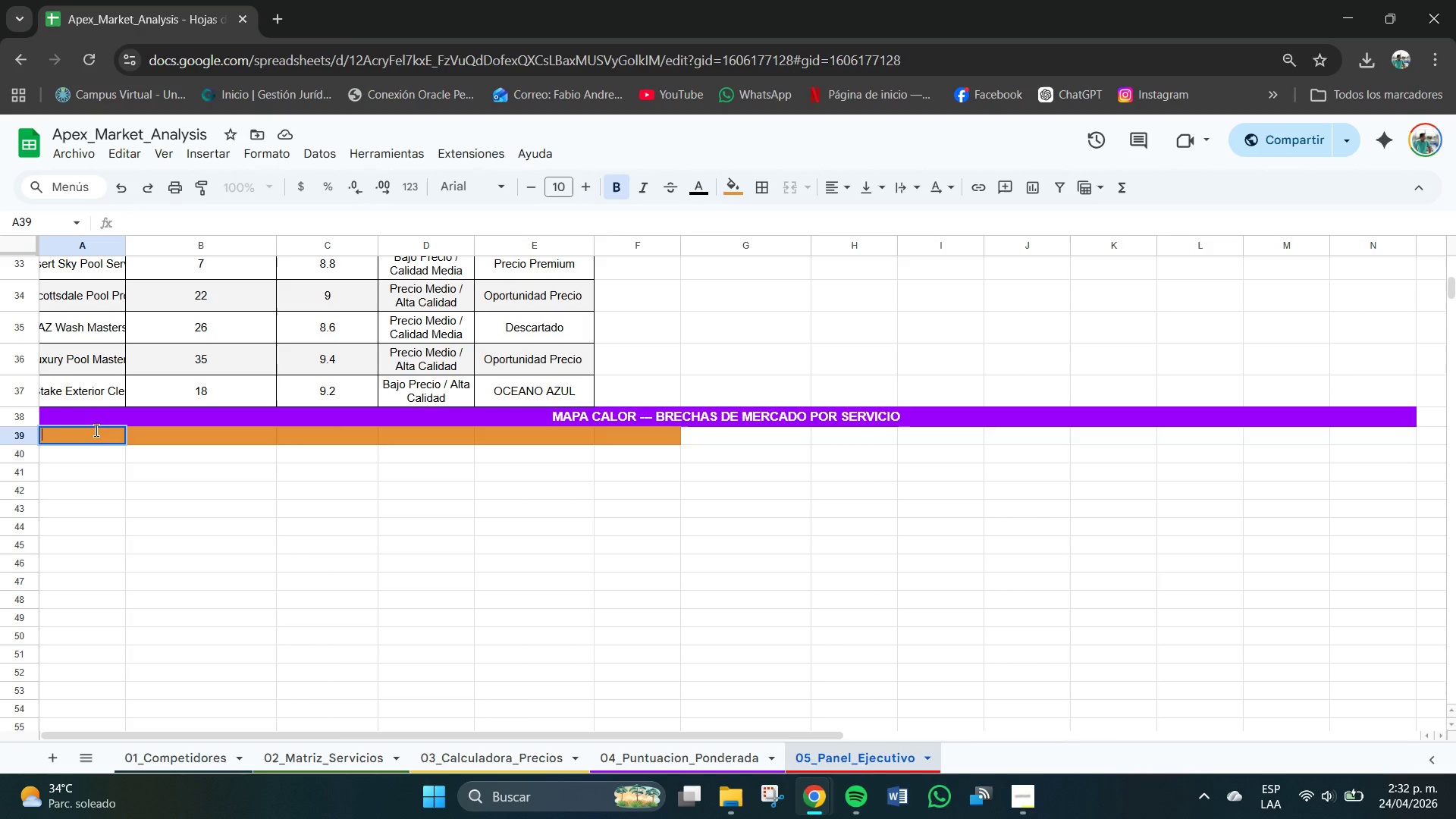 
type(Servicio)
 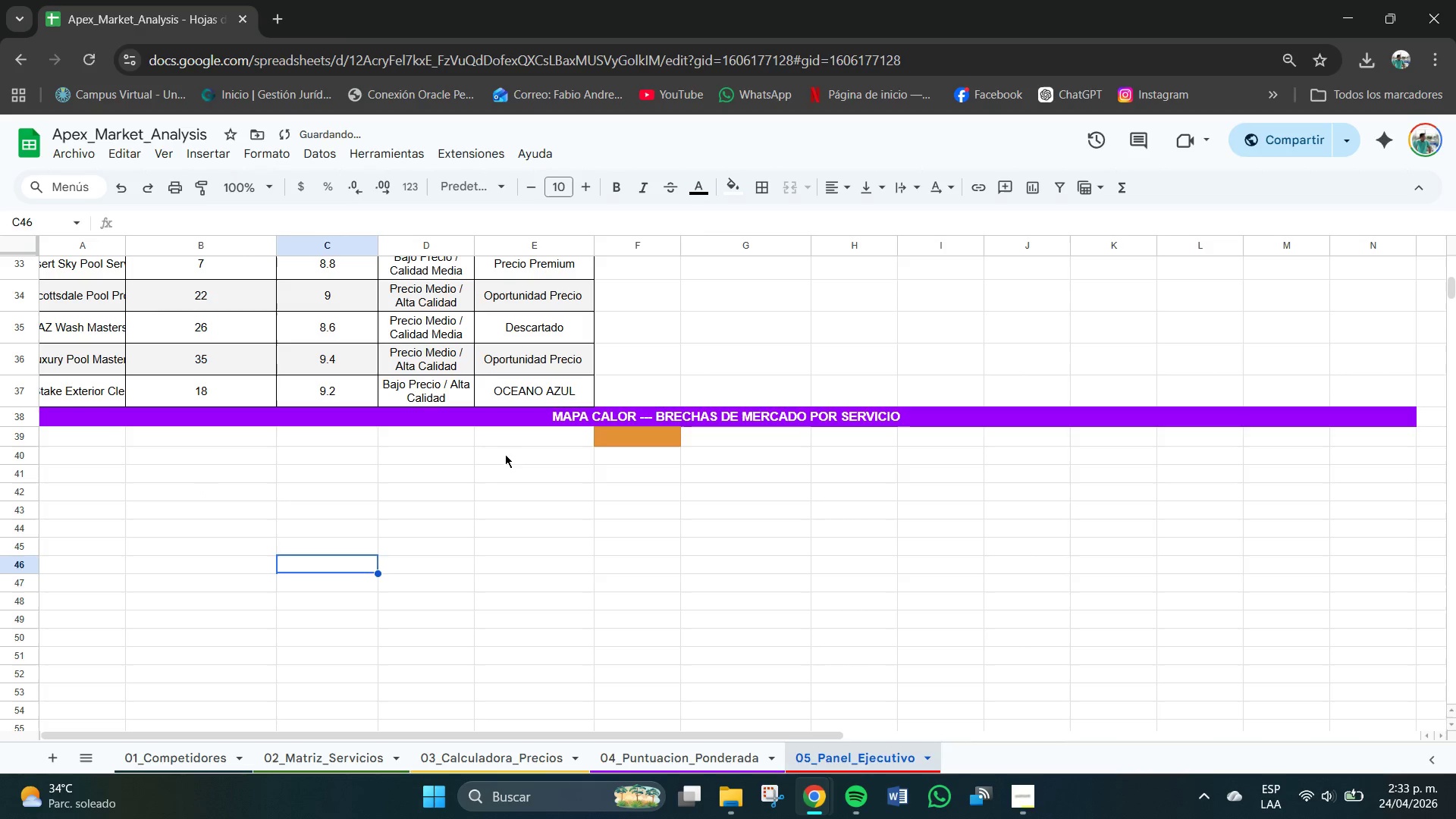 
left_click([283, 529])
 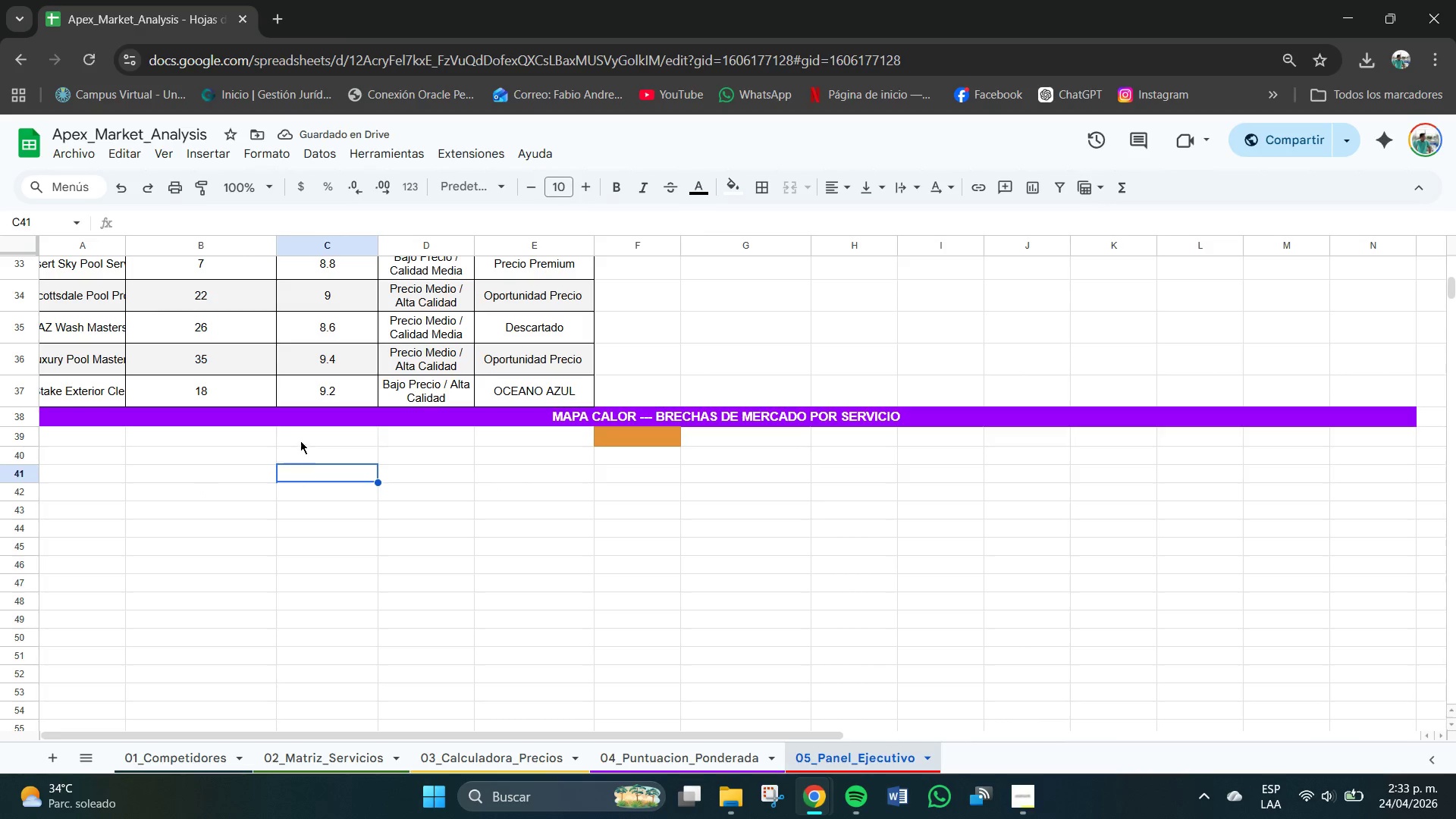 
left_click([300, 441])
 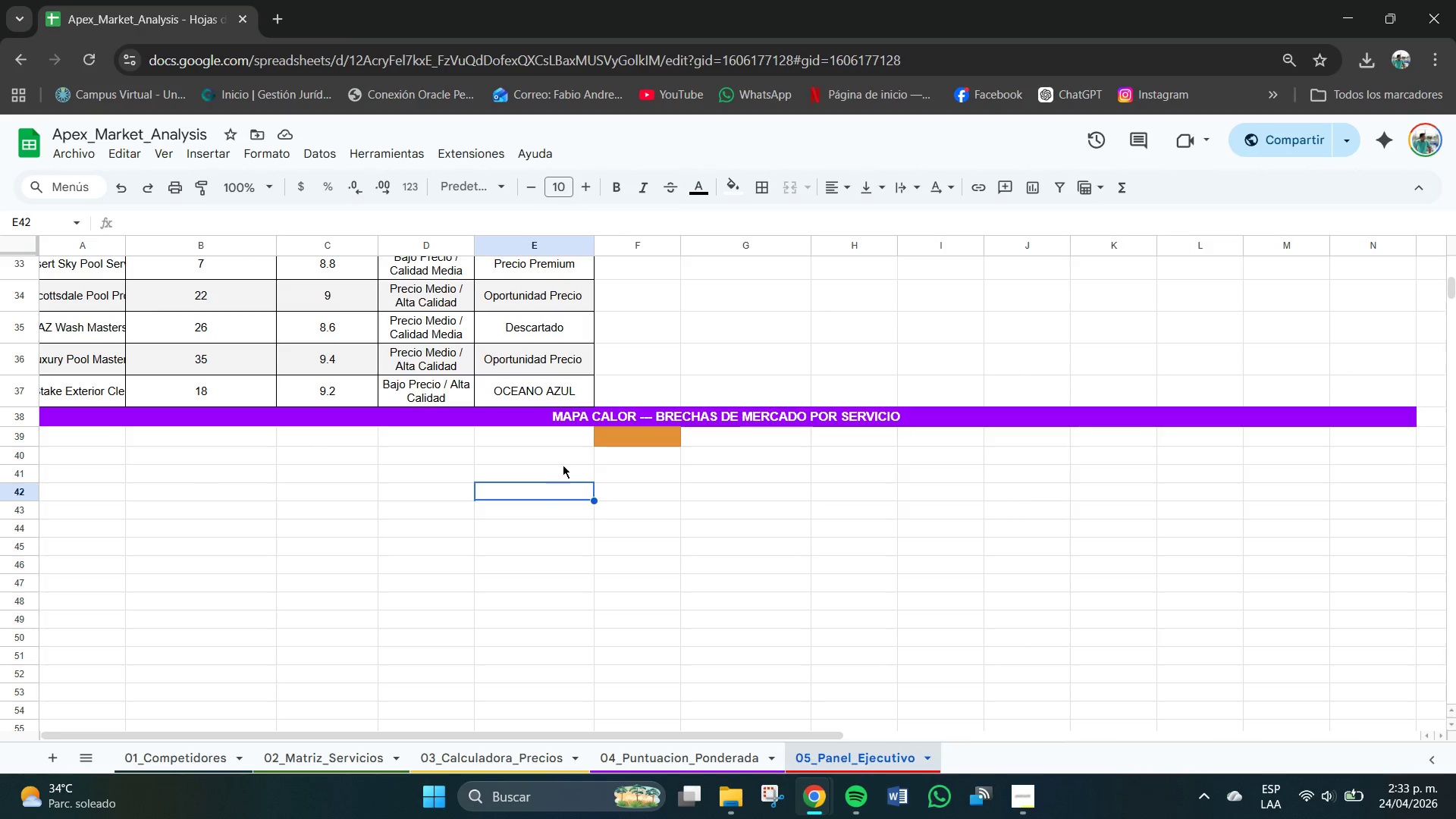 
left_click([657, 438])
 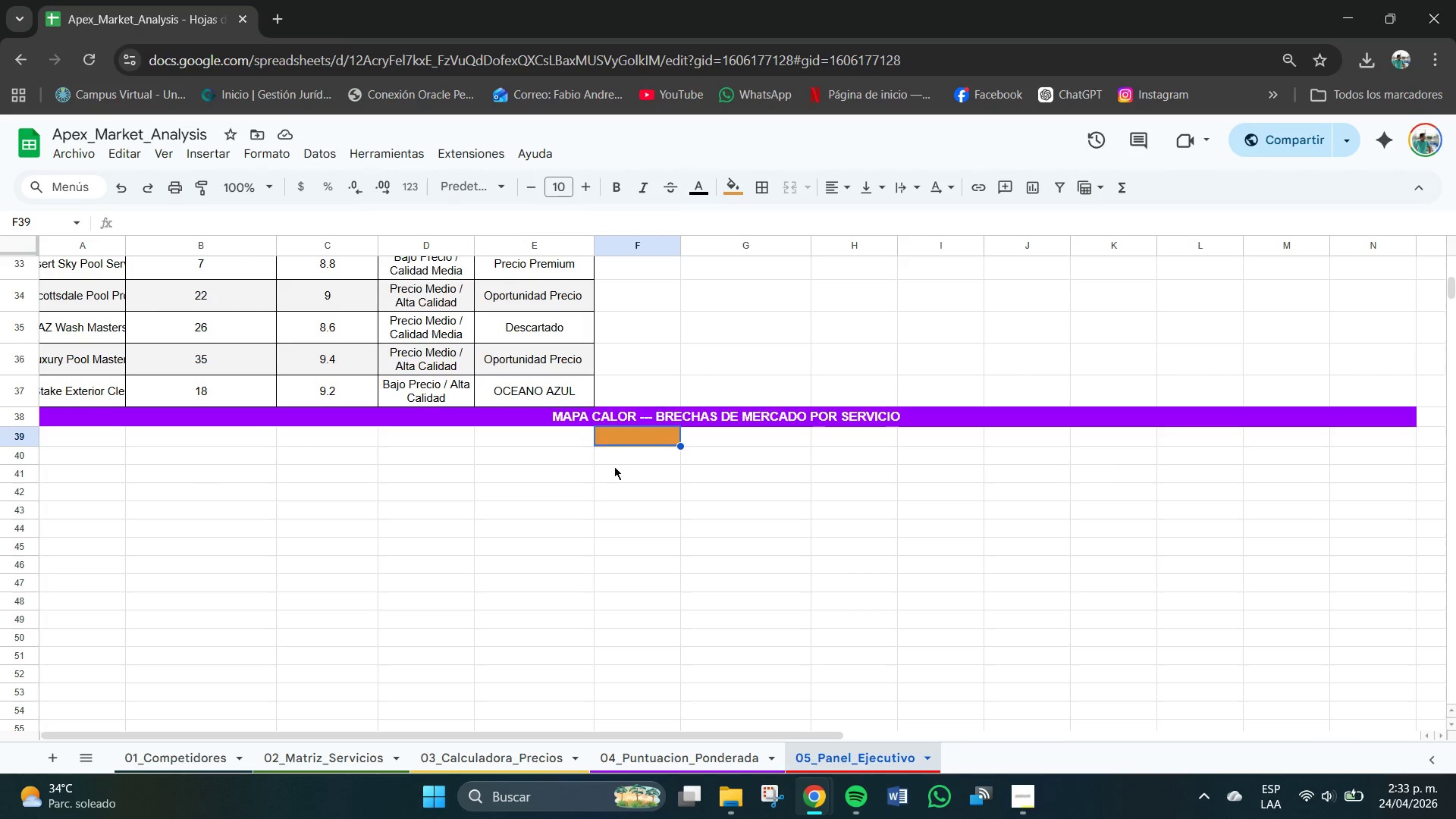 
left_click([609, 470])
 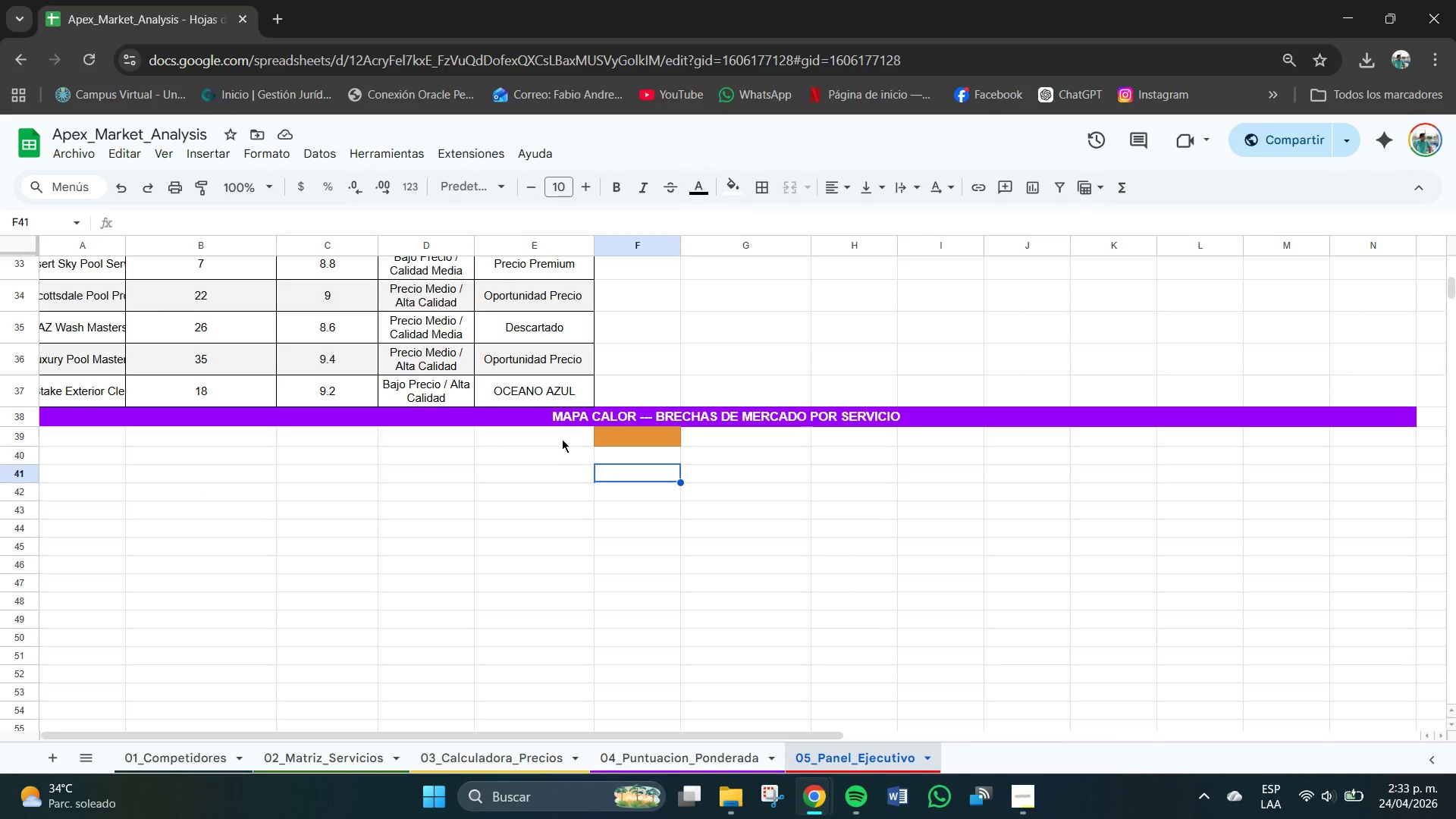 
left_click_drag(start_coordinate=[562, 429], to_coordinate=[93, 441])
 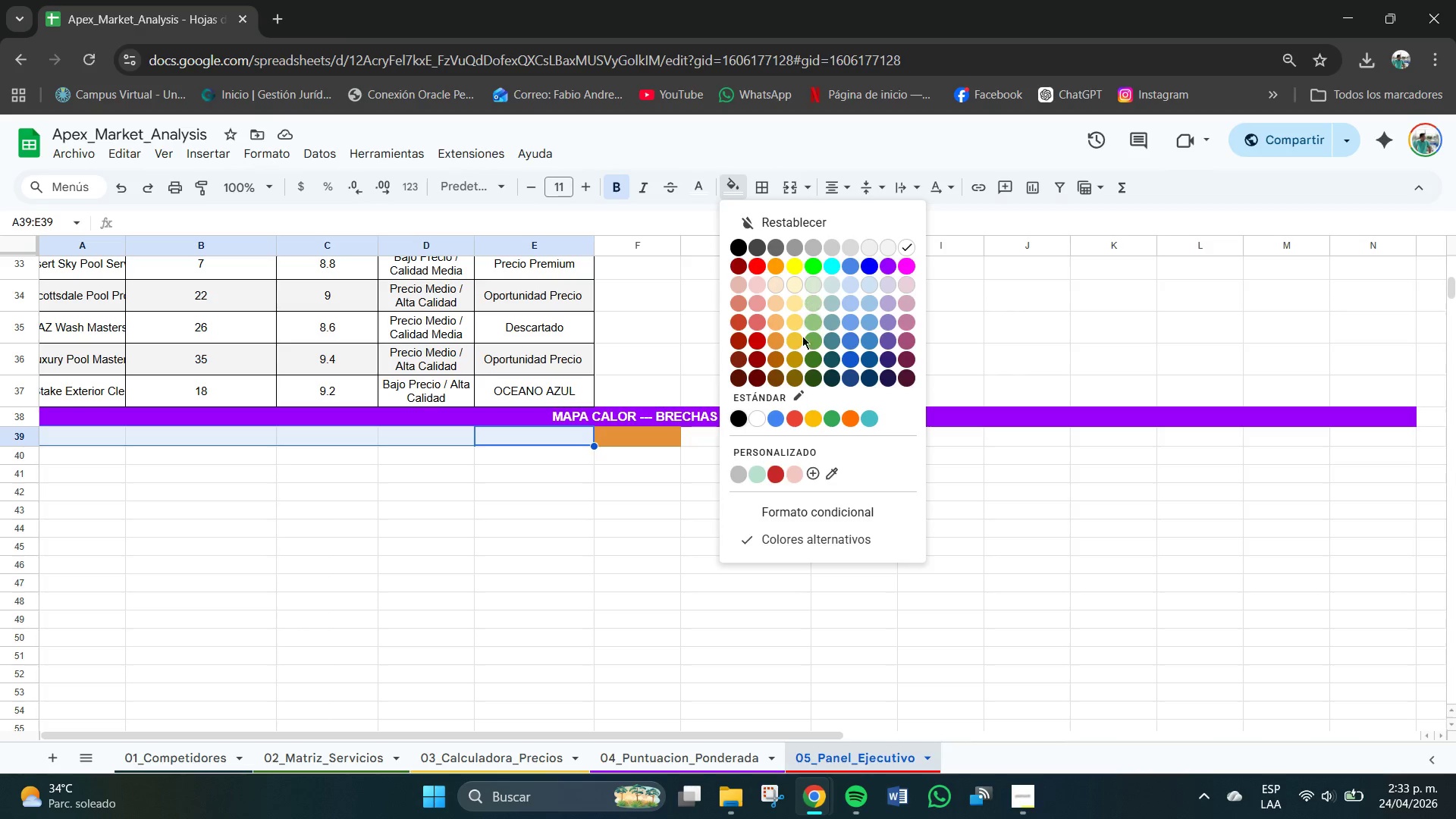 
left_click([776, 337])
 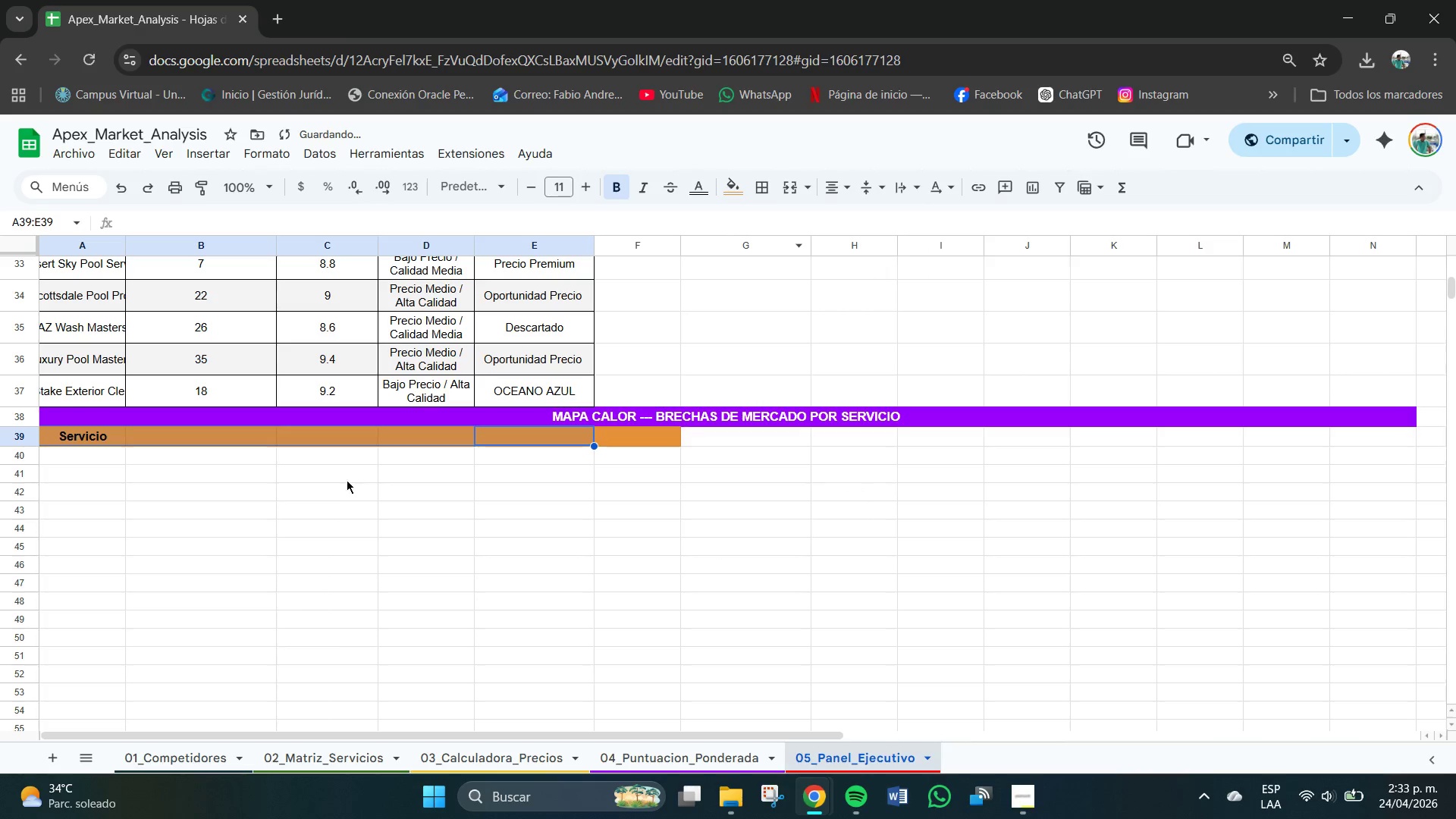 
double_click([170, 430])
 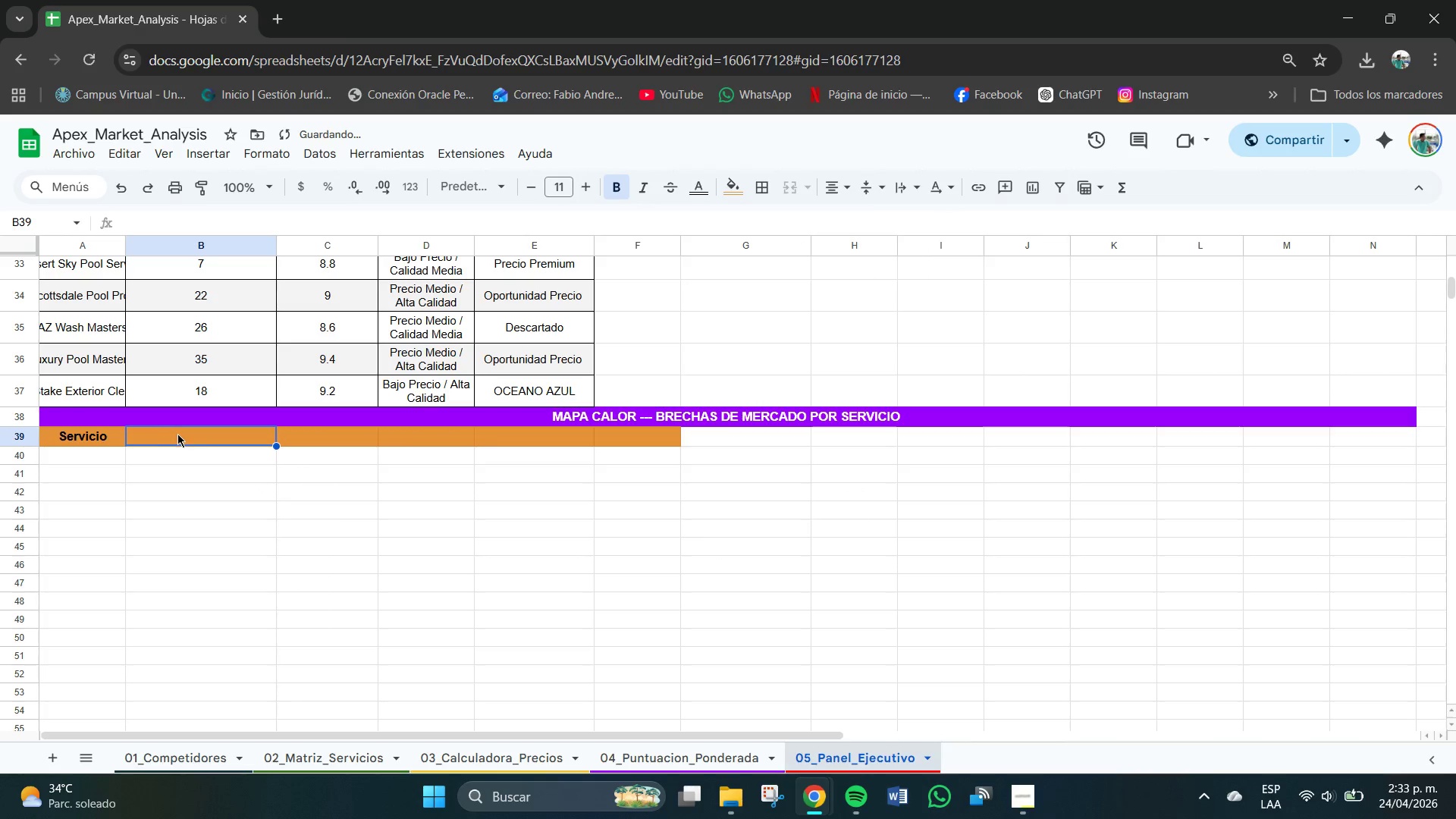 
triple_click([221, 440])
 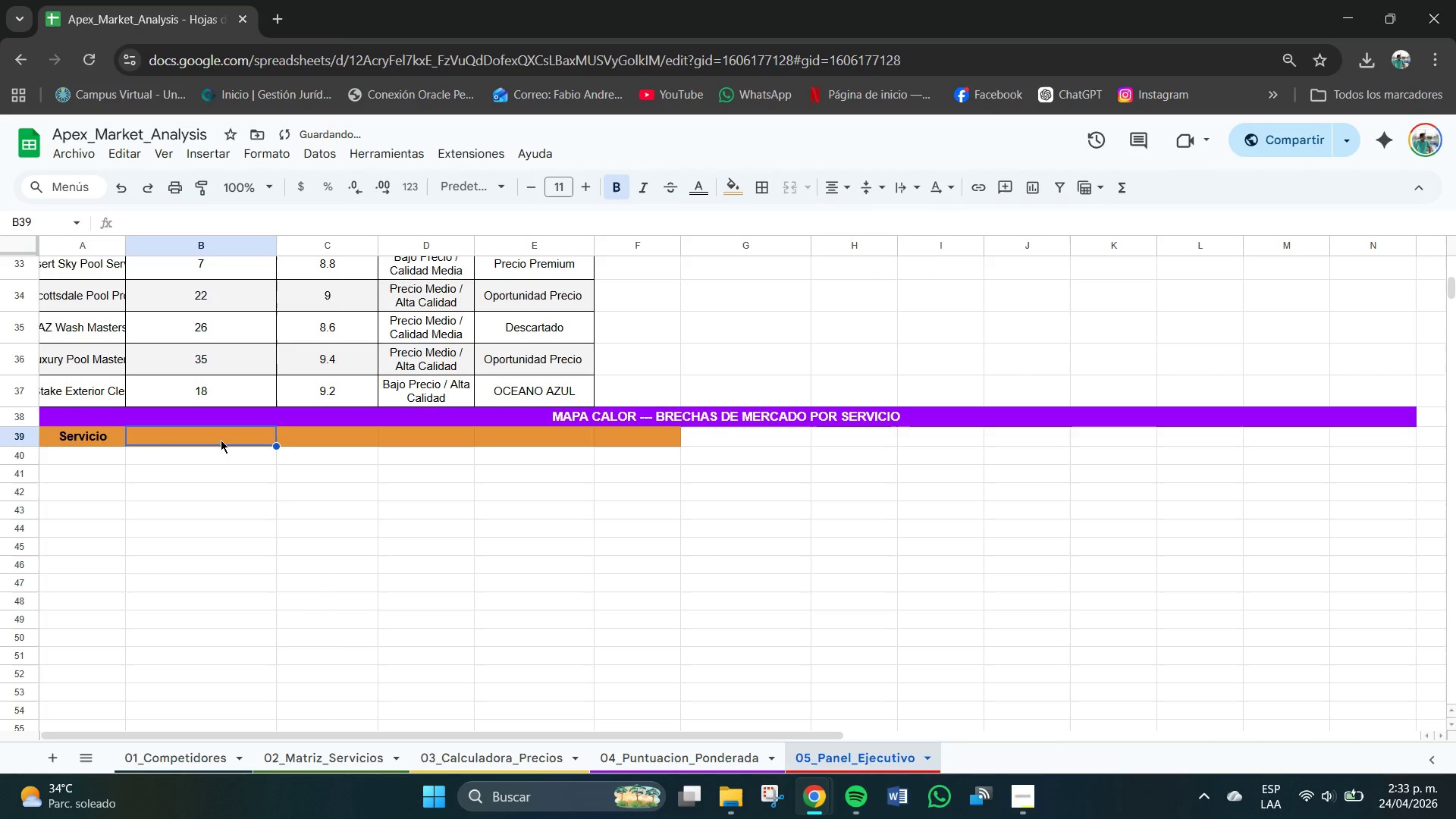 
triple_click([221, 440])
 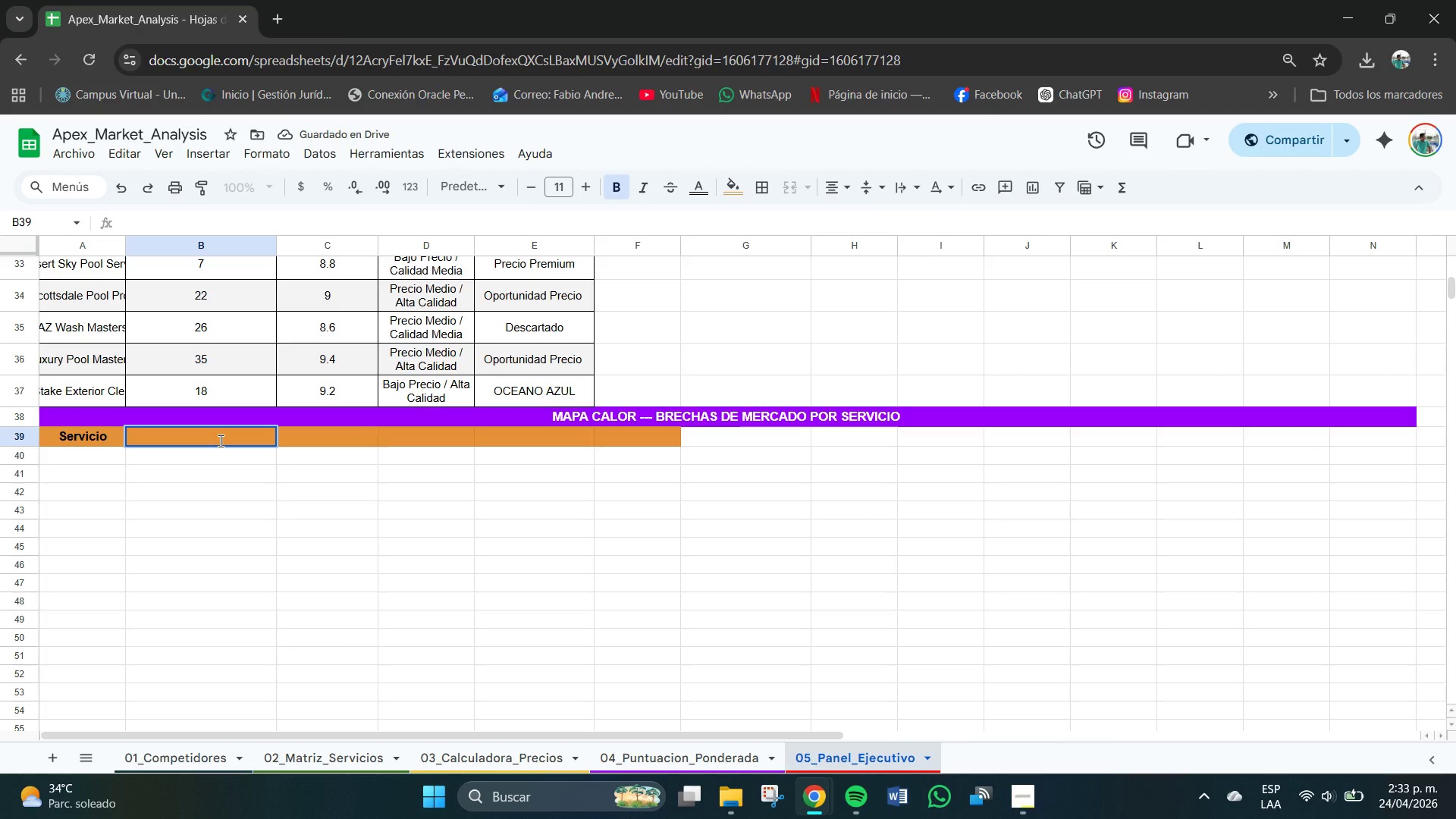 
type(Competidorres)
 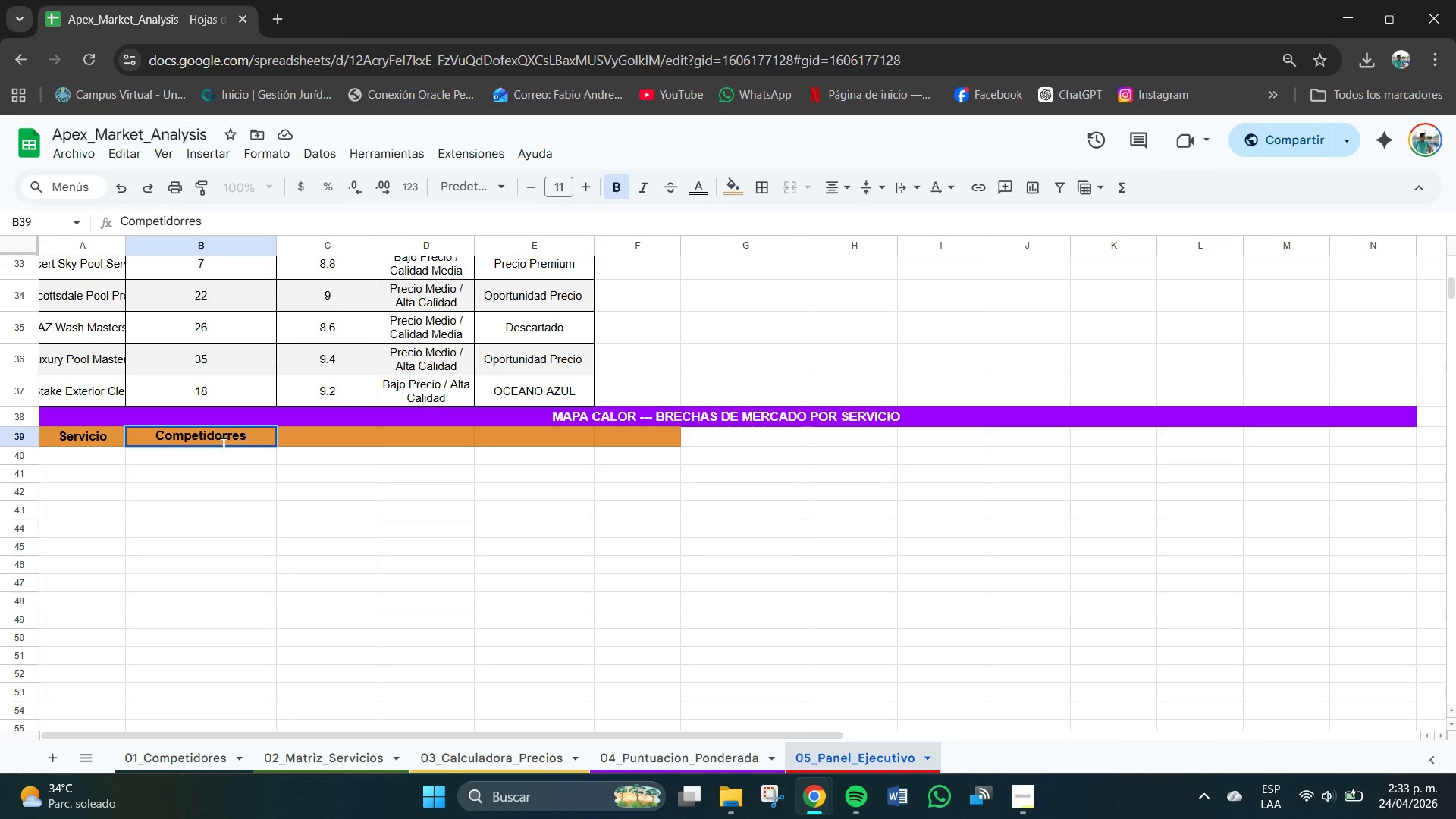 
key(Backspace)
key(Backspace)
key(Backspace)
type(es Que Lo Ofe)
key(Backspace)
type(recen)
key(Tab)
 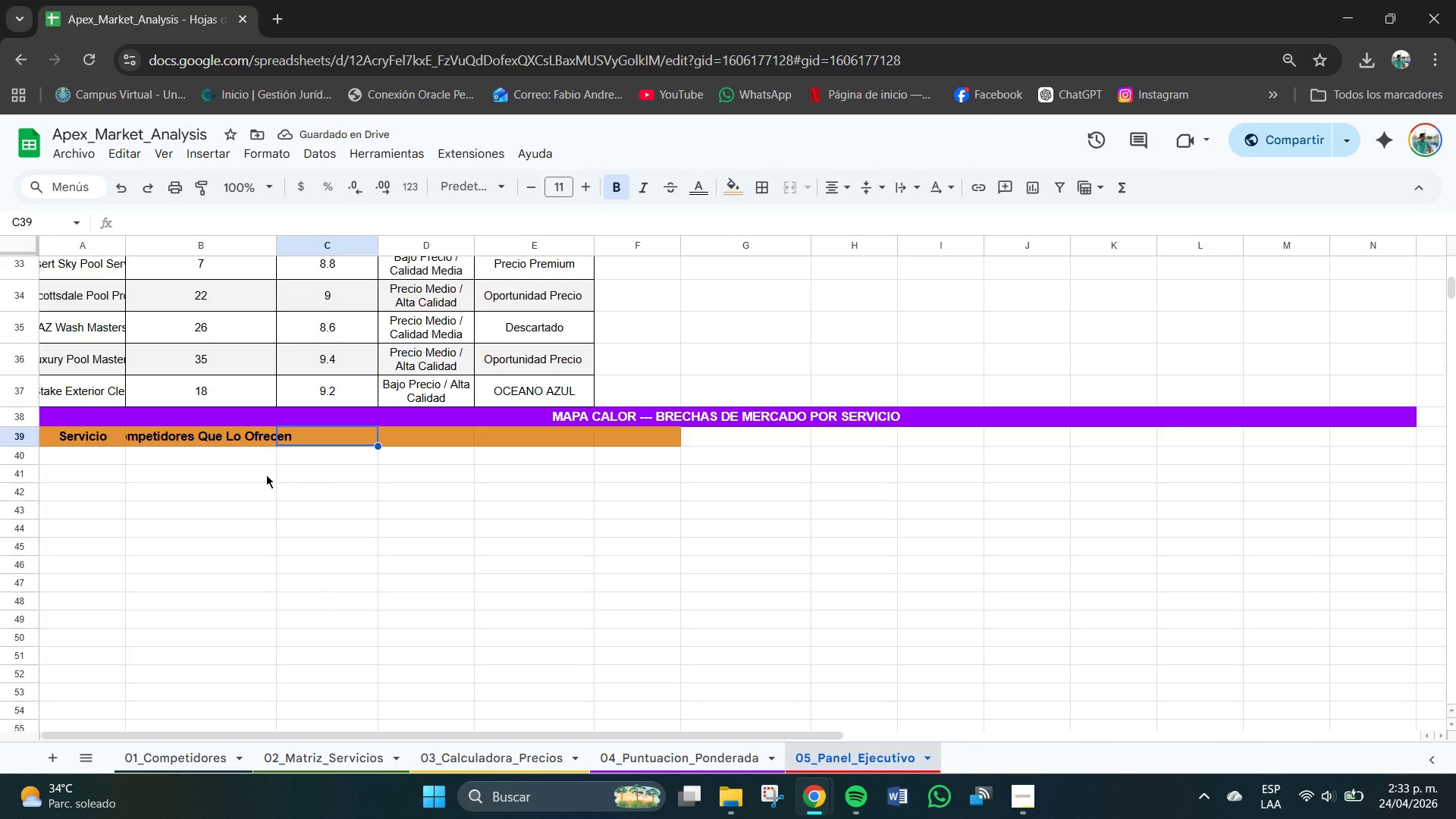 
type(%Oenetrac])
key(Backspace)
key(Backspace)
key(Backspace)
key(Backspace)
key(Backspace)
key(Backspace)
key(Backspace)
key(Backspace)
key(Backspace)
type( pene)
key(Backspace)
key(Backspace)
key(Backspace)
type(PE)
key(Backspace)
key(Backspace)
key(Backspace)
type(Penetracion Mercado)
key(Tab)
 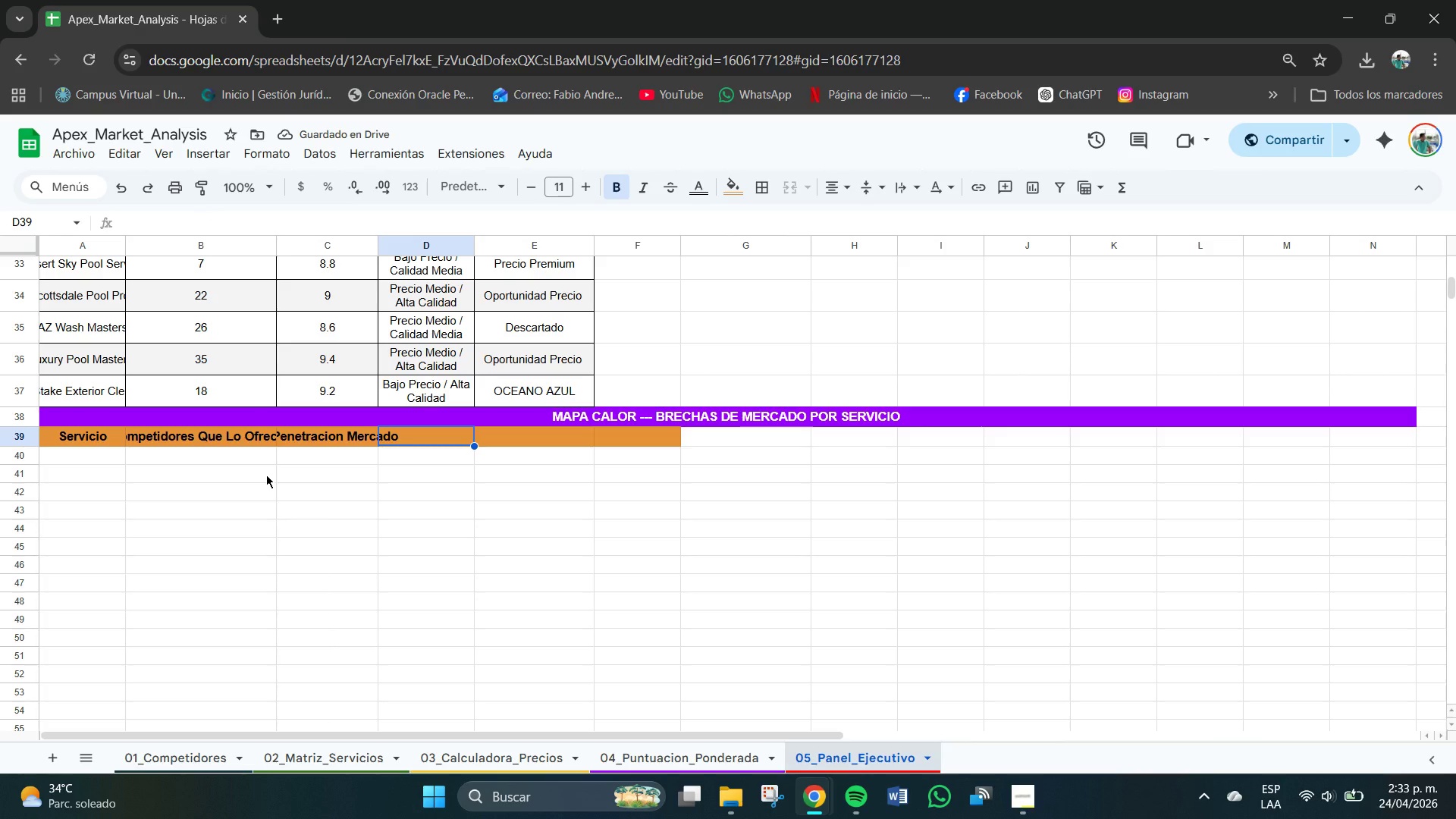 
type(Demanda Estimada)
key(Tab)
type(Brecha Ma)
key(Backspace)
type(ercado)
key(Tab)
type(Prio)
key(Backspace)
key(Backspace)
key(Backspace)
key(Backspace)
 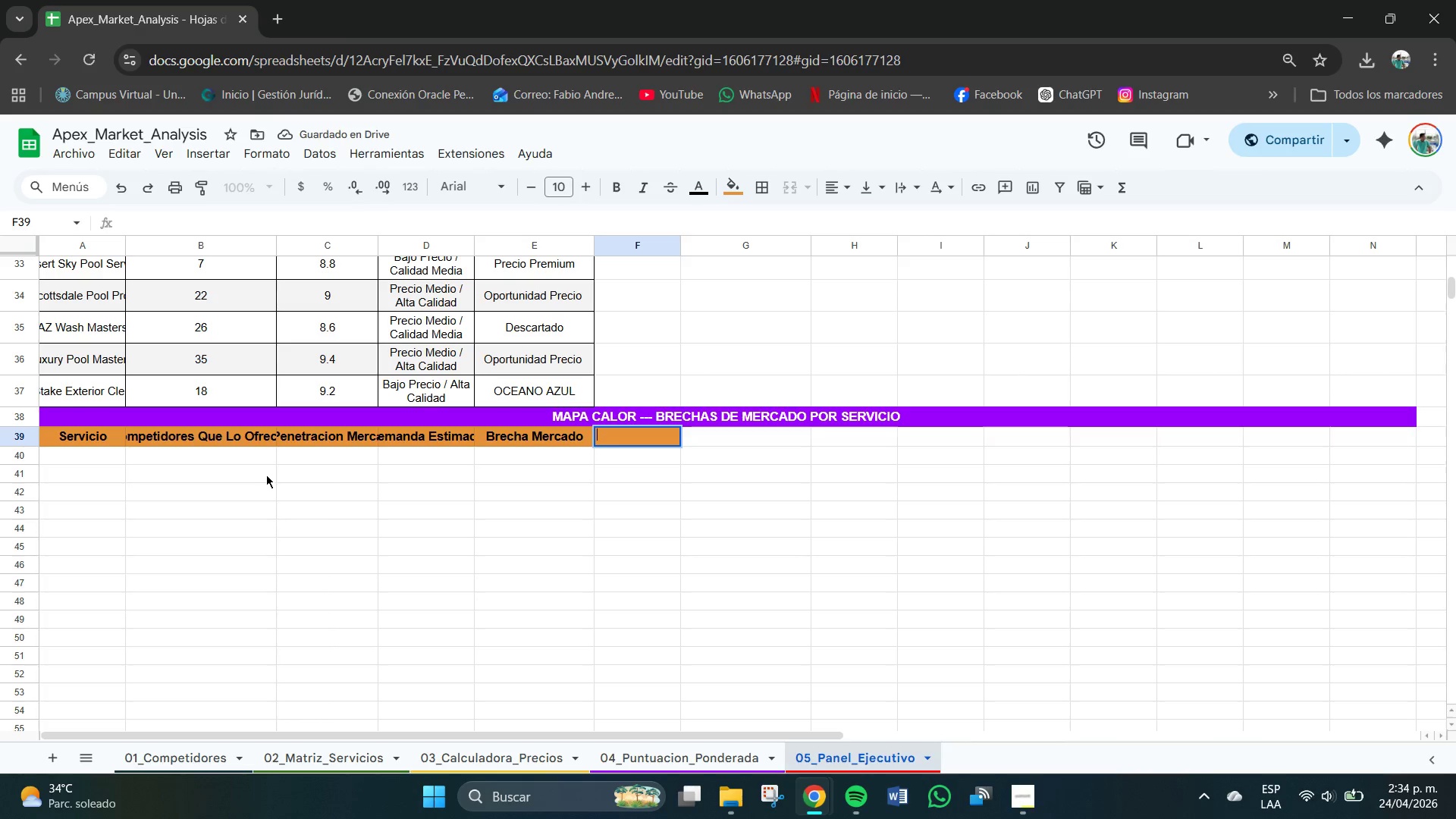 
key(Control+B)
 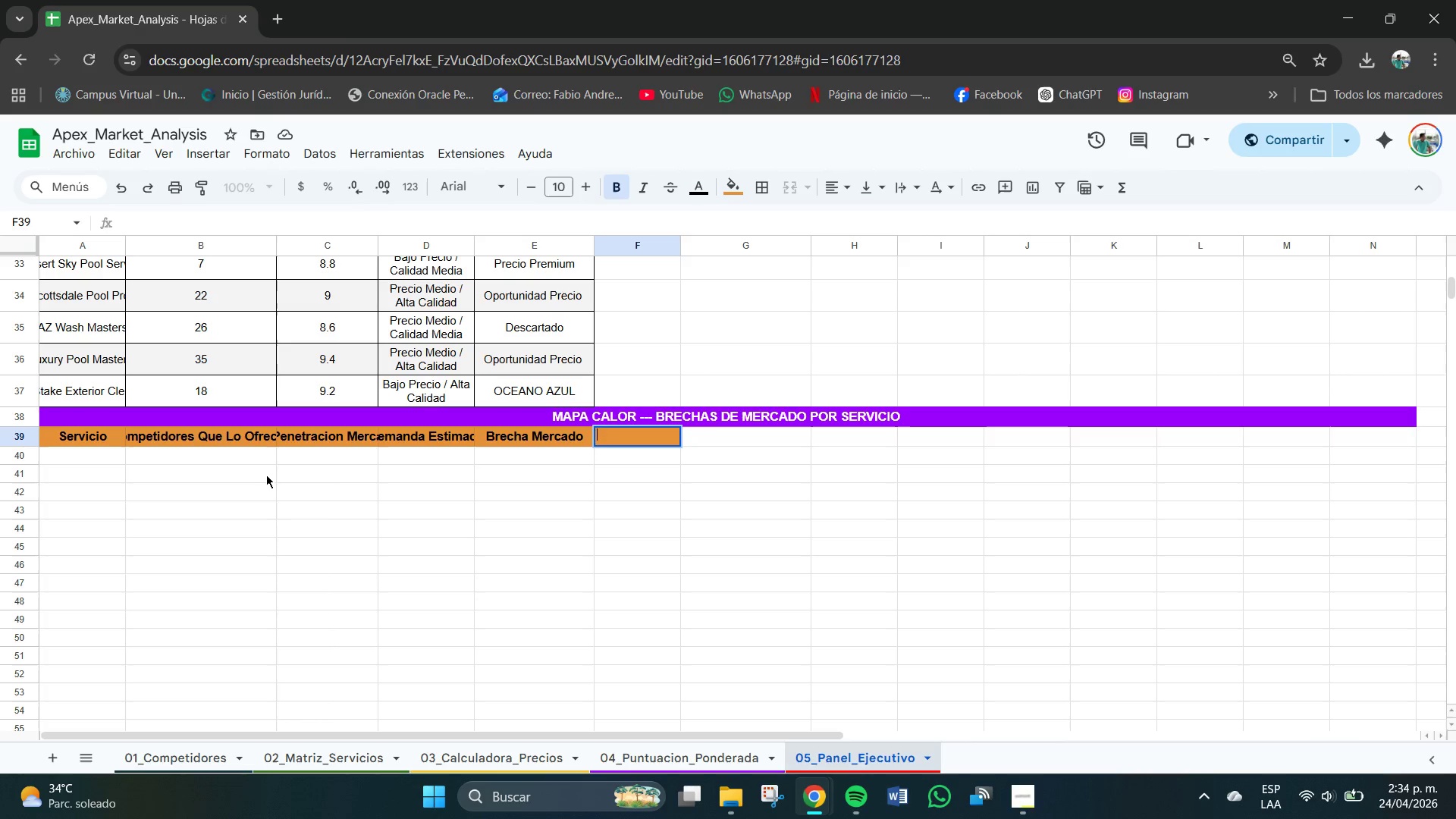 
type(Pre)
key(Backspace)
type(ioridad APEX)
 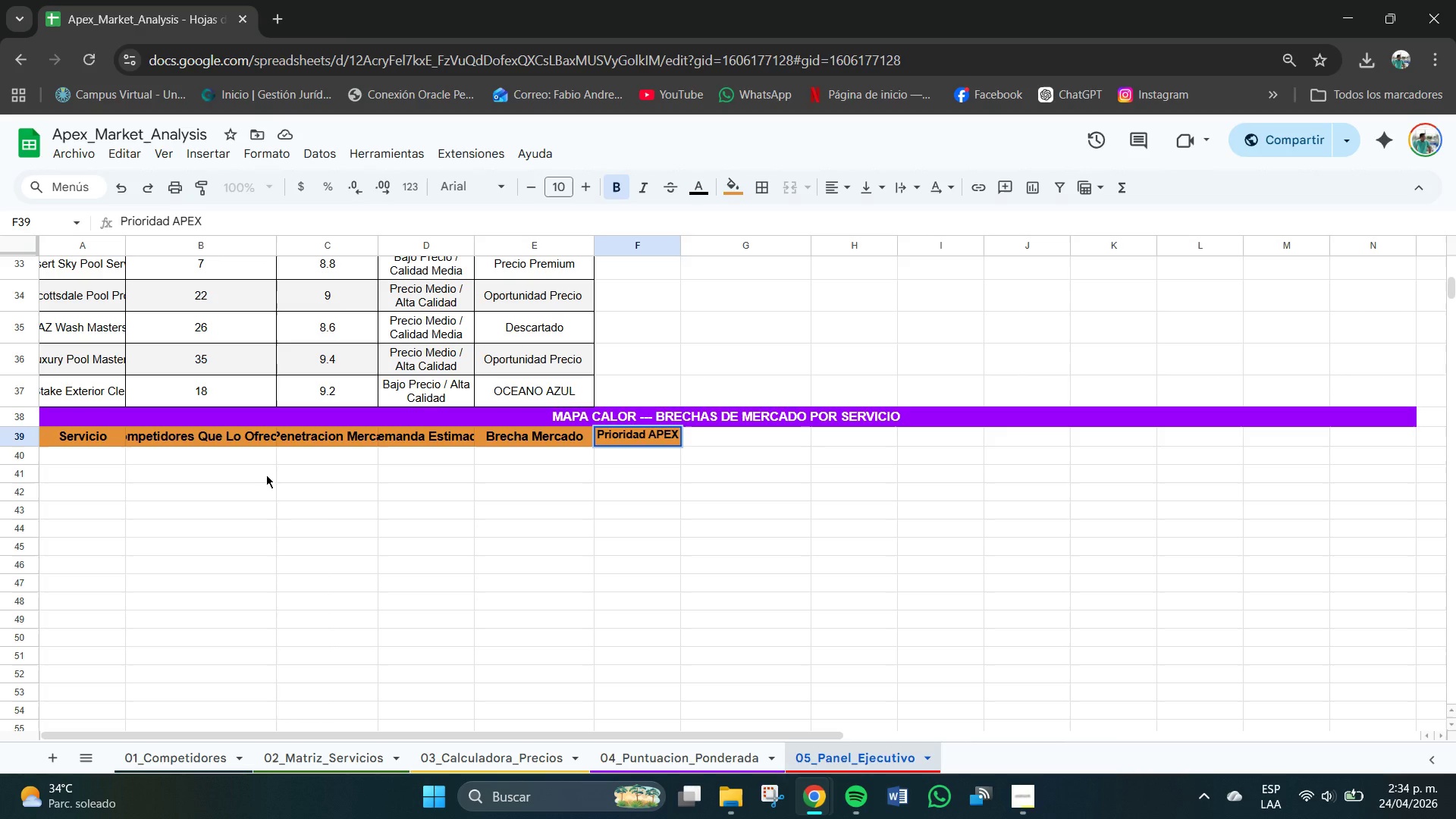 
key(Enter)
 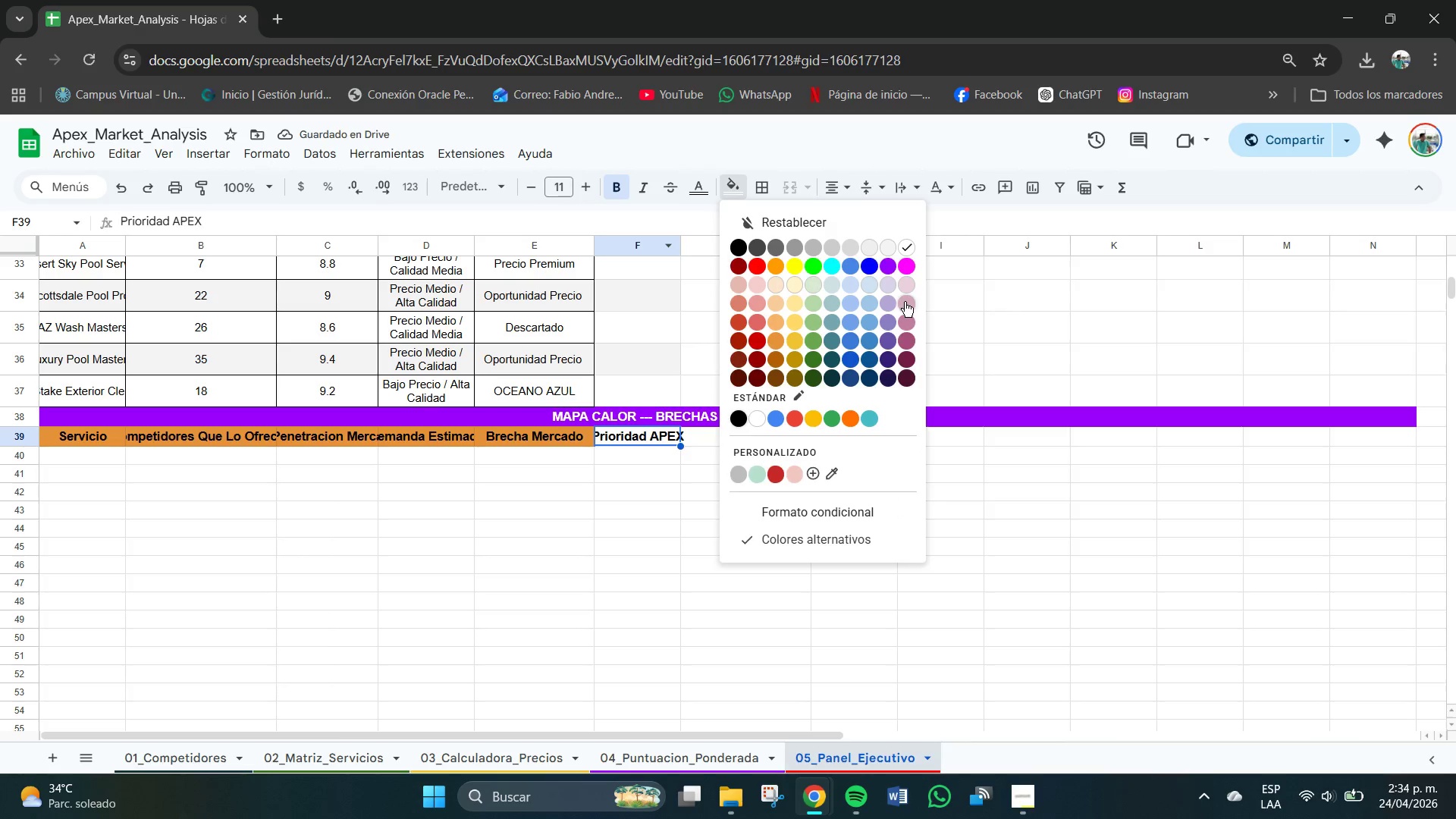 
left_click([777, 337])
 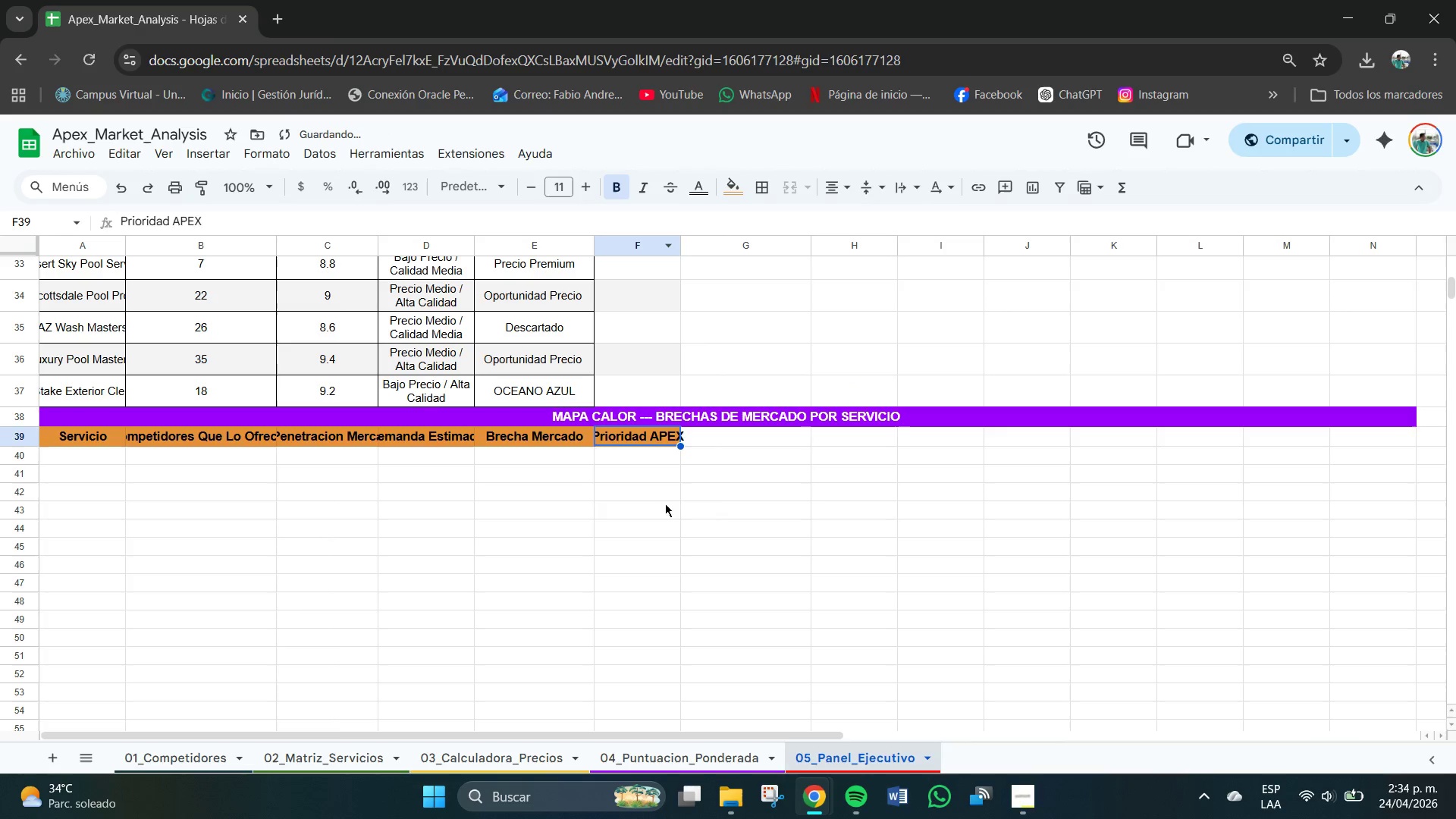 
left_click([636, 519])
 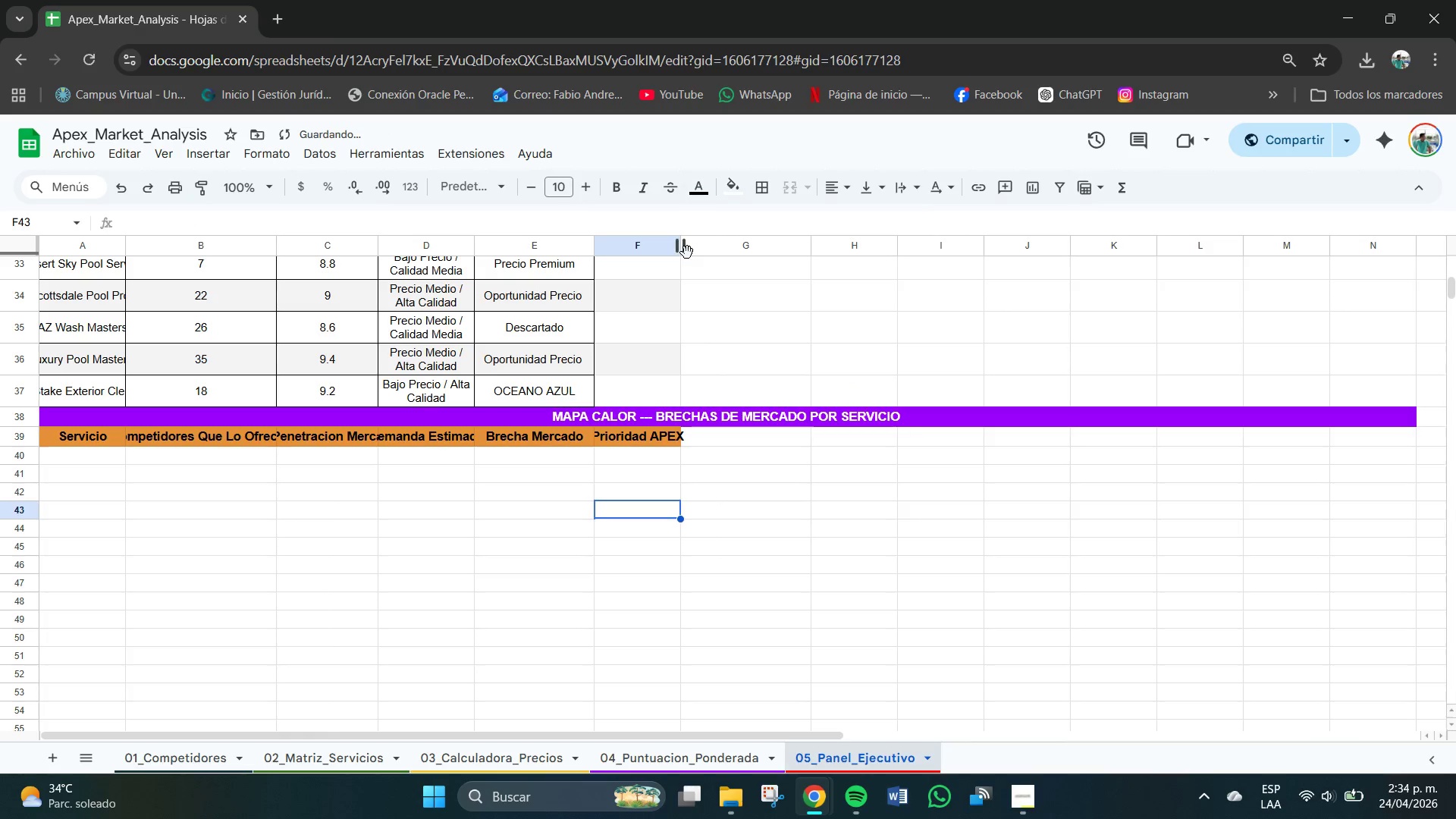 
left_click_drag(start_coordinate=[680, 247], to_coordinate=[704, 253])
 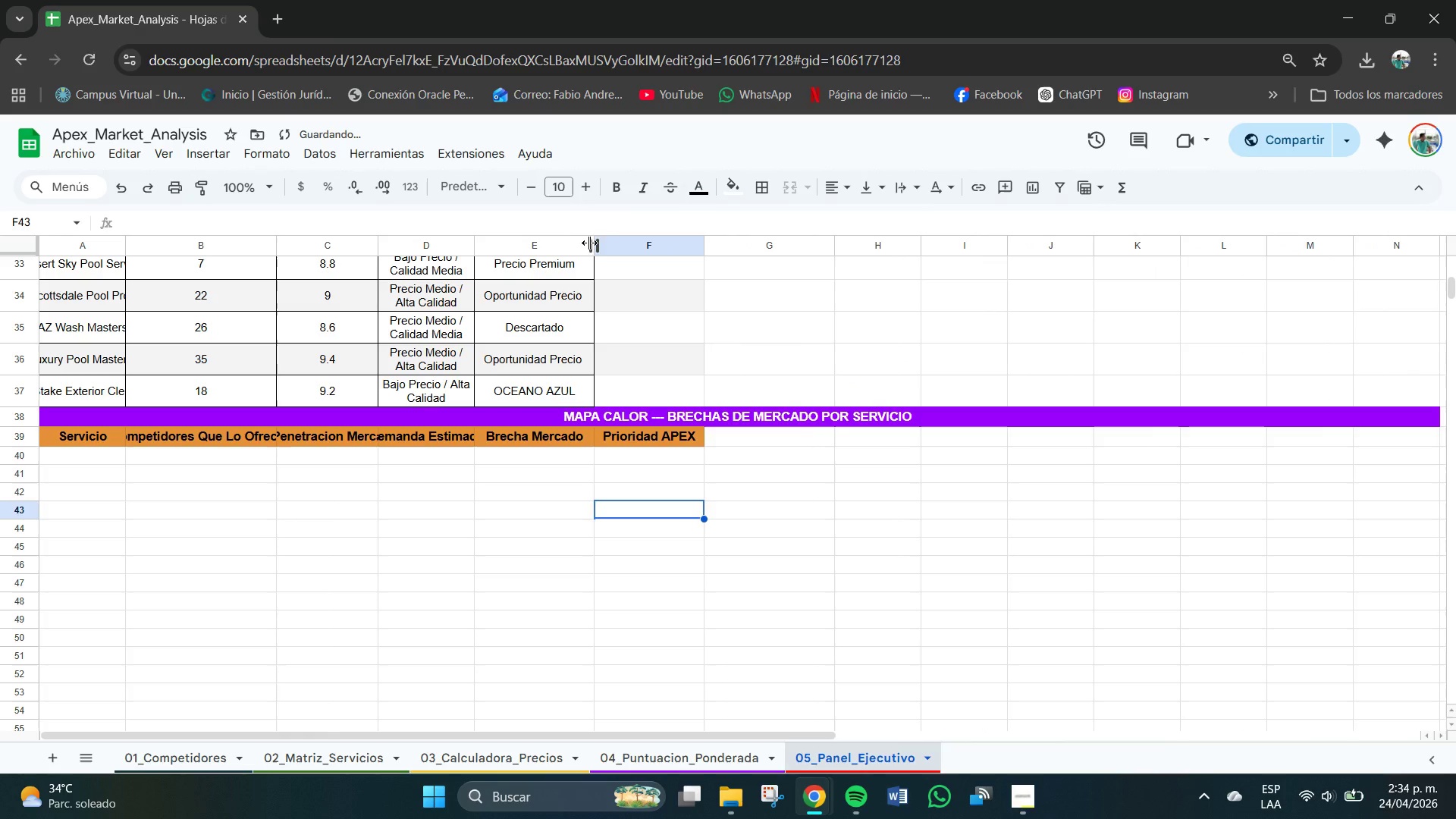 
left_click_drag(start_coordinate=[589, 243], to_coordinate=[596, 243])
 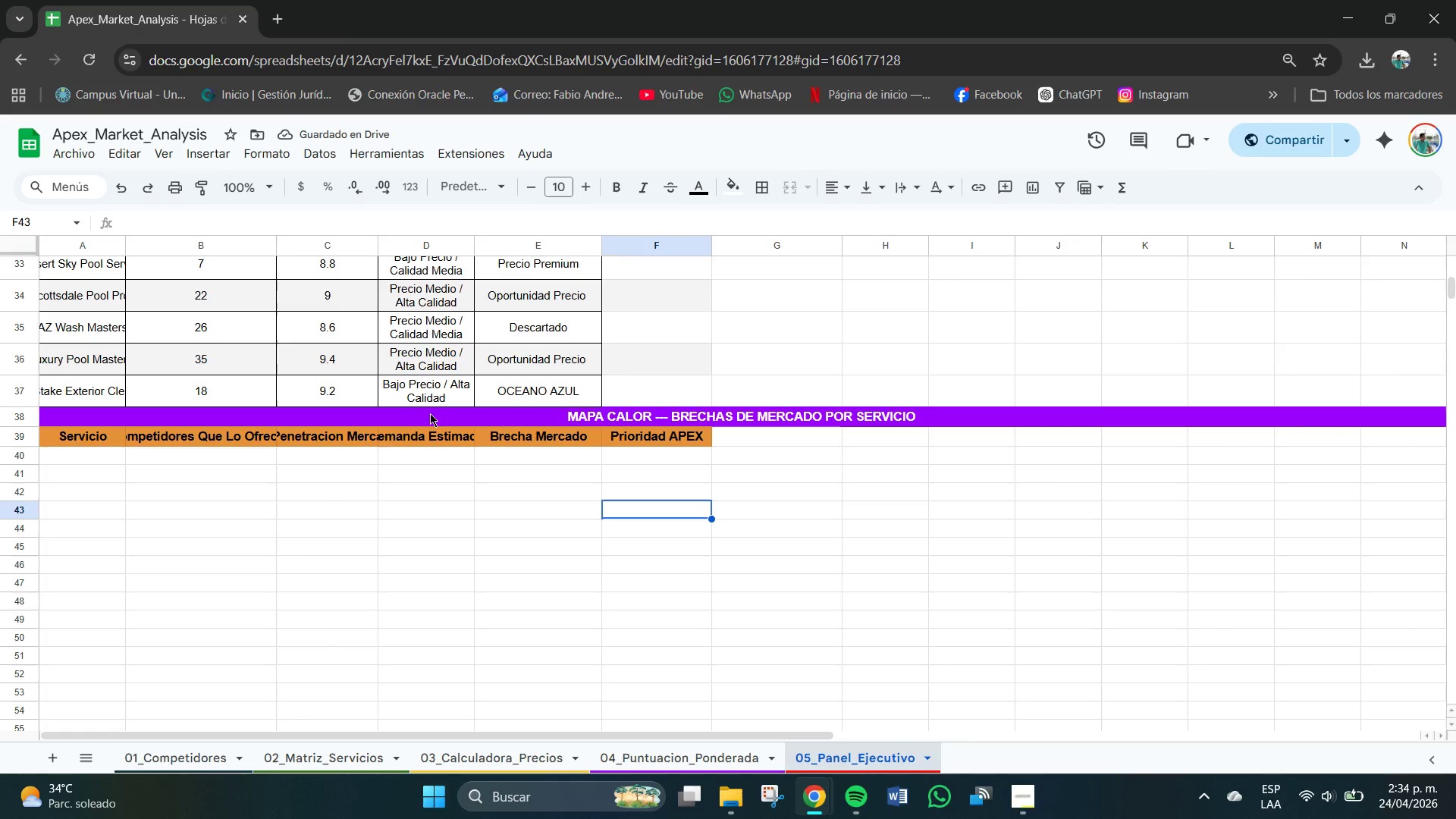 
left_click([515, 441])
 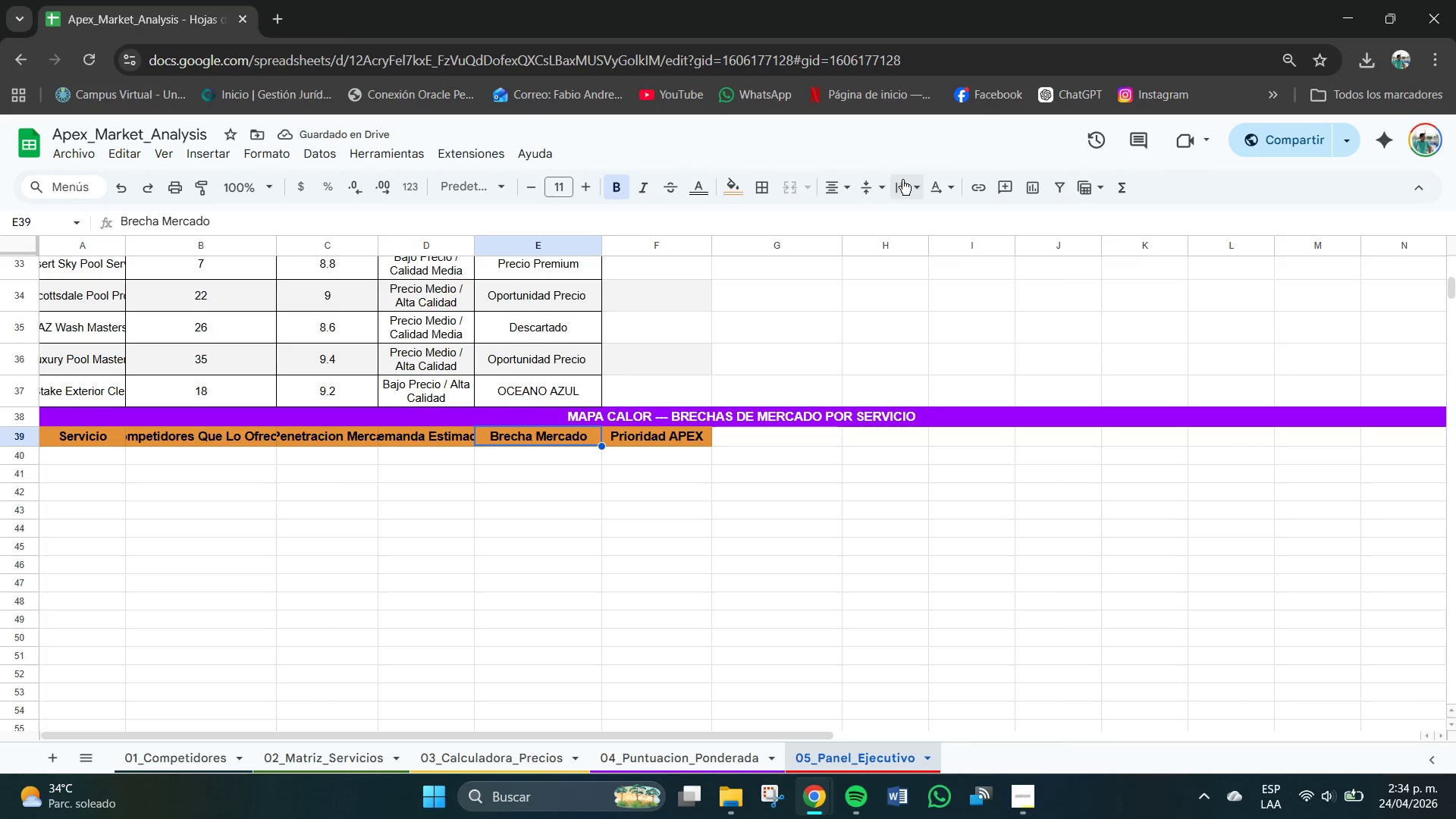 
left_click([932, 218])
 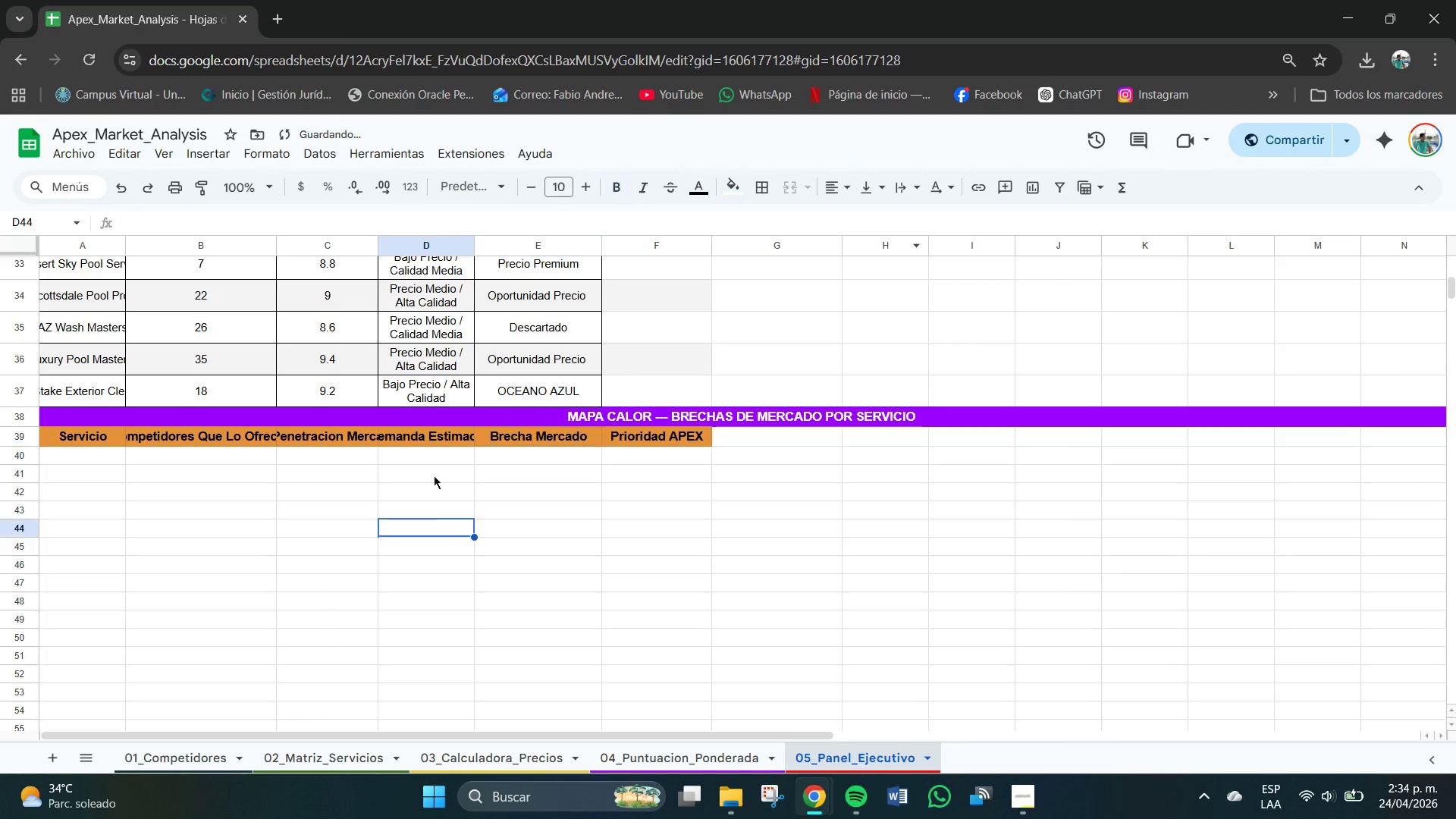 
double_click([428, 443])
 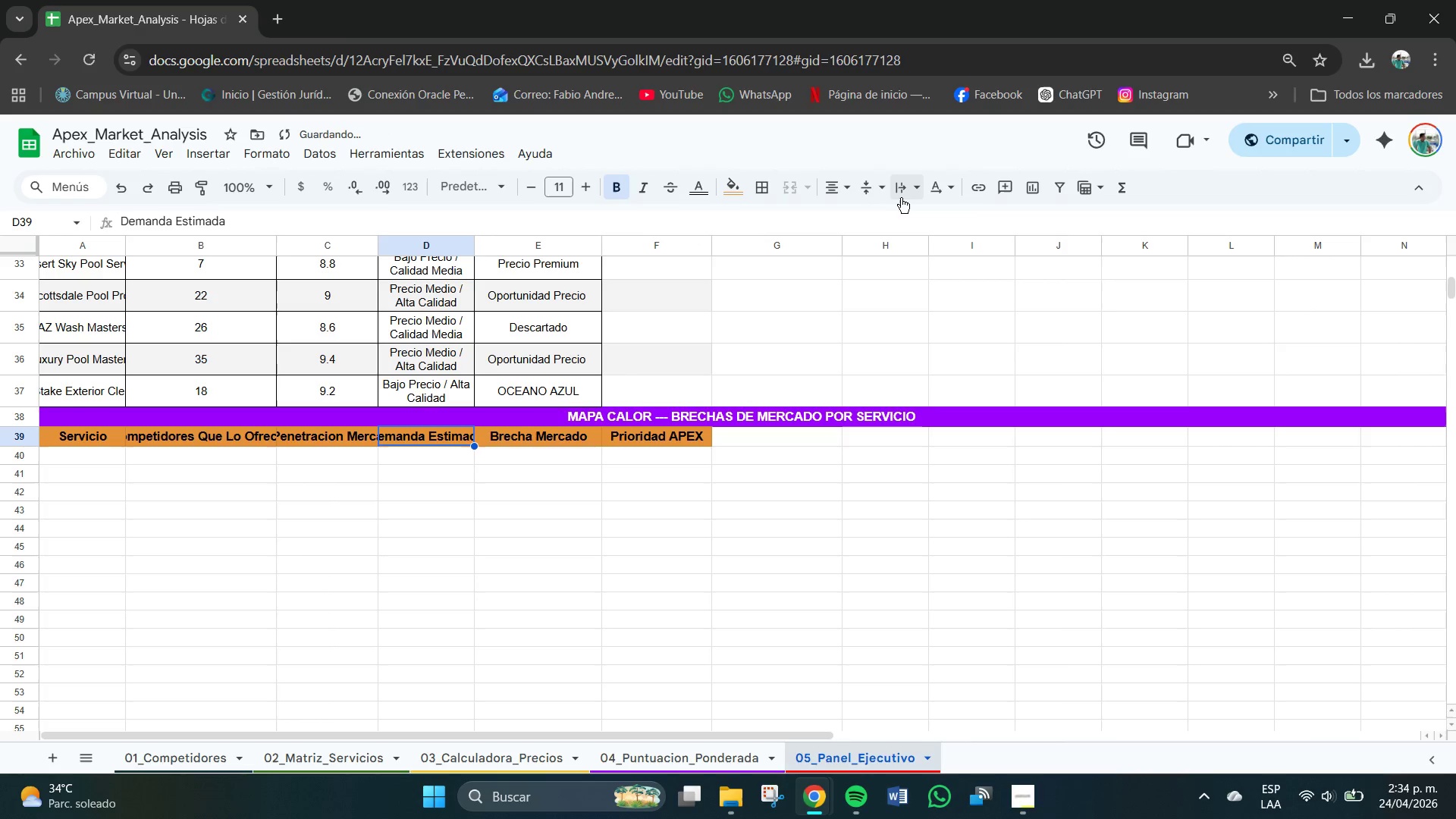 
left_click([905, 196])
 